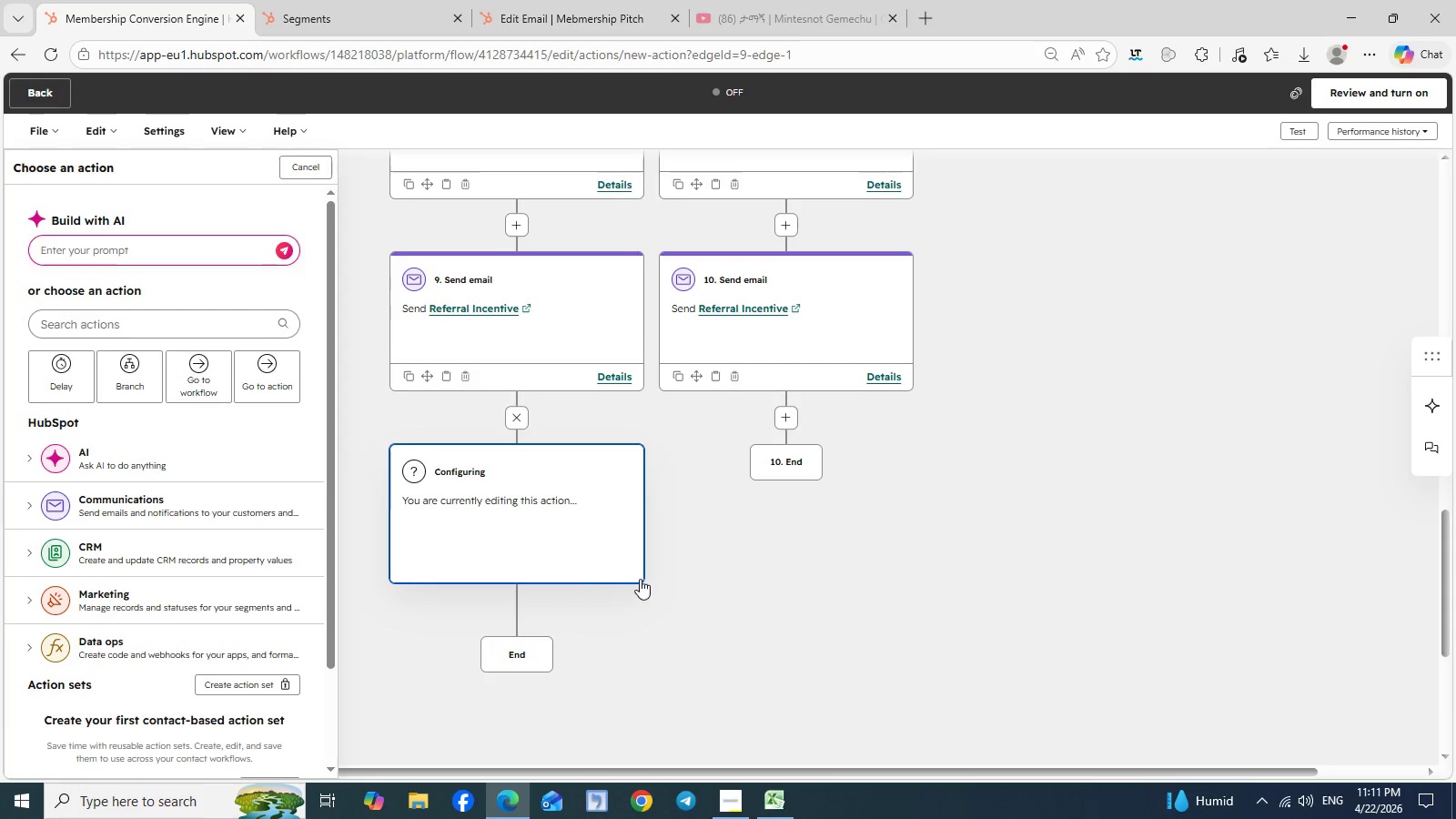 
left_click([640, 579])
 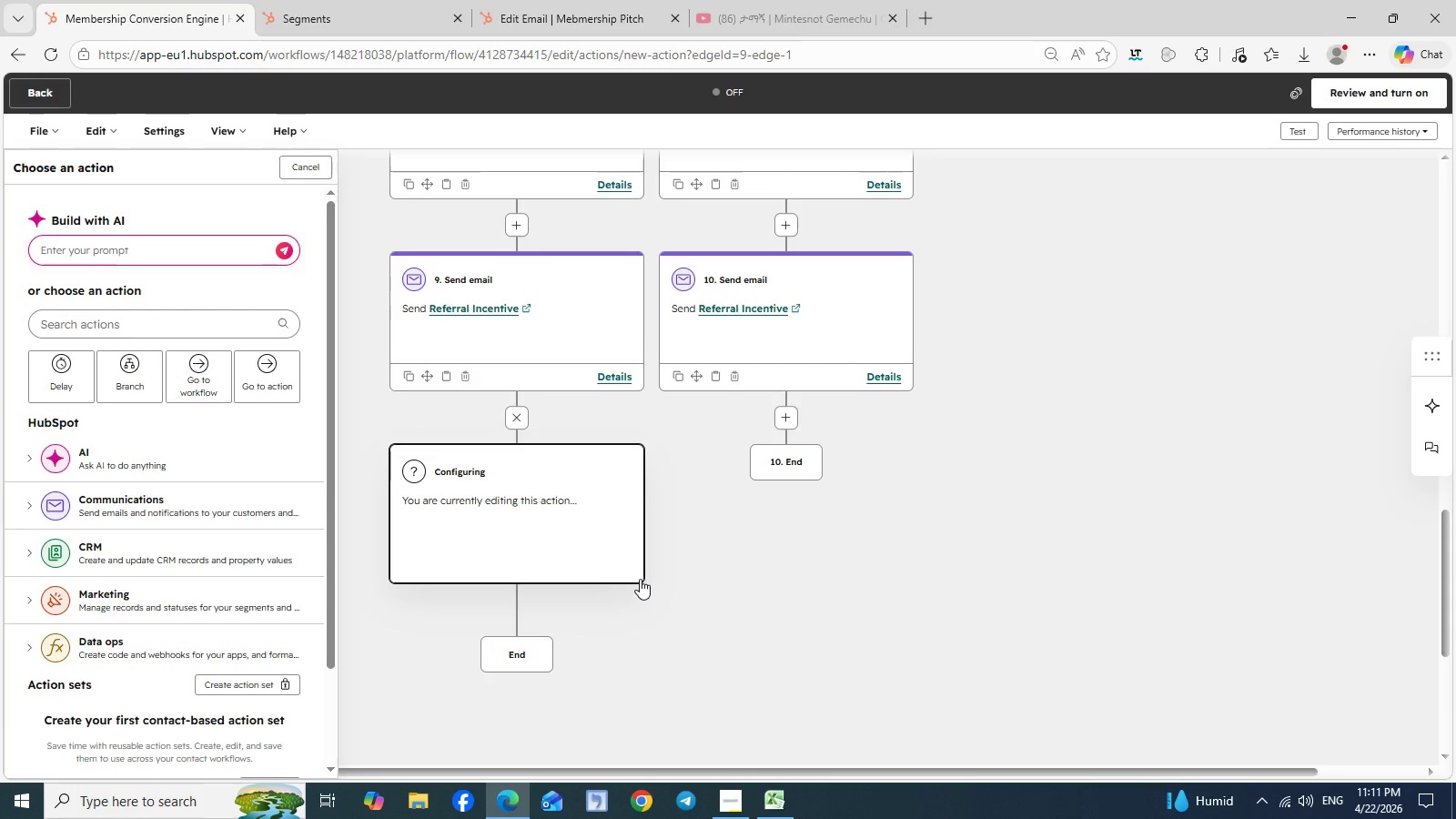 
left_click([640, 579])
 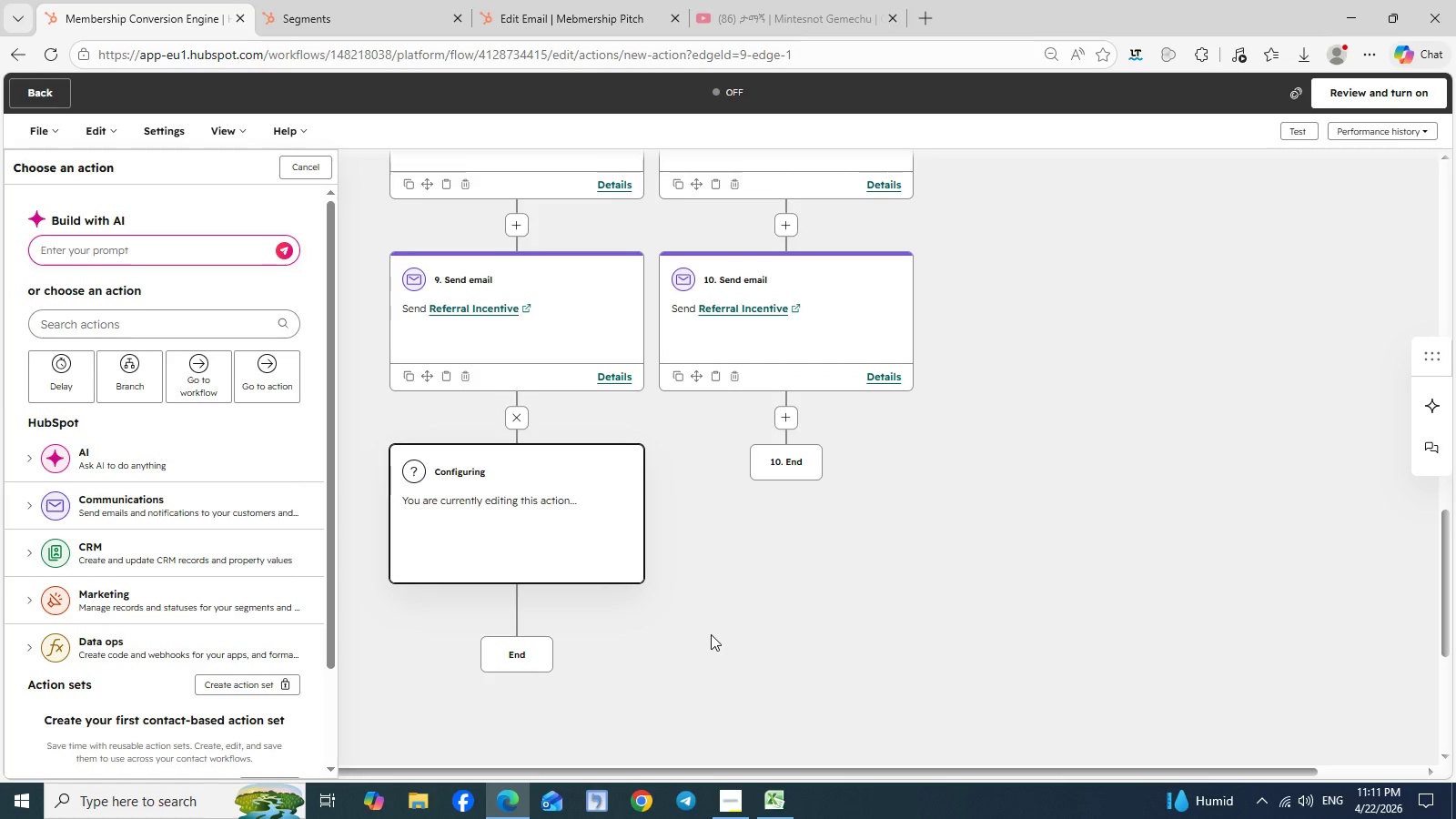 
wait(7.12)
 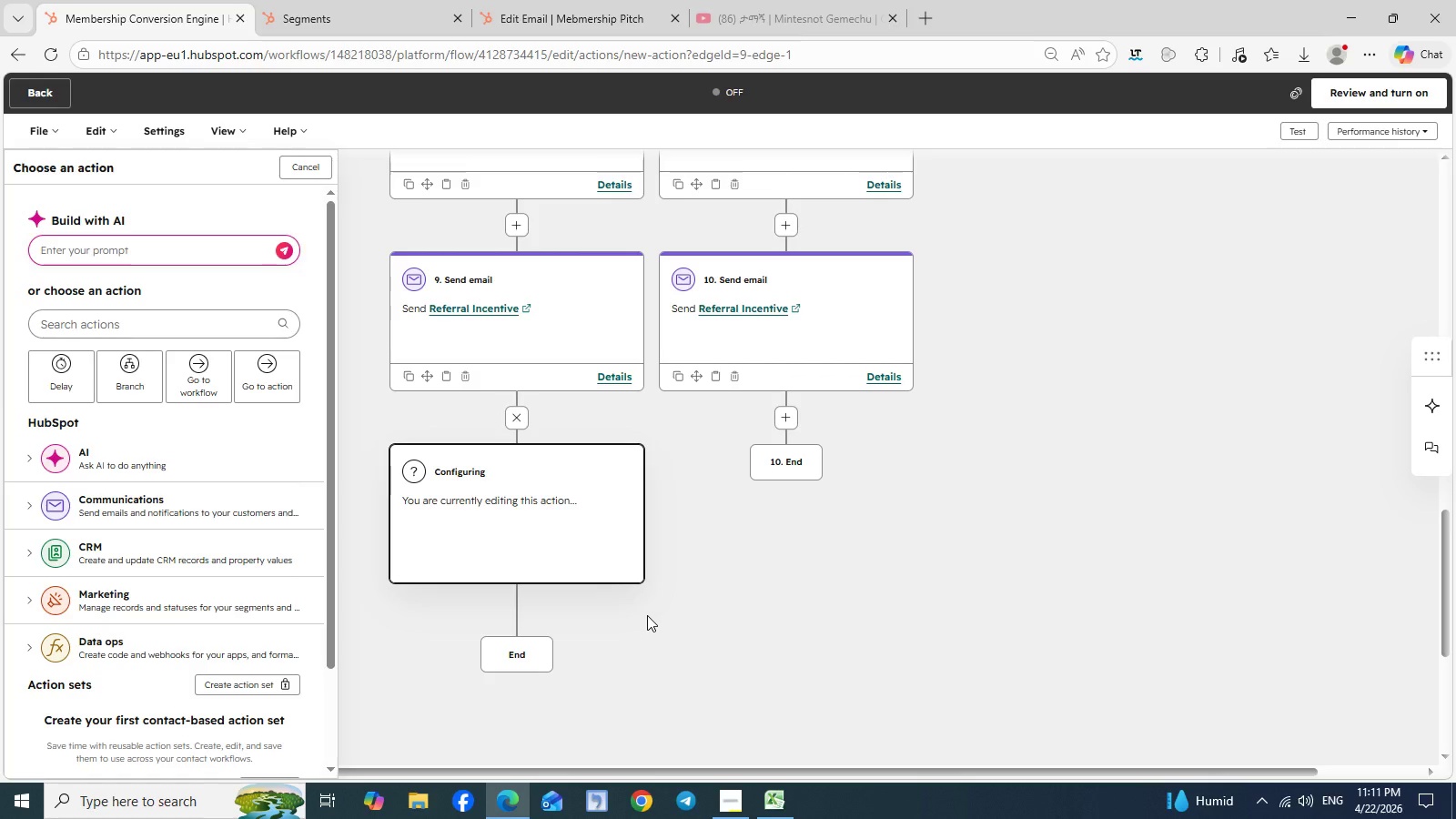 
left_click([632, 571])
 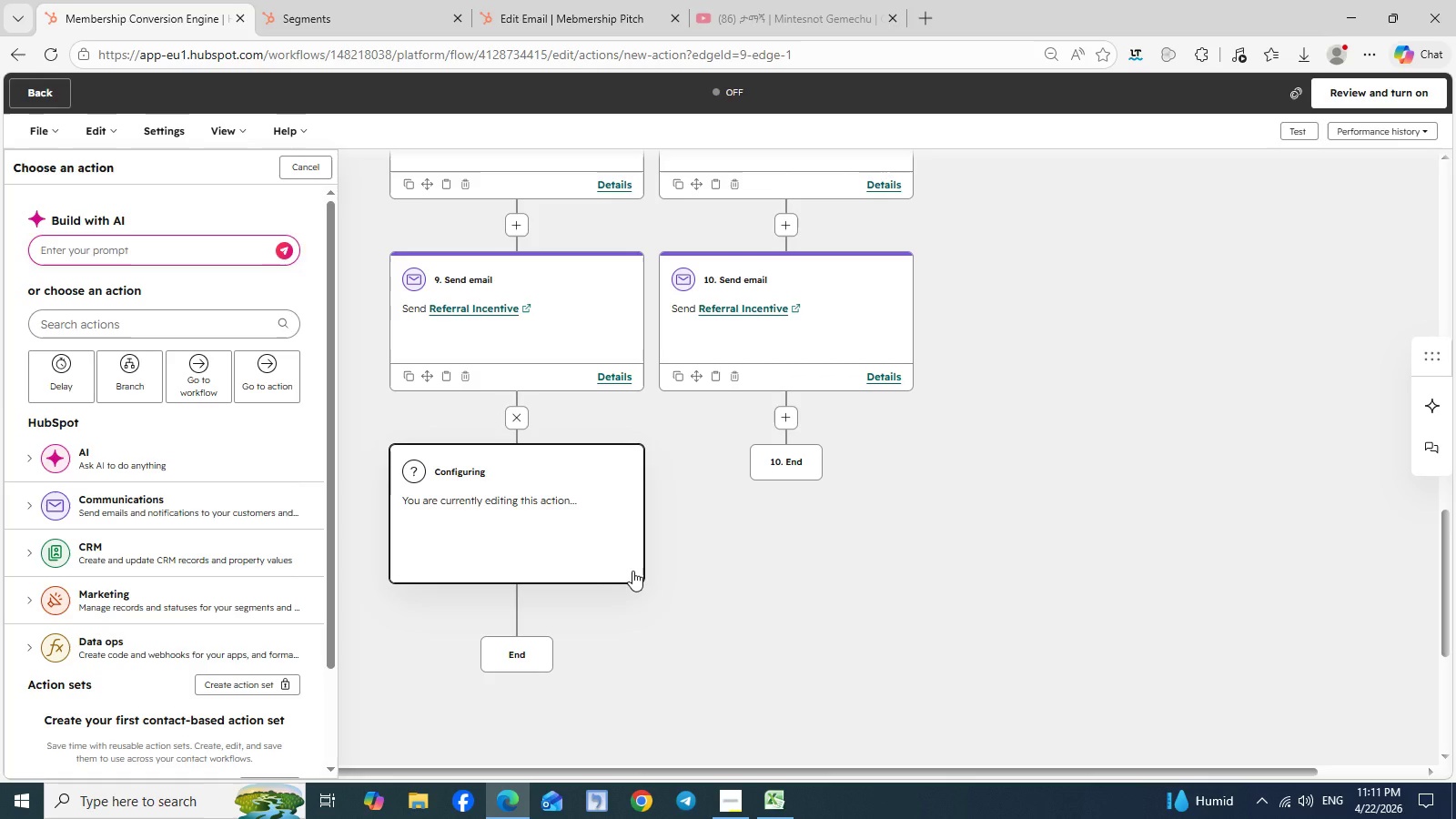 
left_click([632, 571])
 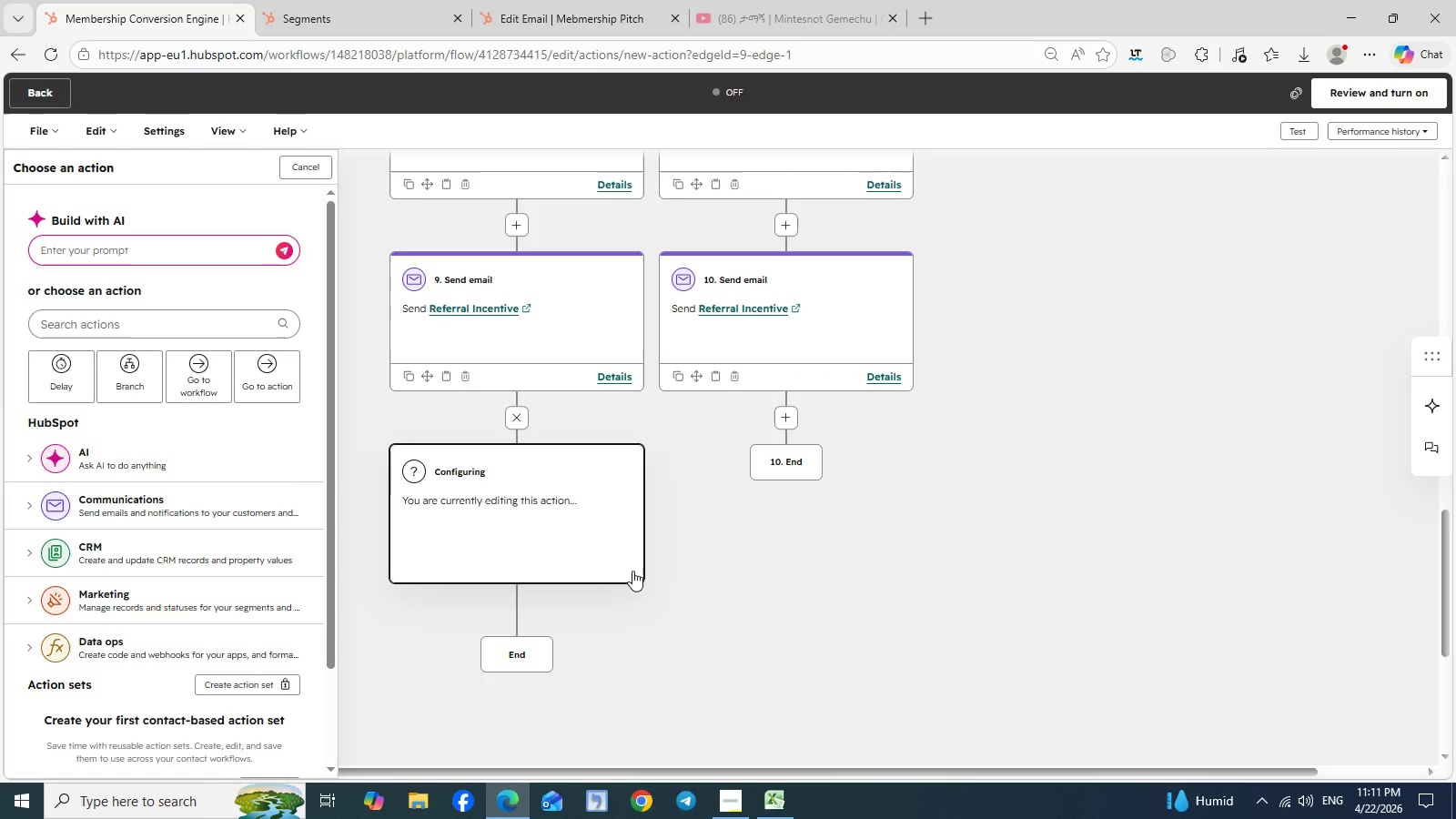 
left_click([632, 571])
 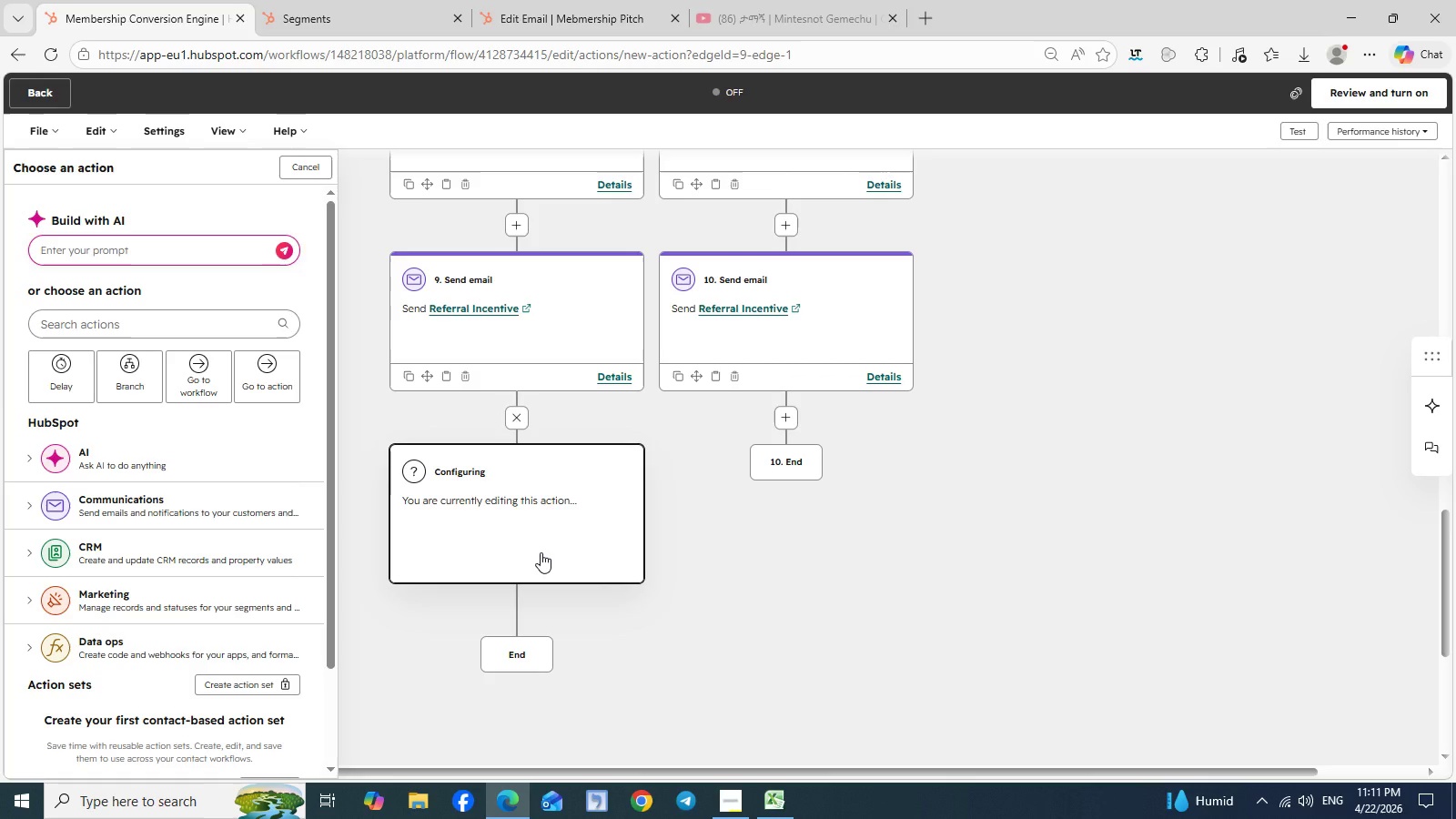 
left_click([541, 552])
 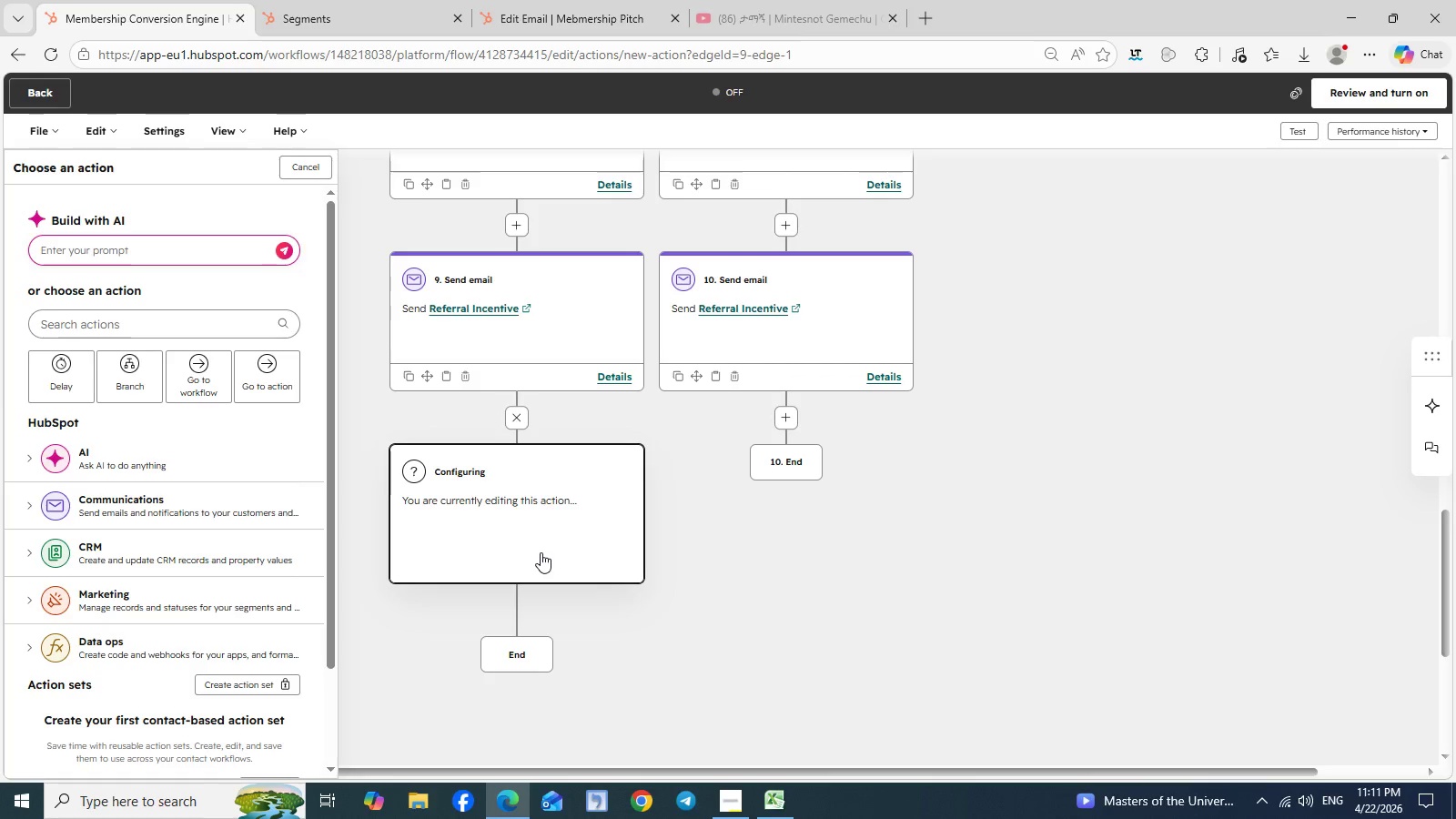 
double_click([541, 552])
 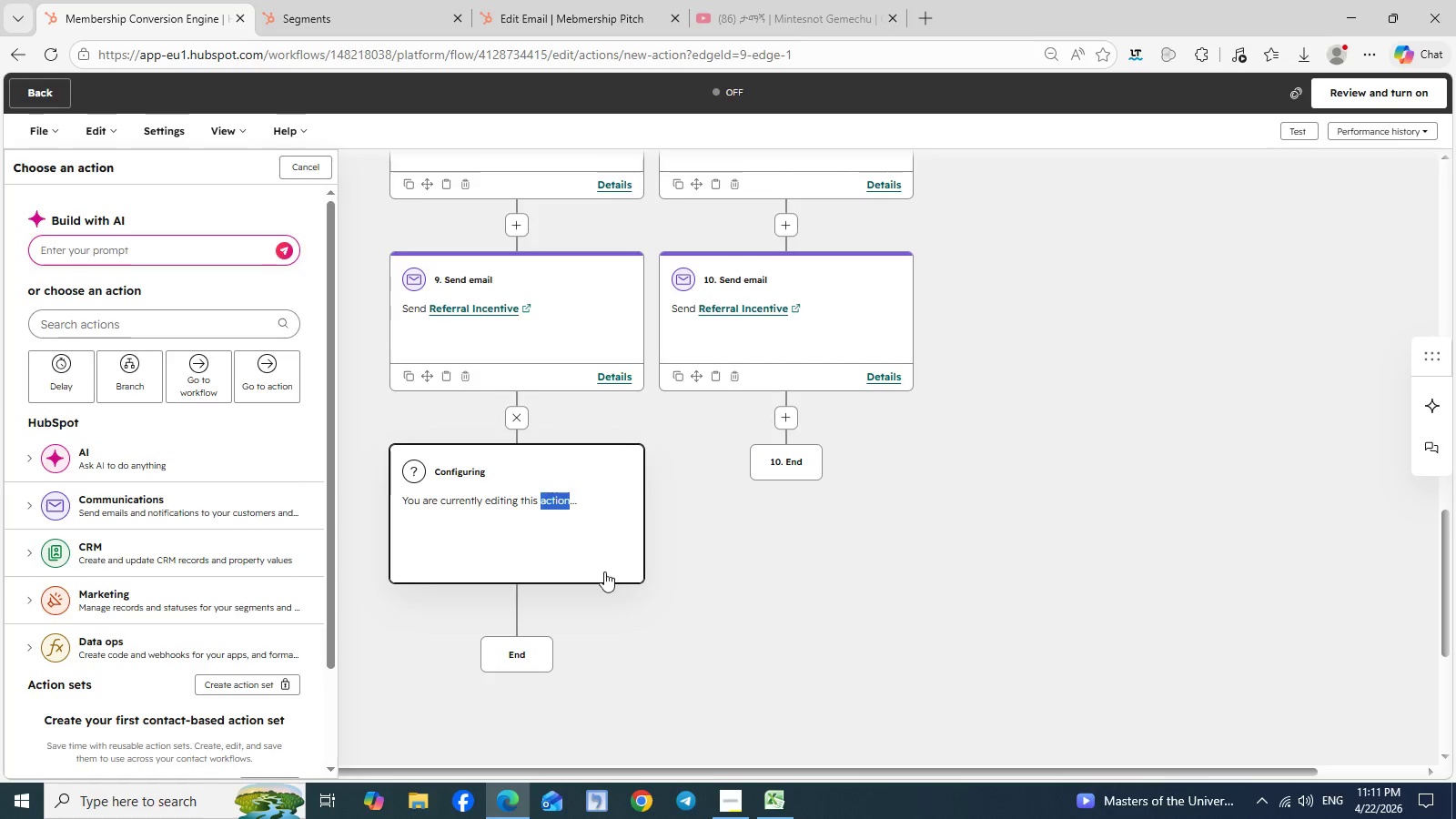 
left_click([604, 571])
 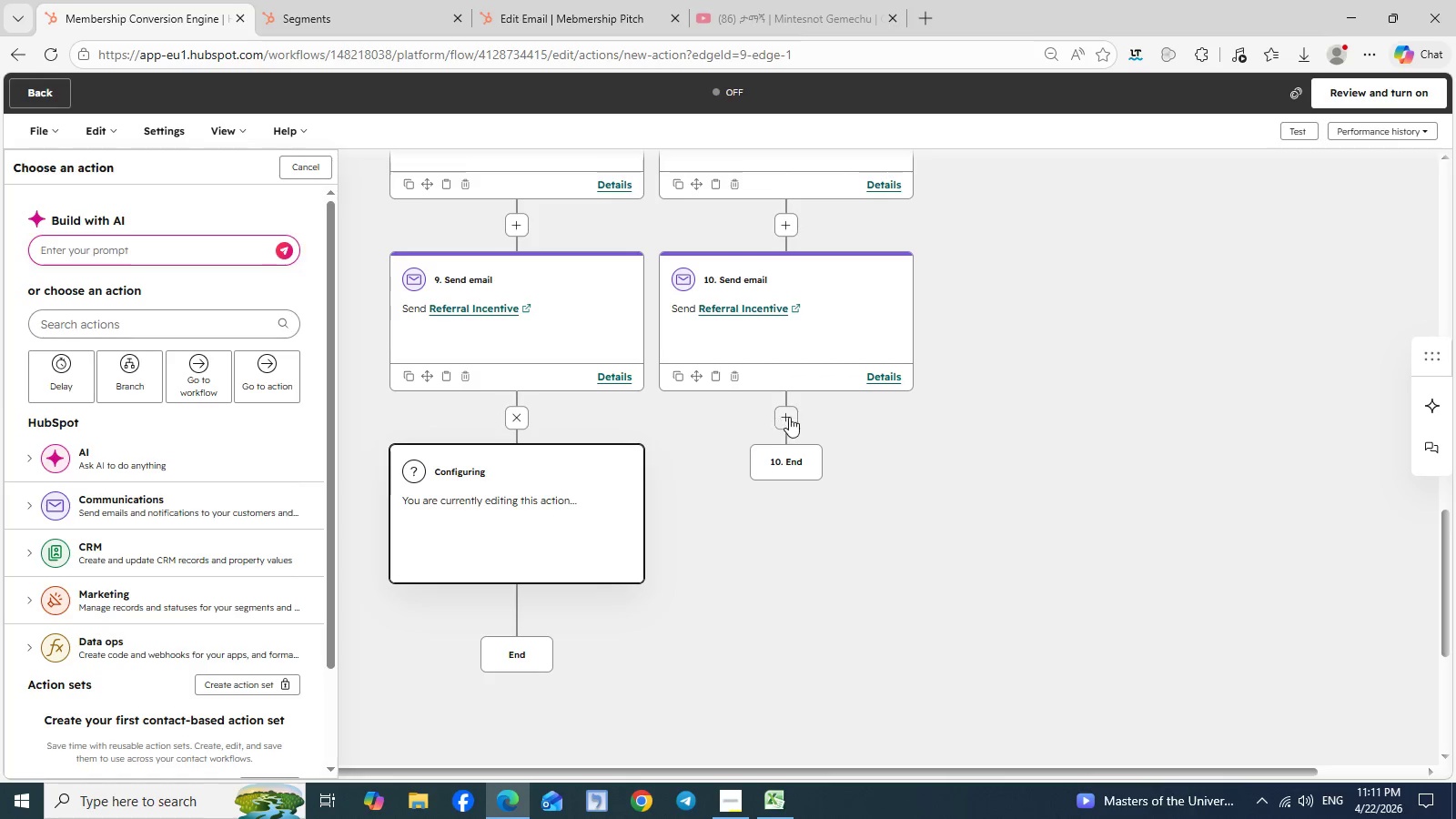 
left_click([789, 417])
 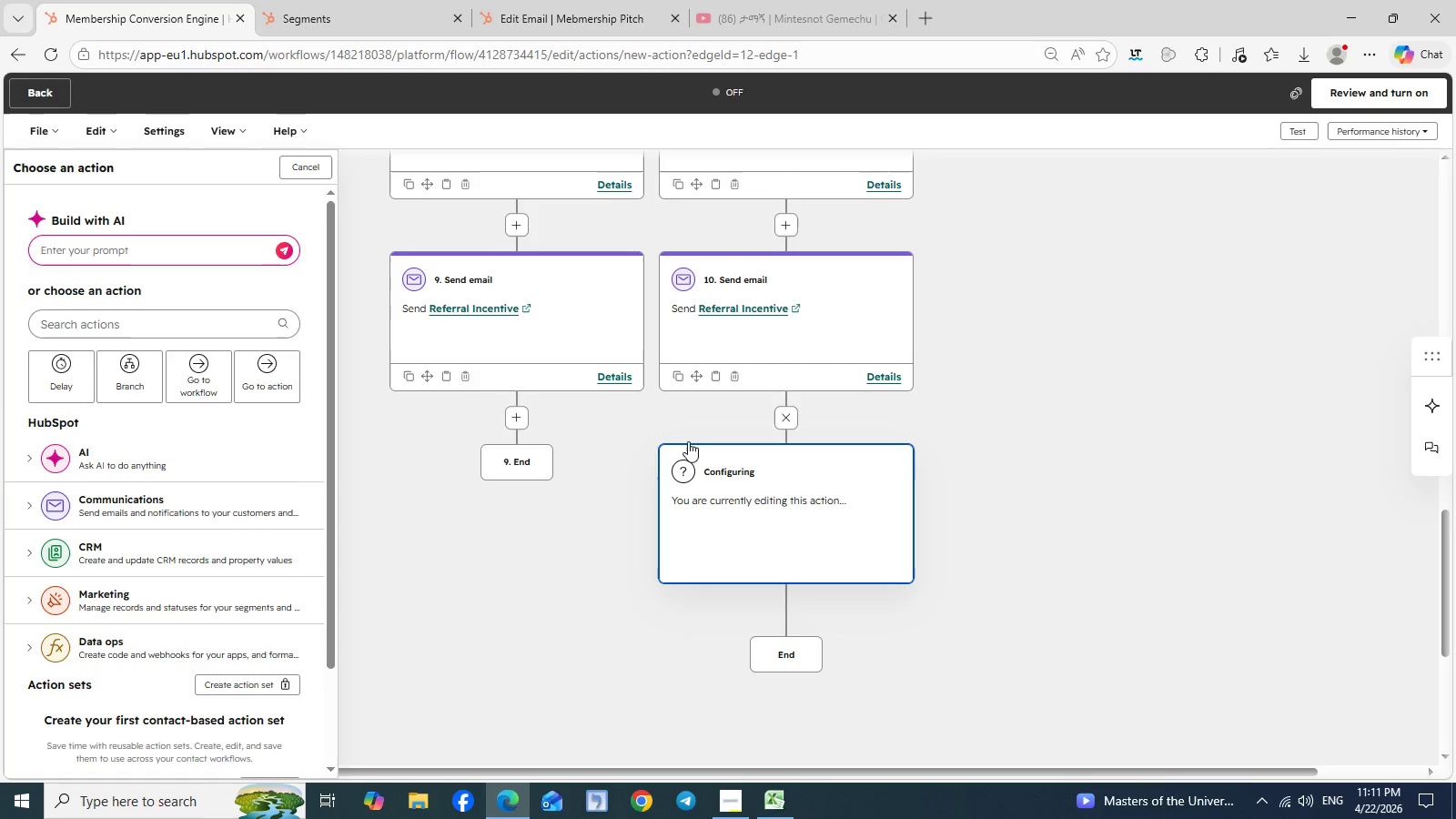 
wait(8.38)
 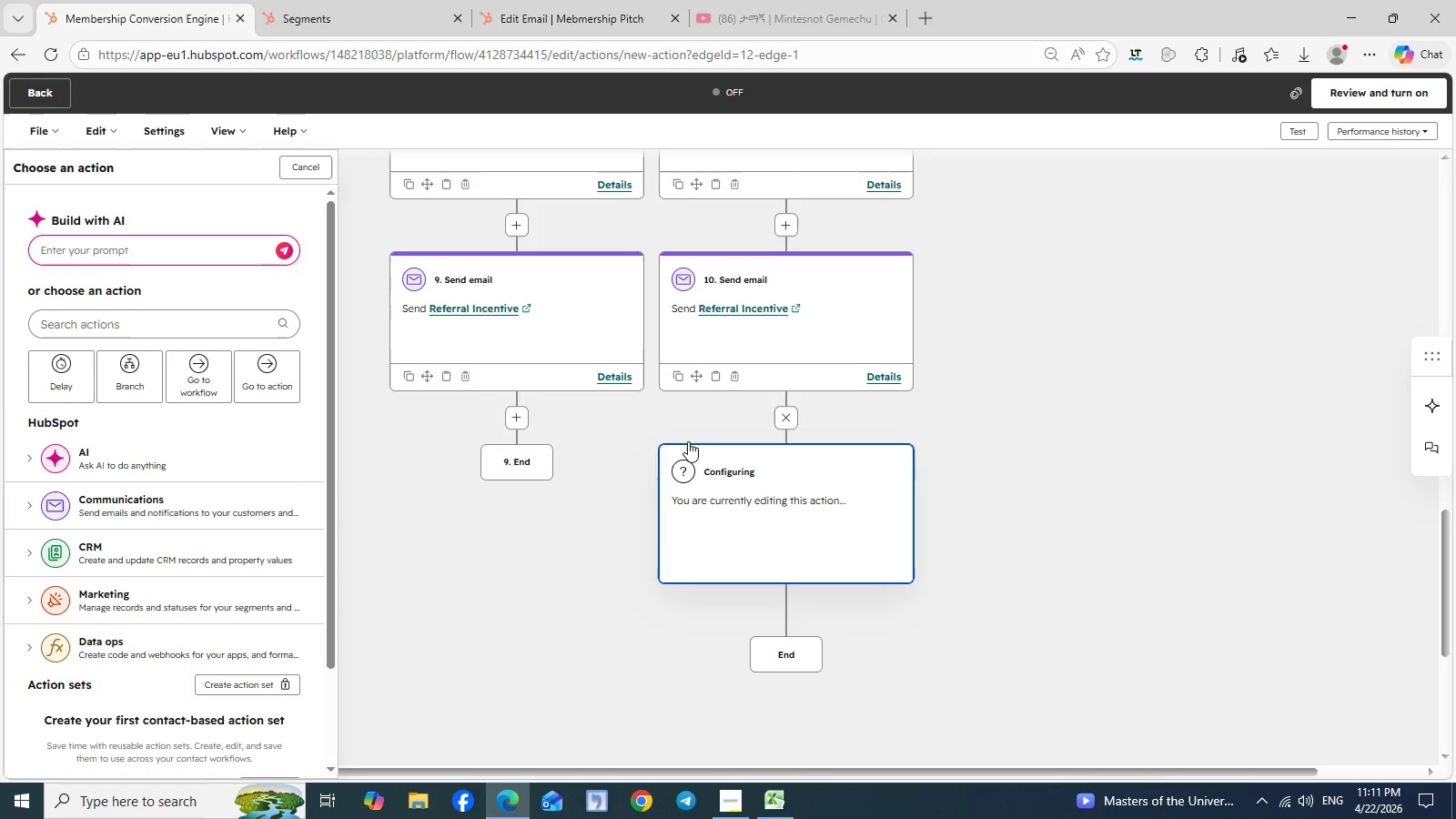 
left_click([693, 569])
 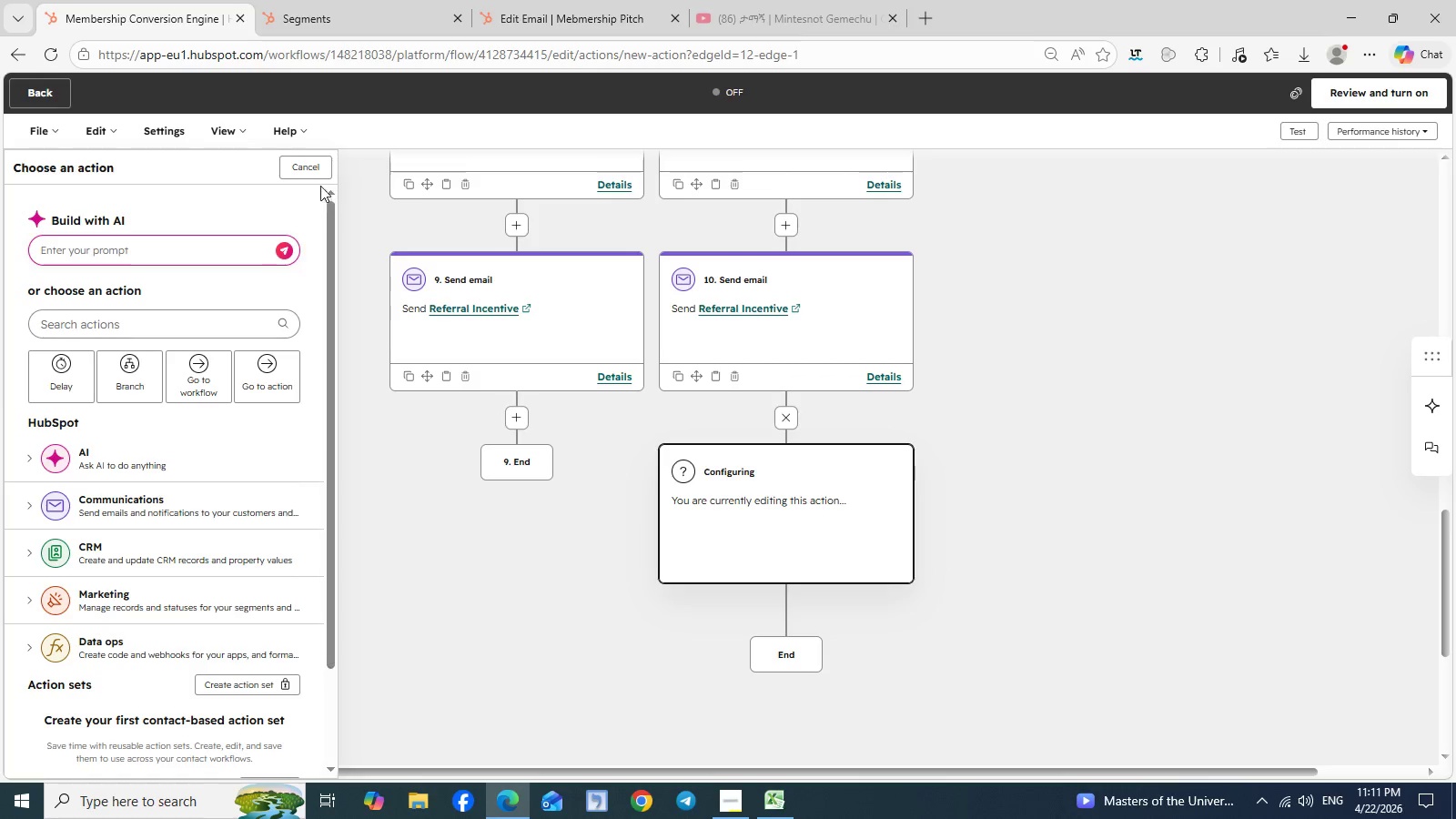 
left_click([317, 176])
 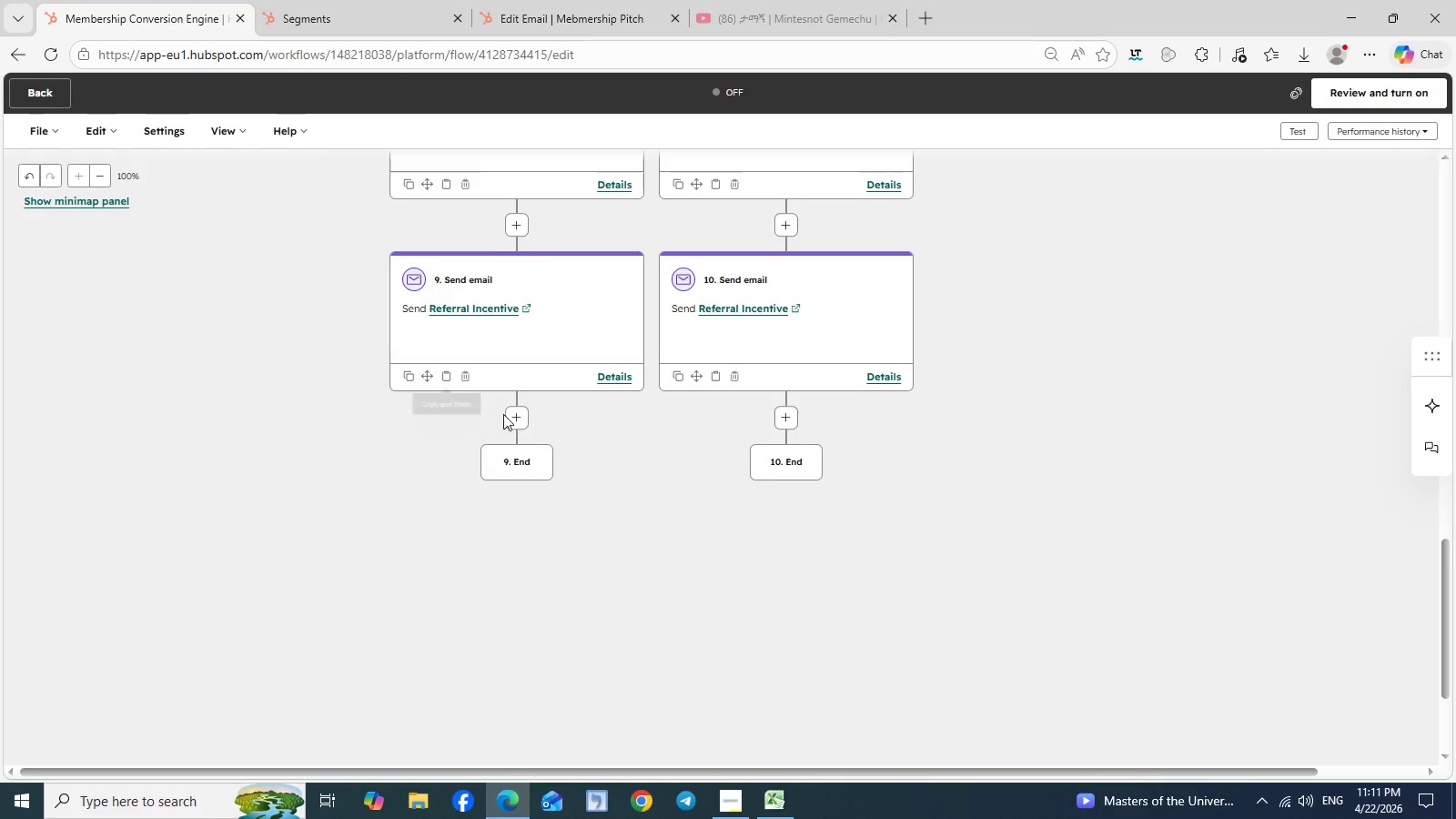 
left_click([512, 421])
 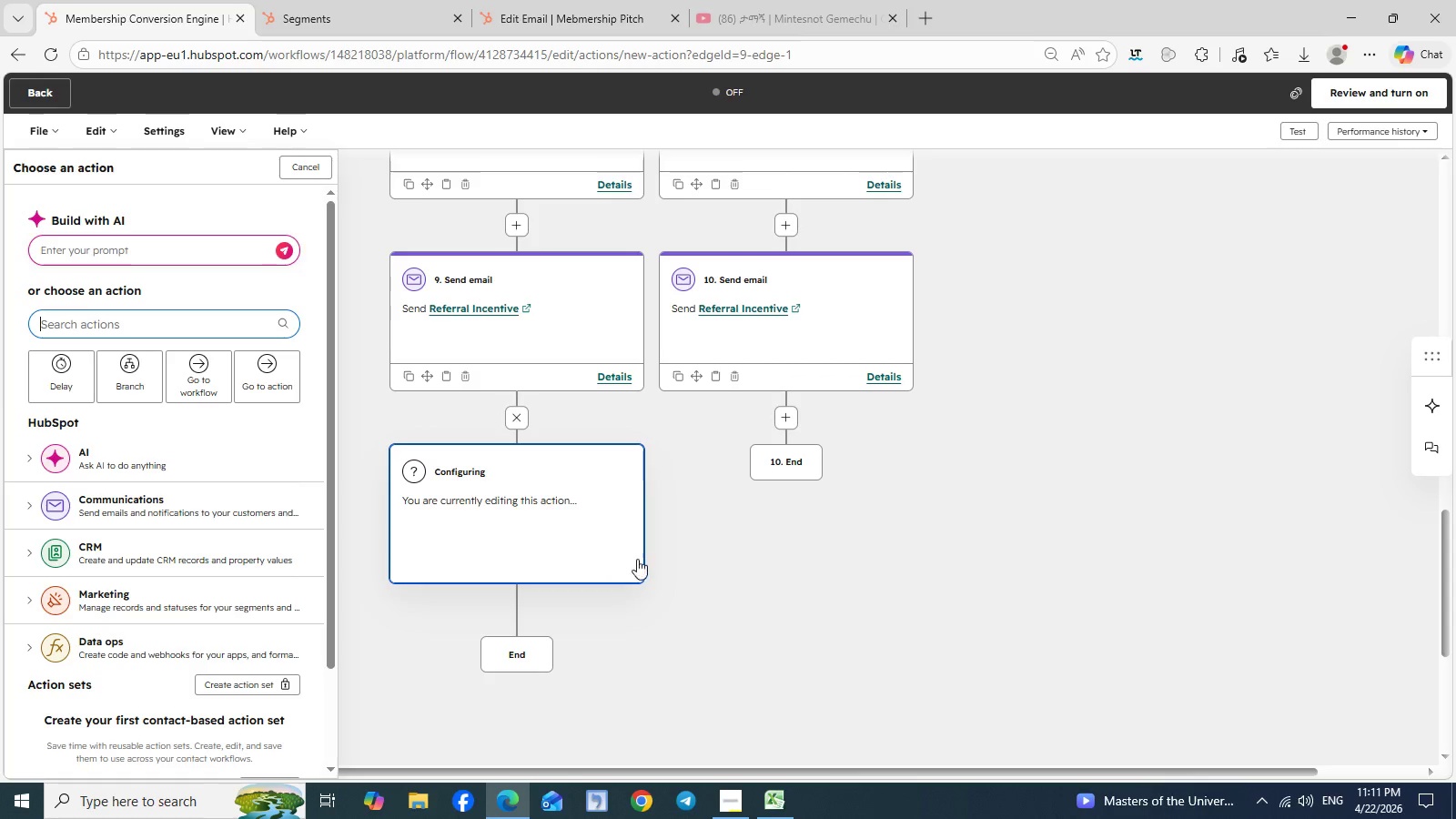 
wait(9.53)
 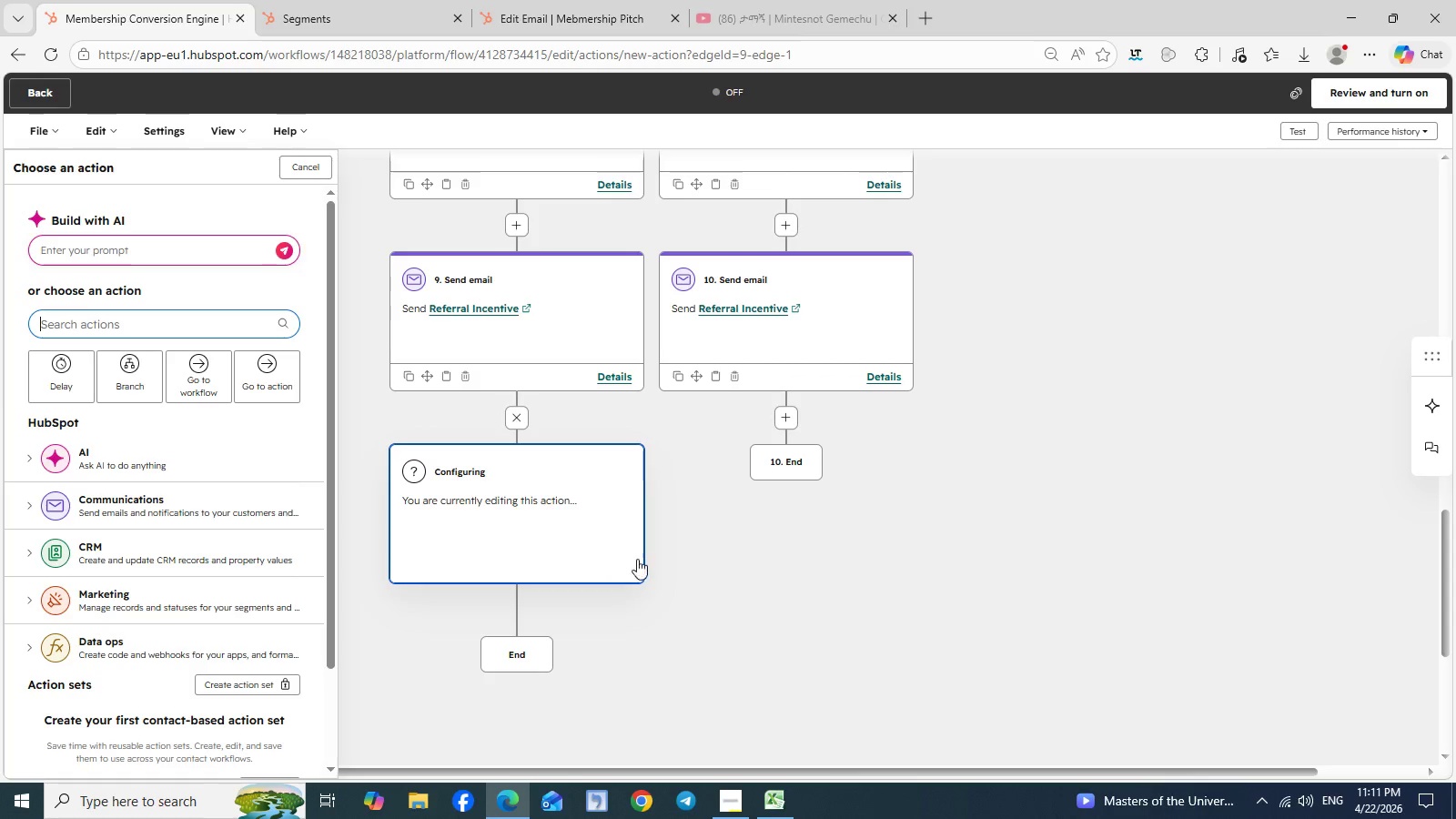 
left_click([786, 415])
 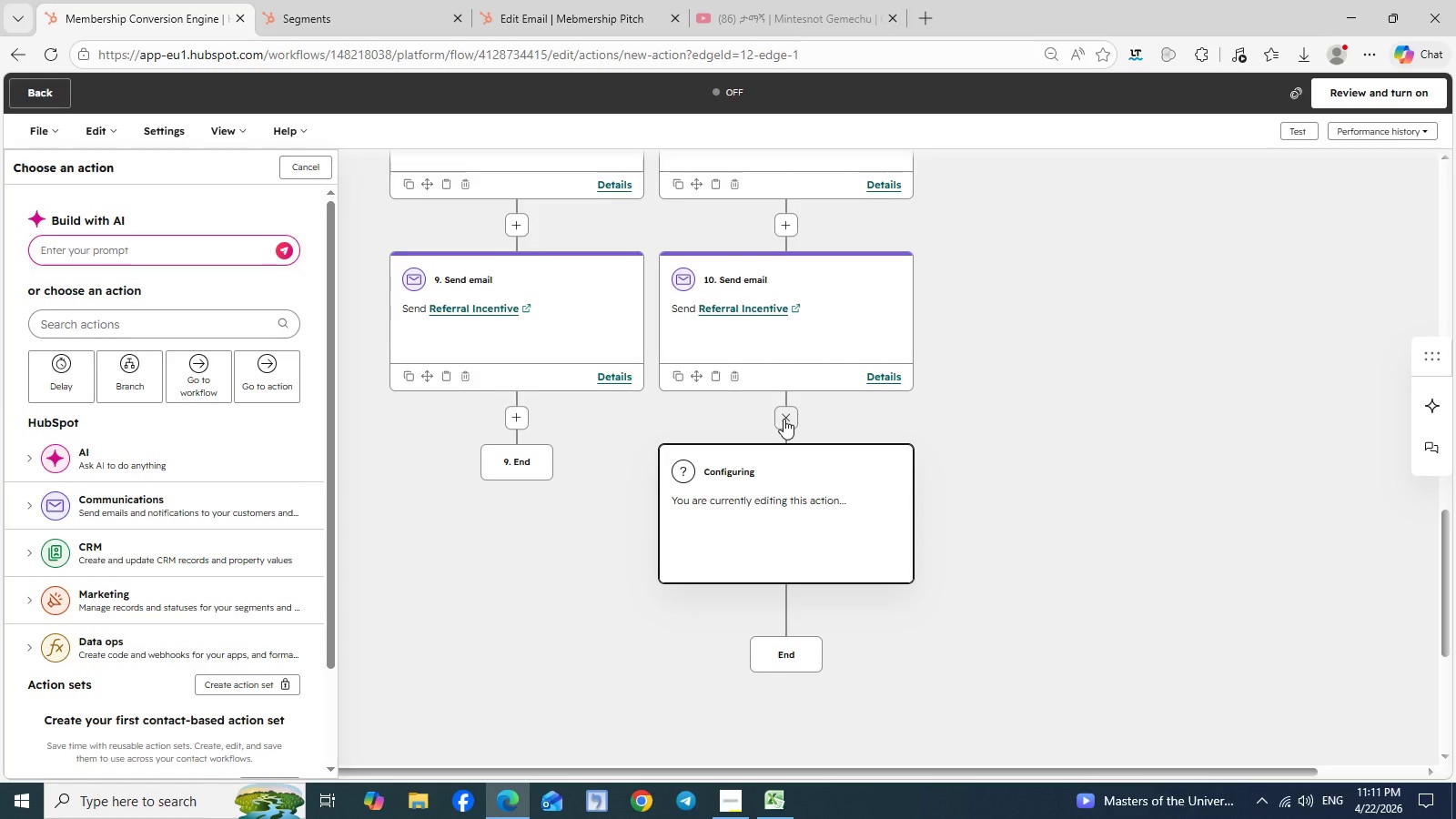 
wait(7.8)
 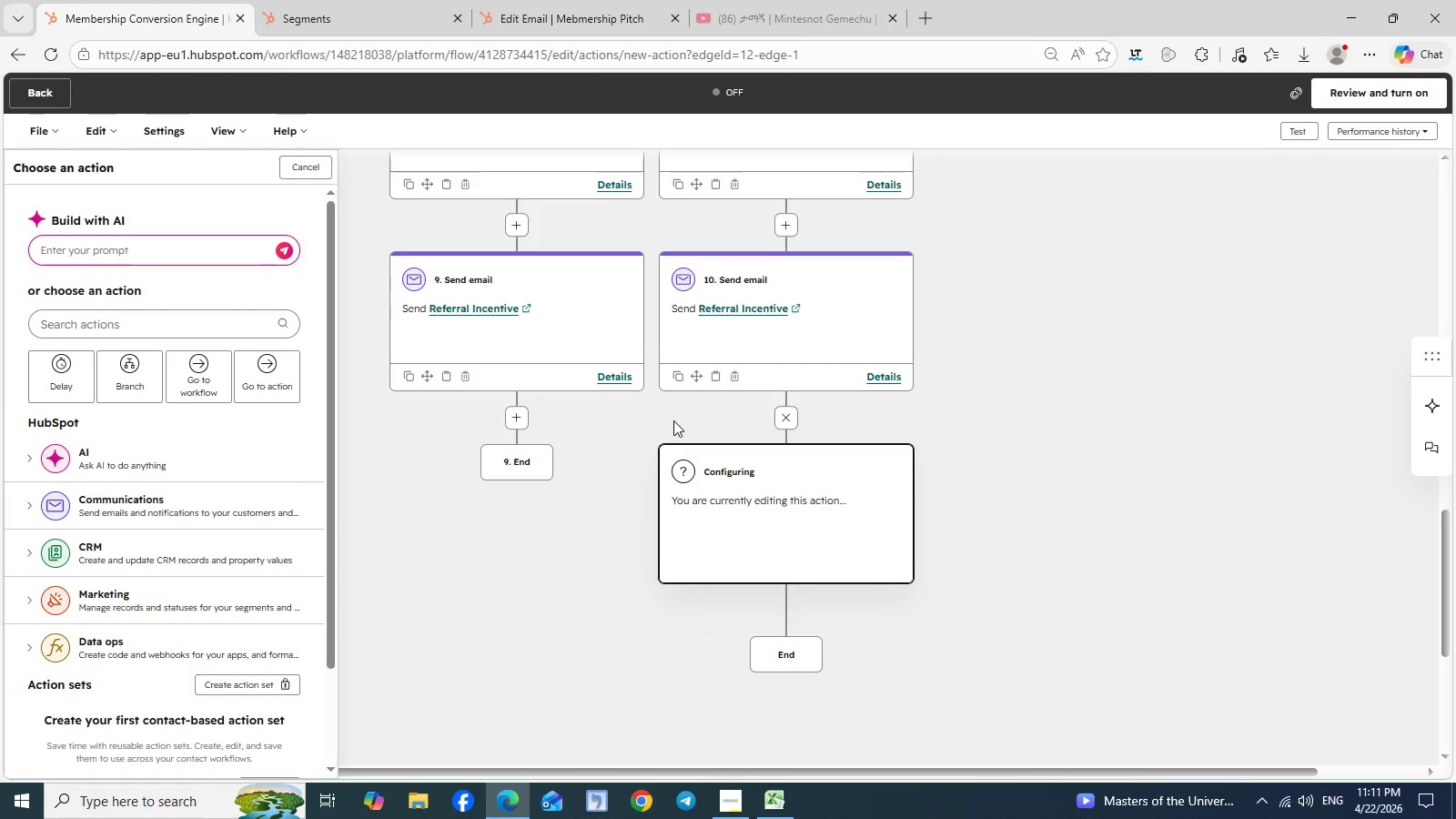 
left_click_drag(start_coordinate=[784, 419], to_coordinate=[794, 429])
 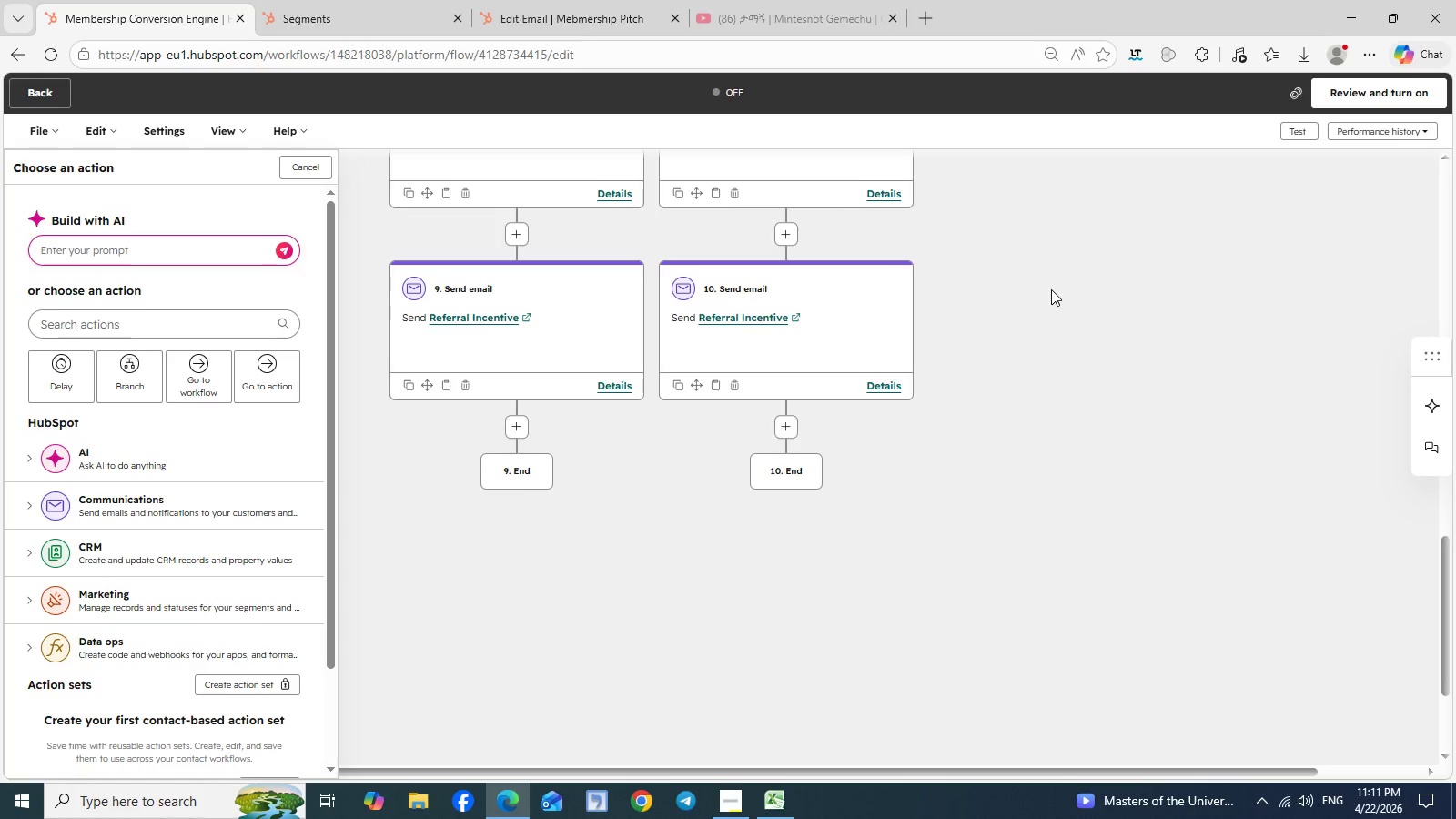 
scroll: coordinate [1051, 289], scroll_direction: up, amount: 2.0
 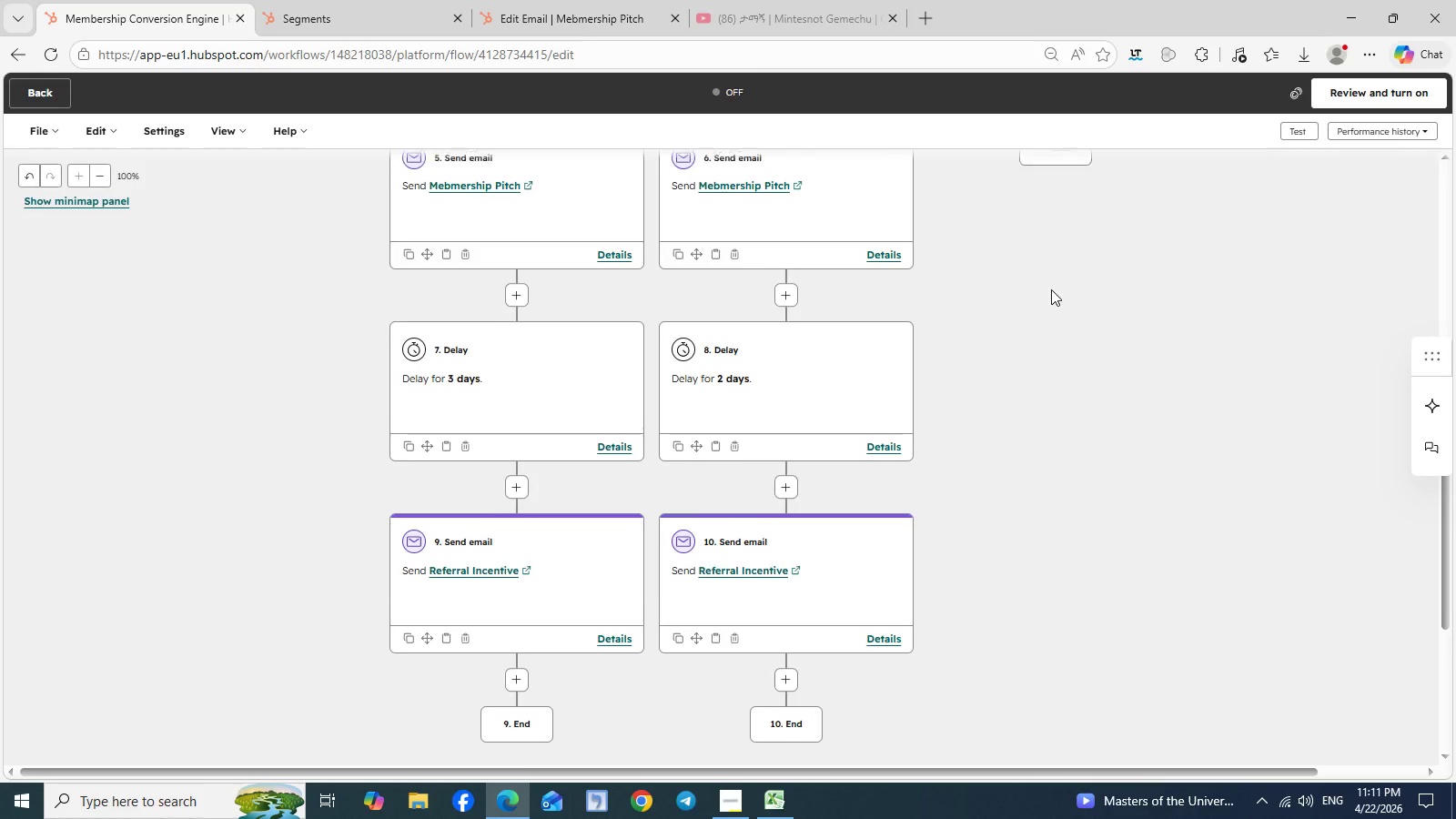 
scroll: coordinate [1051, 289], scroll_direction: down, amount: 2.0
 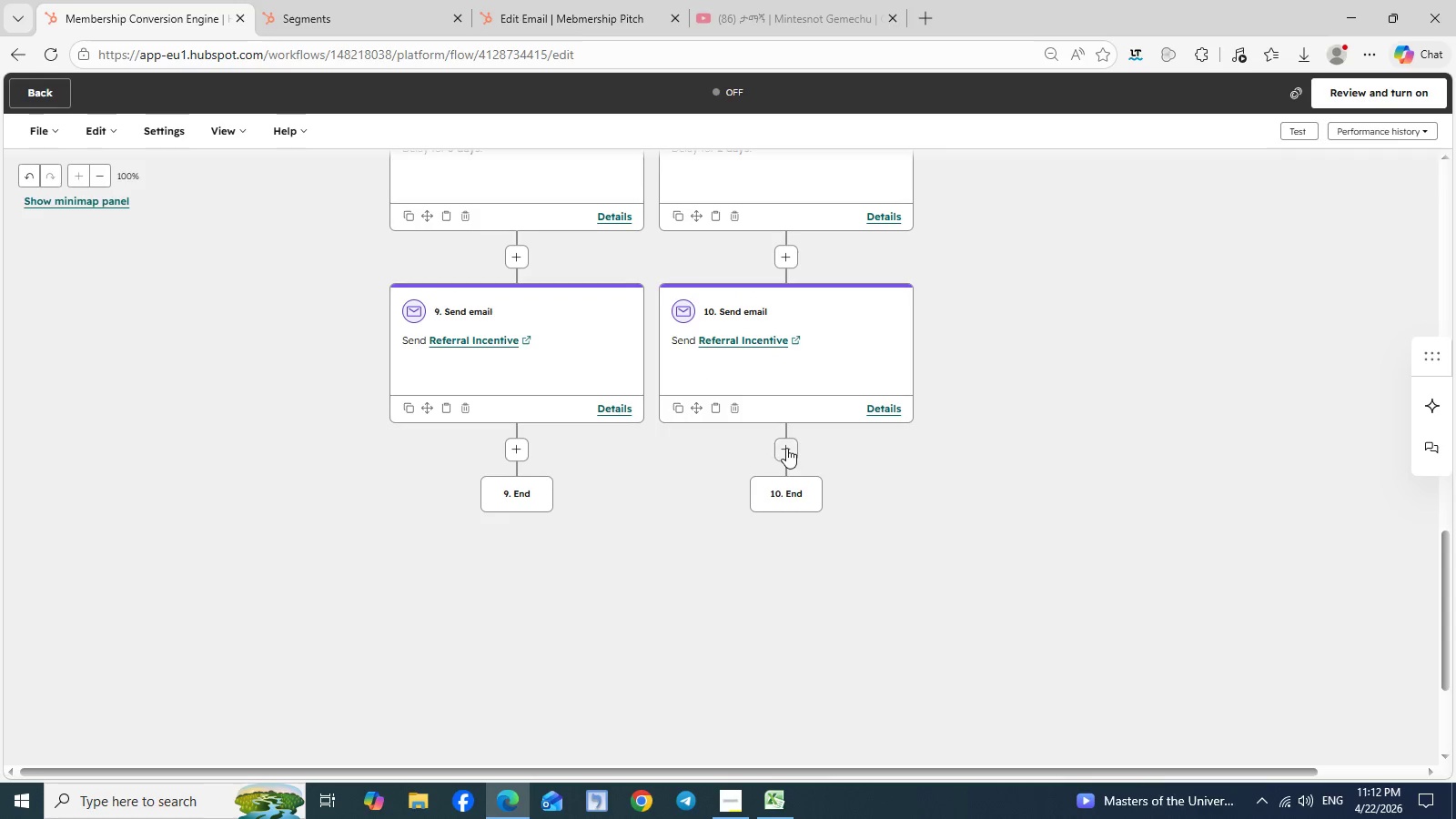 
left_click([786, 448])
 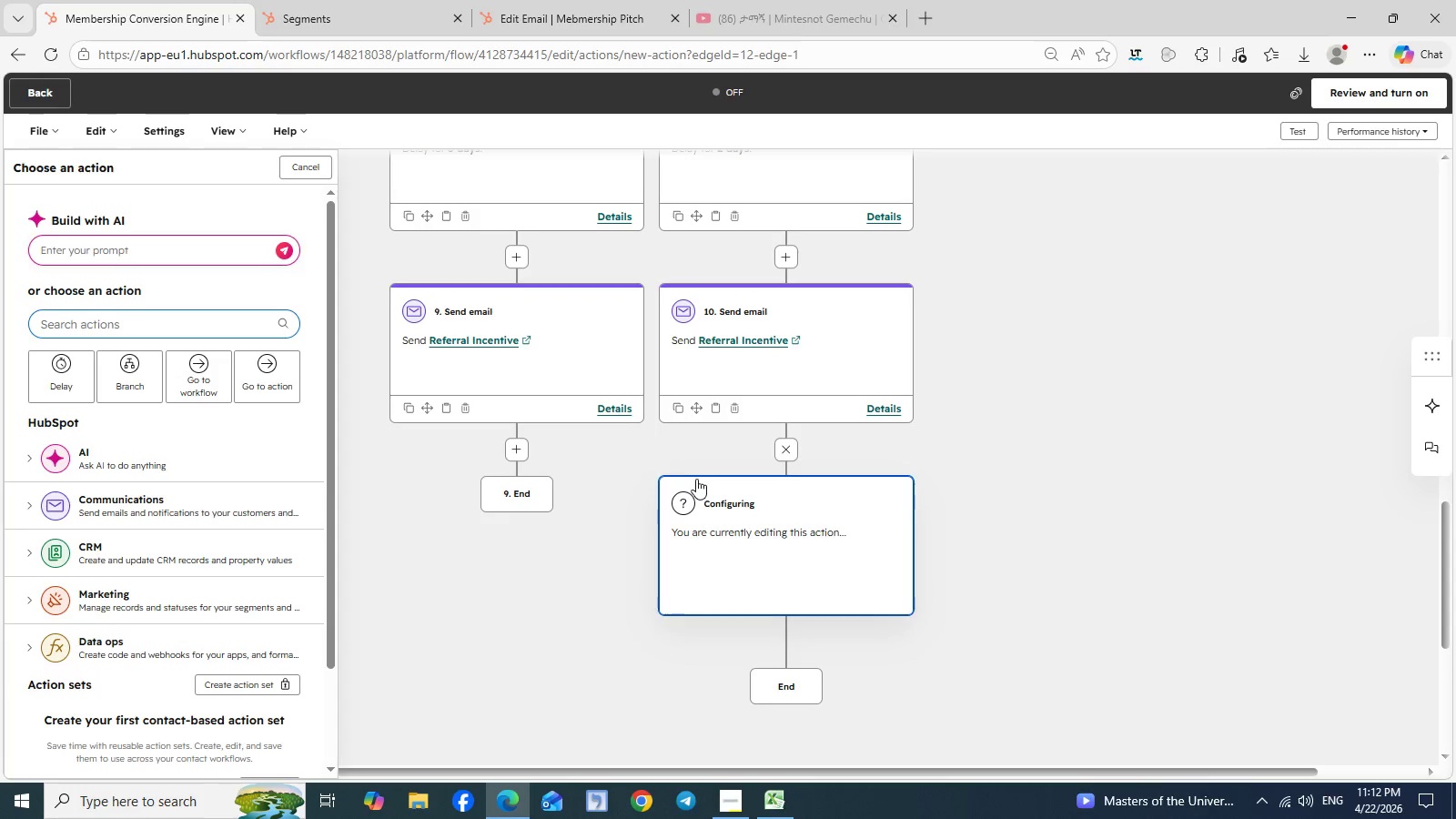 
left_click_drag(start_coordinate=[672, 482], to_coordinate=[657, 487])
 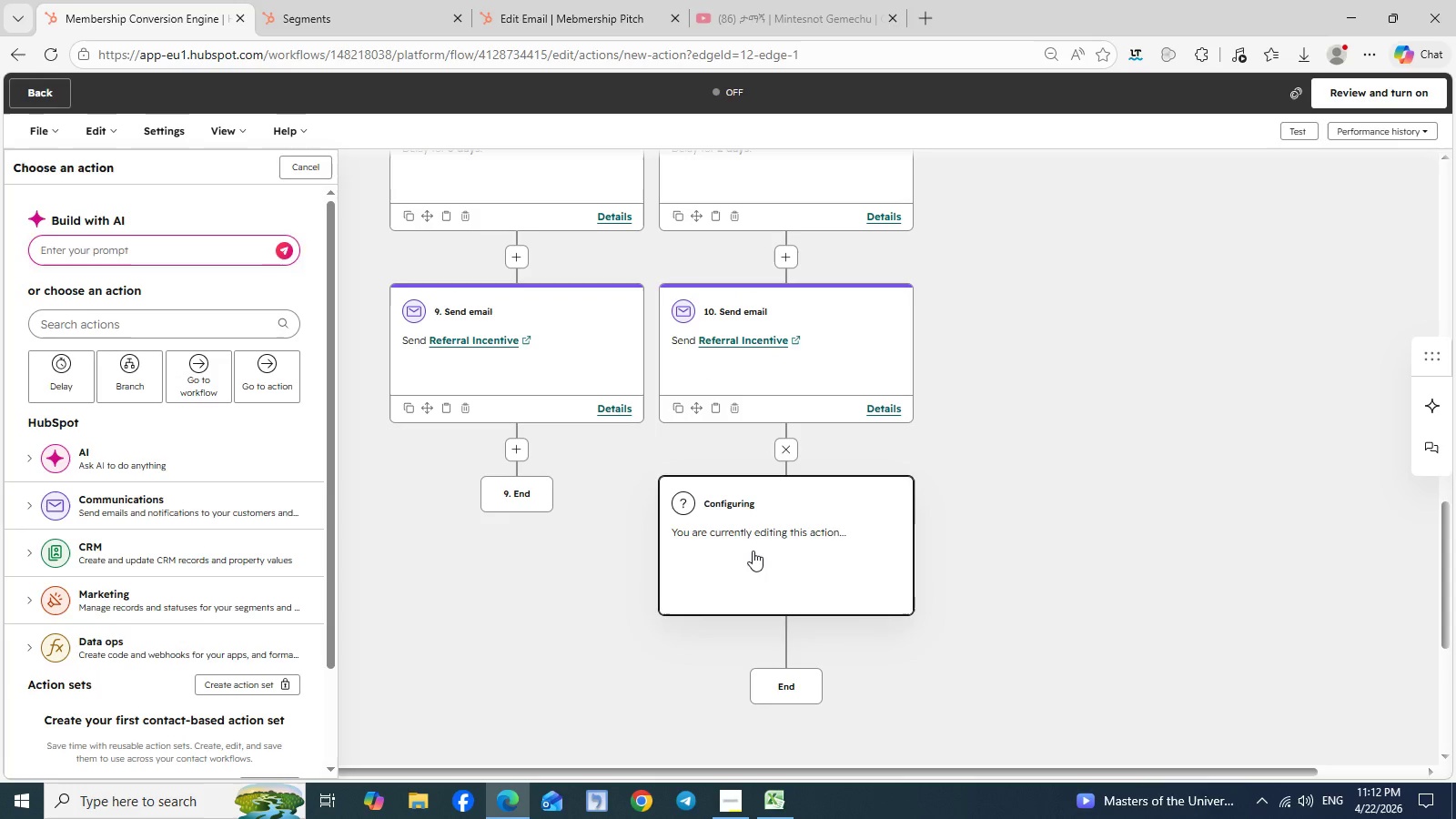 
left_click_drag(start_coordinate=[753, 551], to_coordinate=[725, 551])
 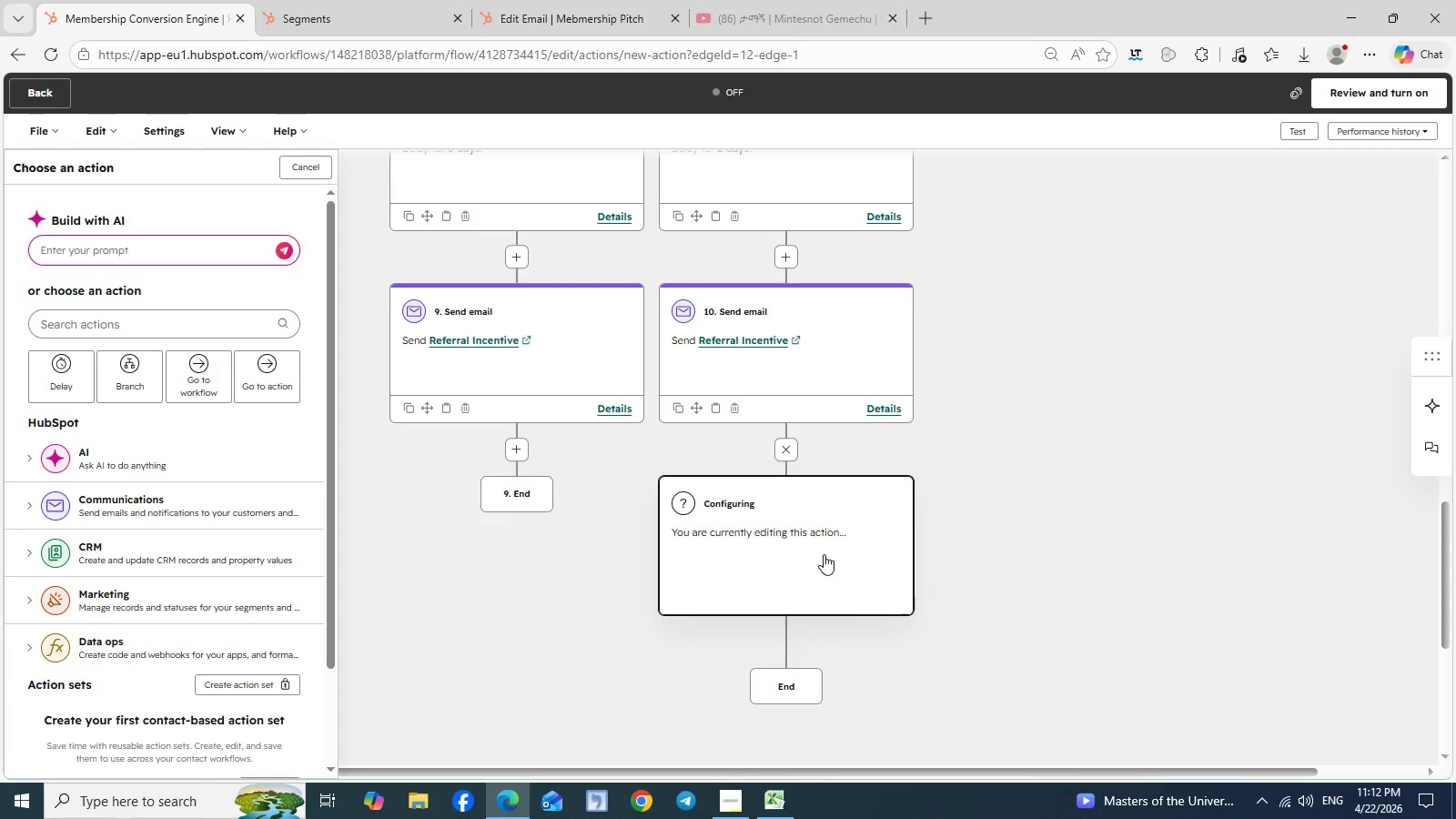 
left_click([824, 554])
 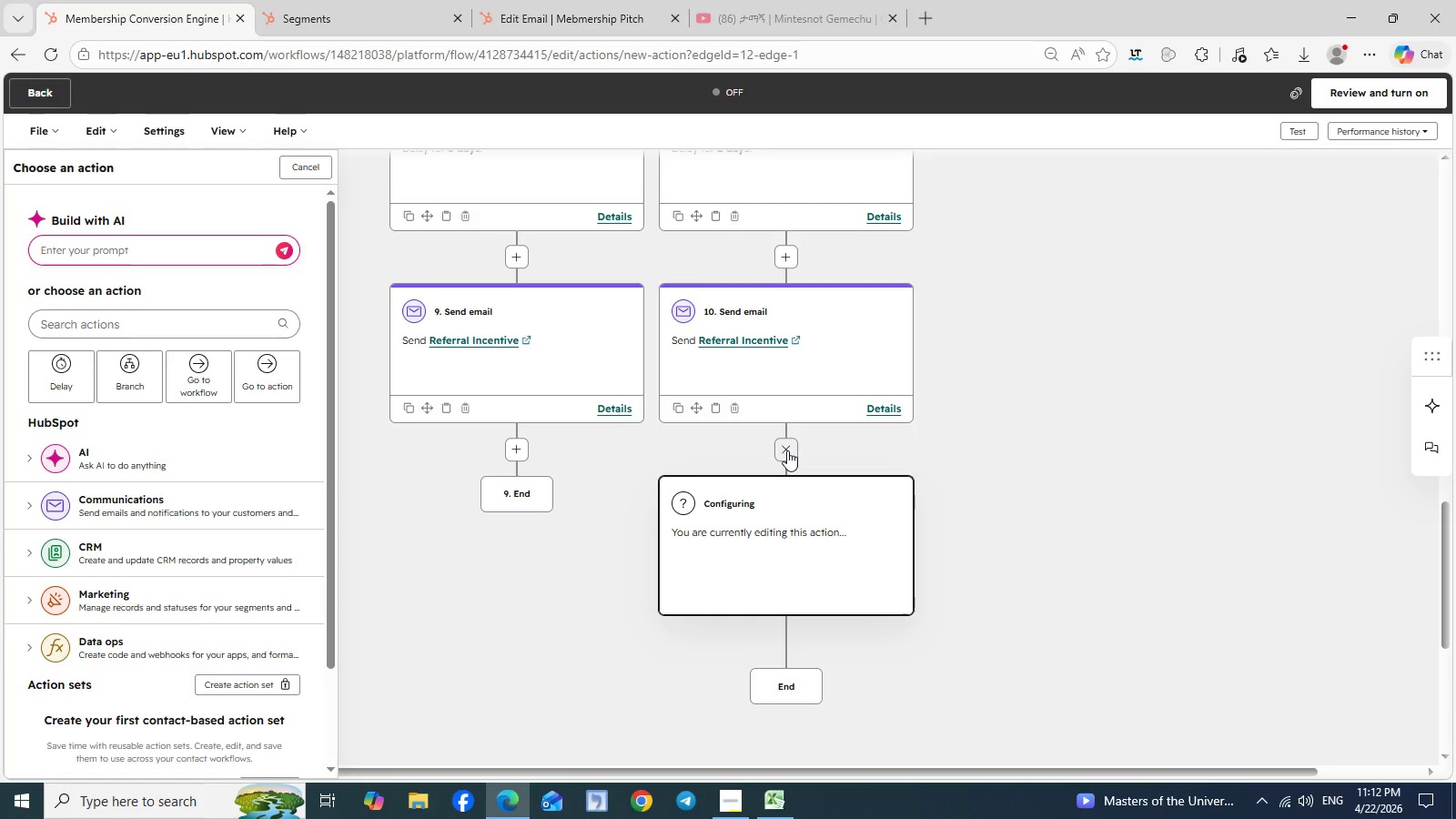 
left_click([787, 450])
 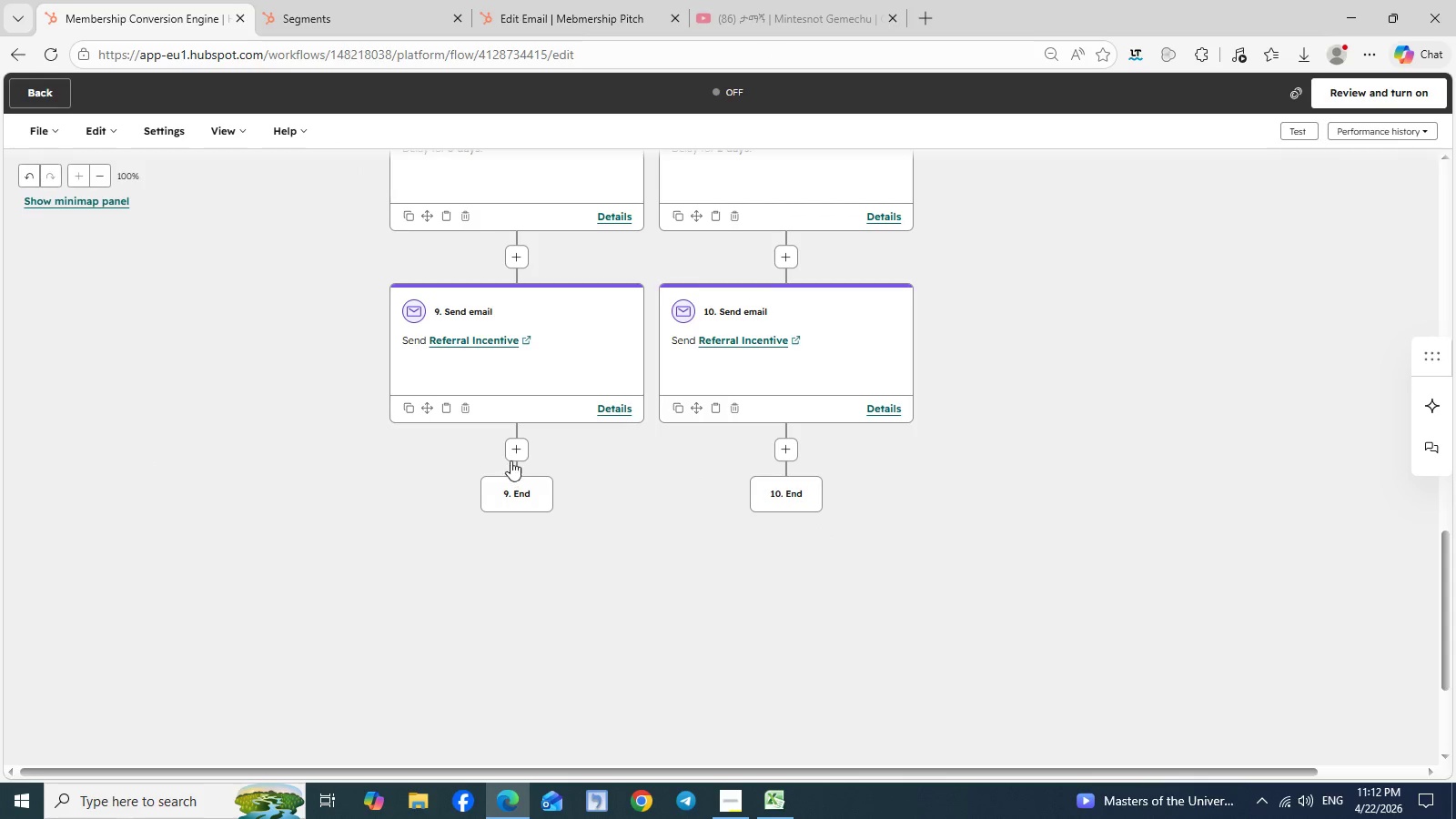 
left_click([518, 455])
 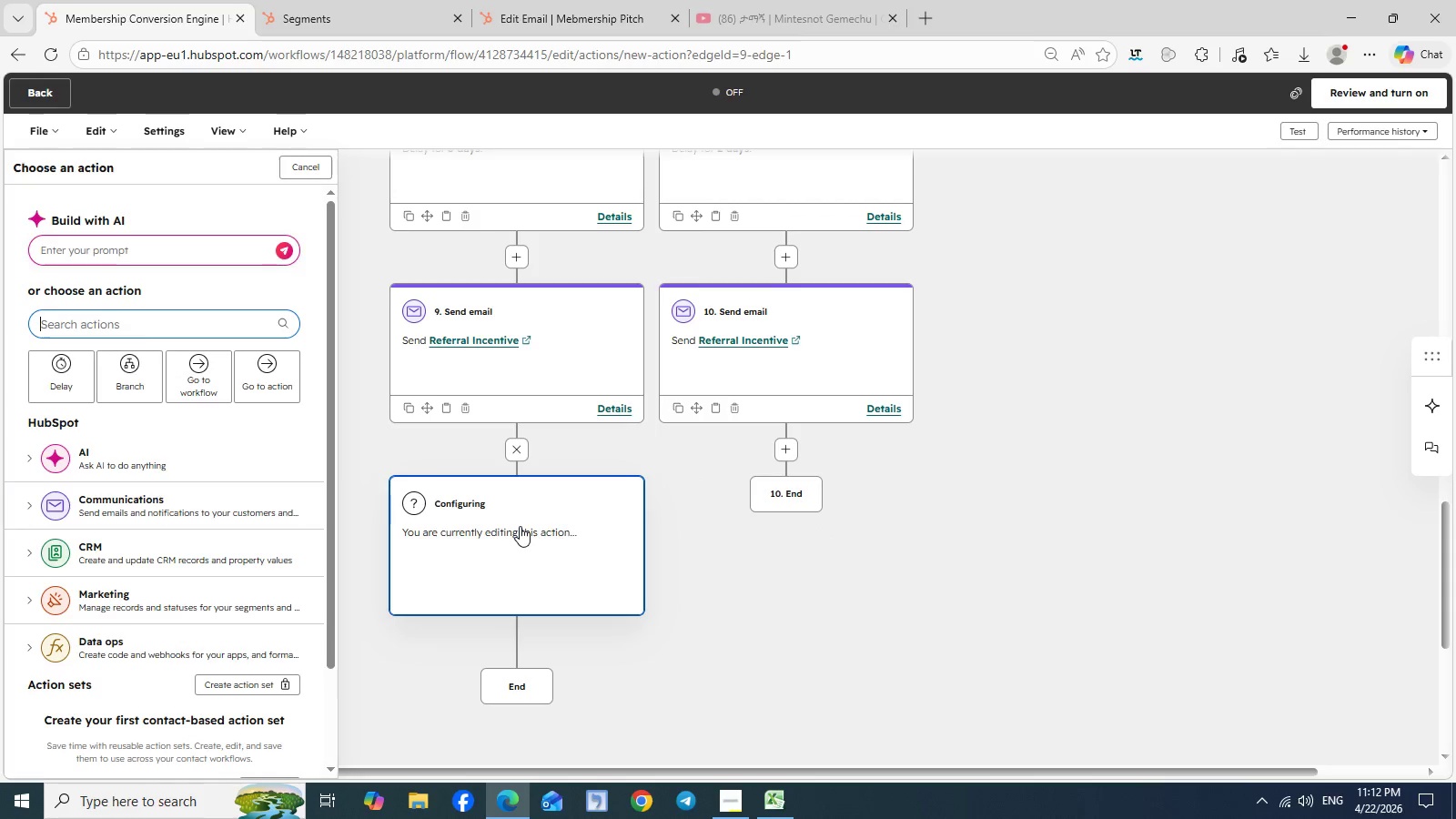 
left_click_drag(start_coordinate=[520, 526], to_coordinate=[568, 527])
 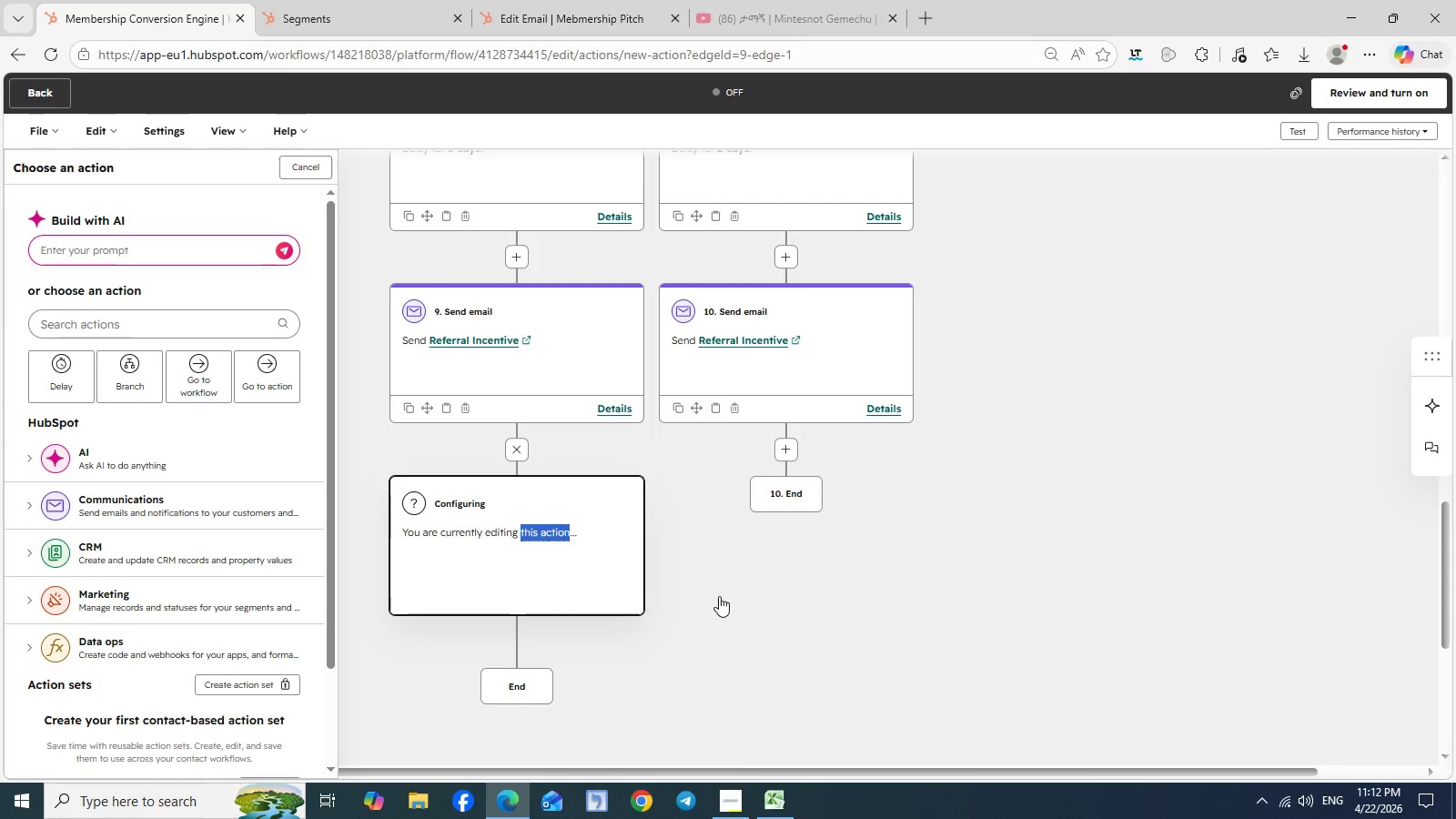 
left_click([719, 596])
 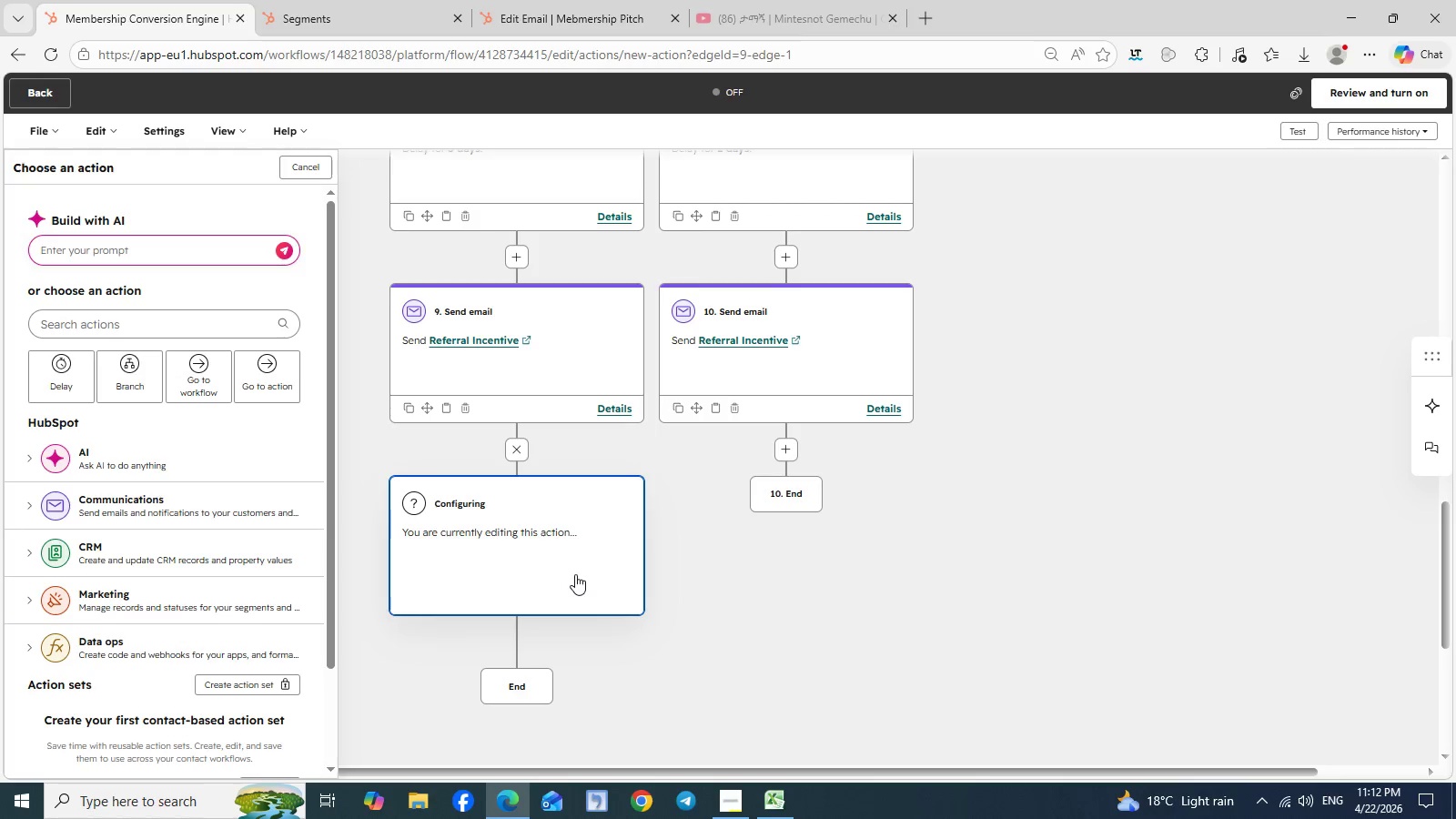 
left_click_drag(start_coordinate=[575, 574], to_coordinate=[698, 581])
 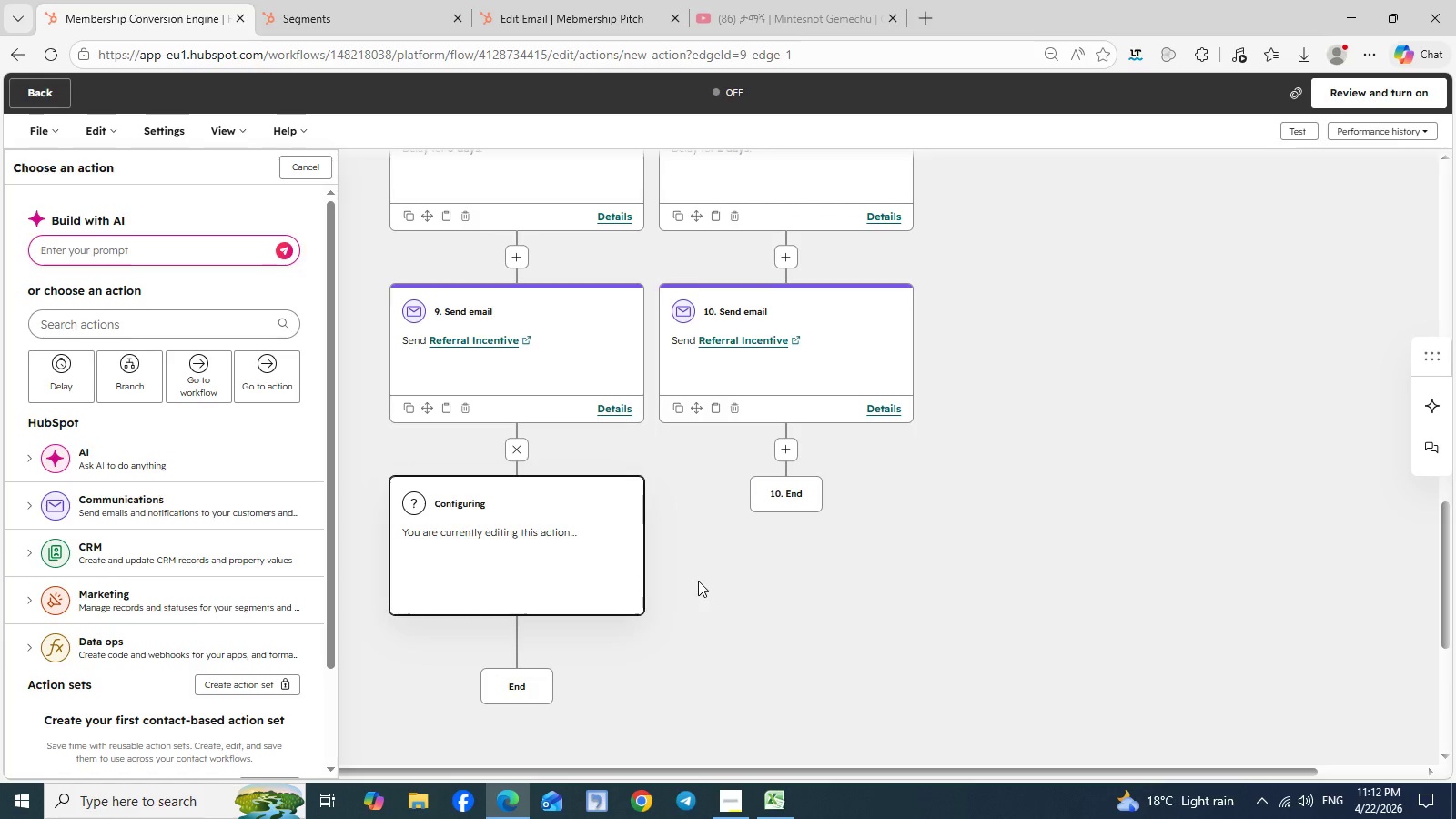 
left_click([698, 581])
 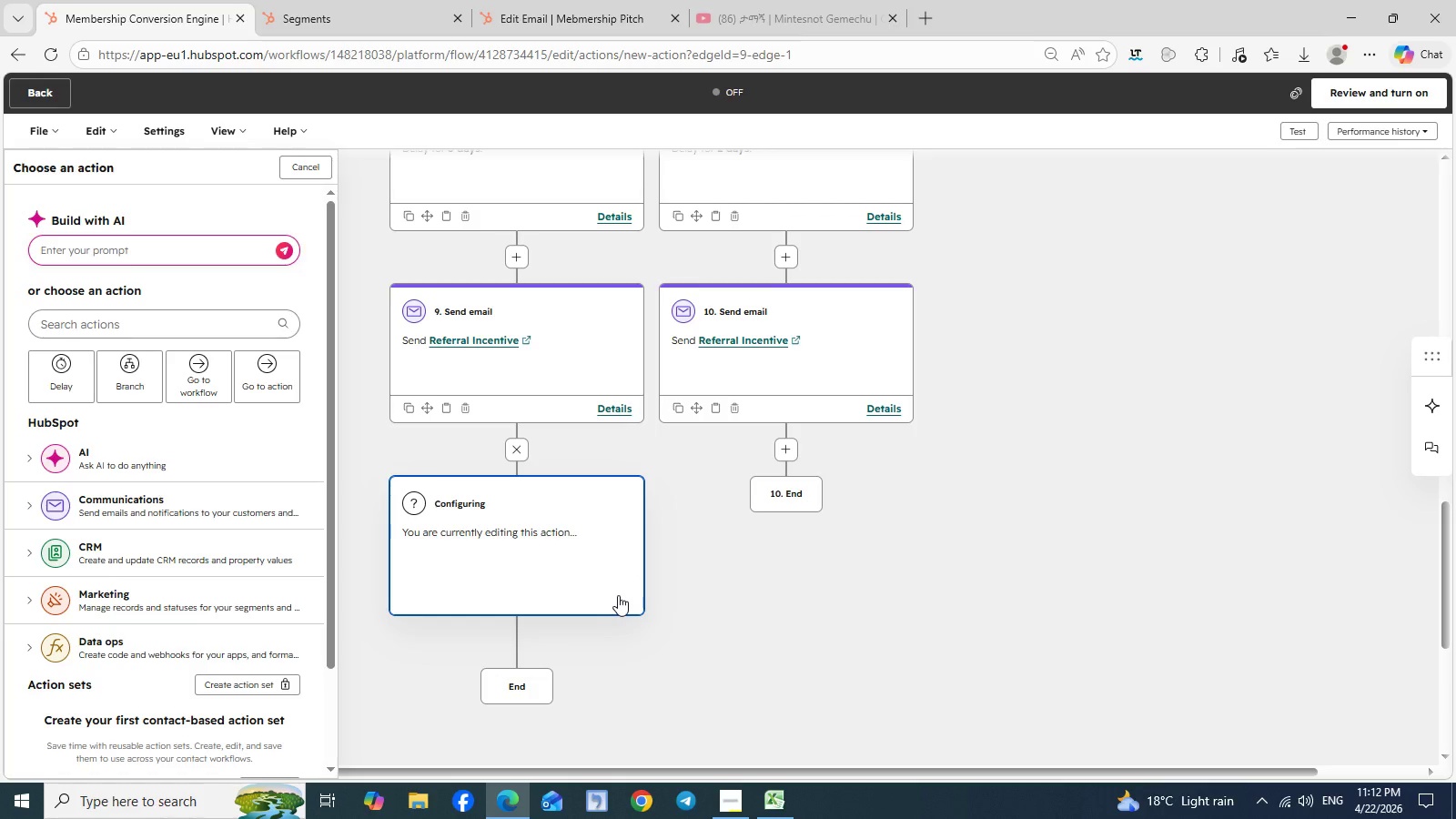 
left_click_drag(start_coordinate=[618, 595], to_coordinate=[688, 580])
 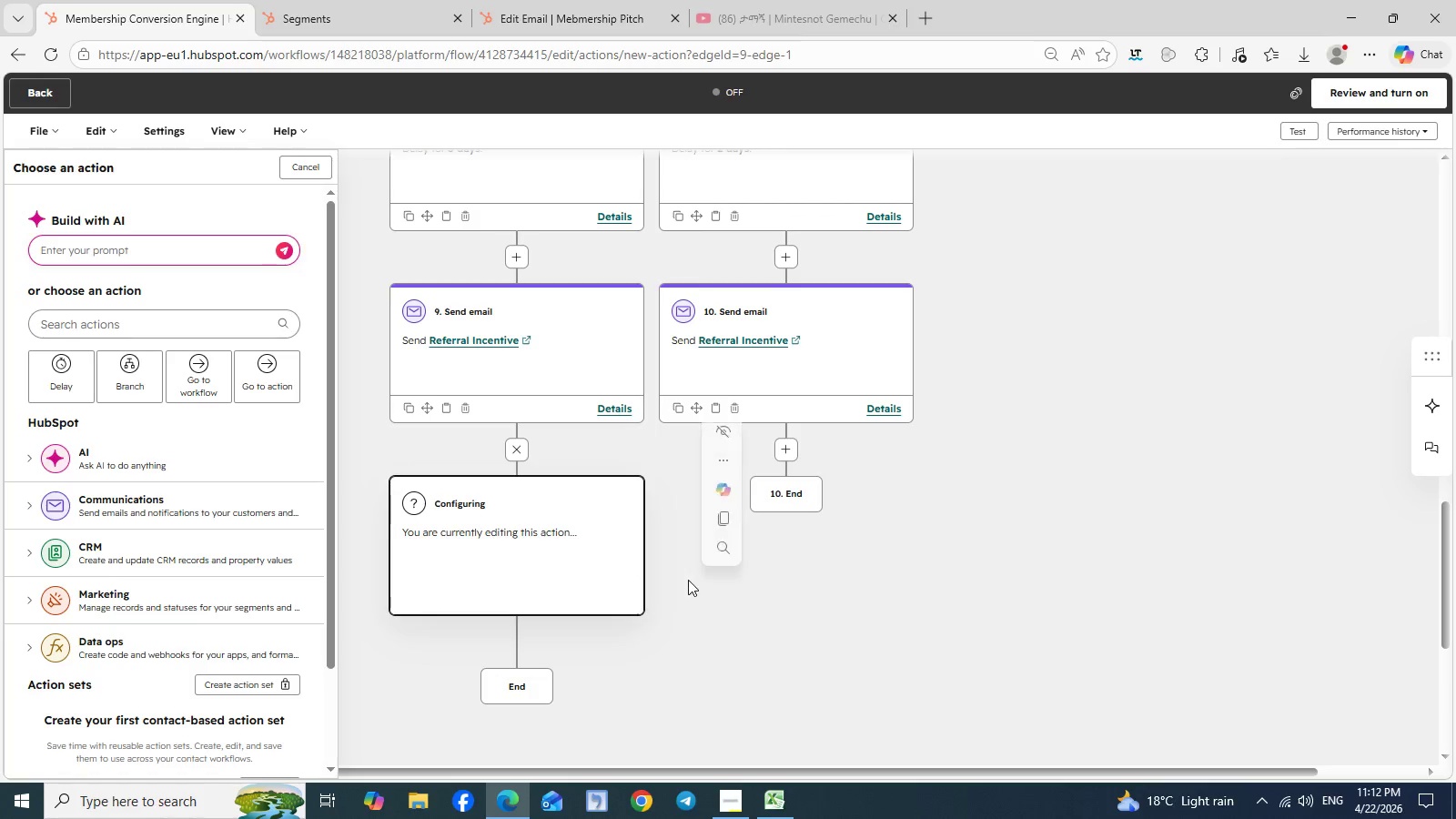 
double_click([688, 580])
 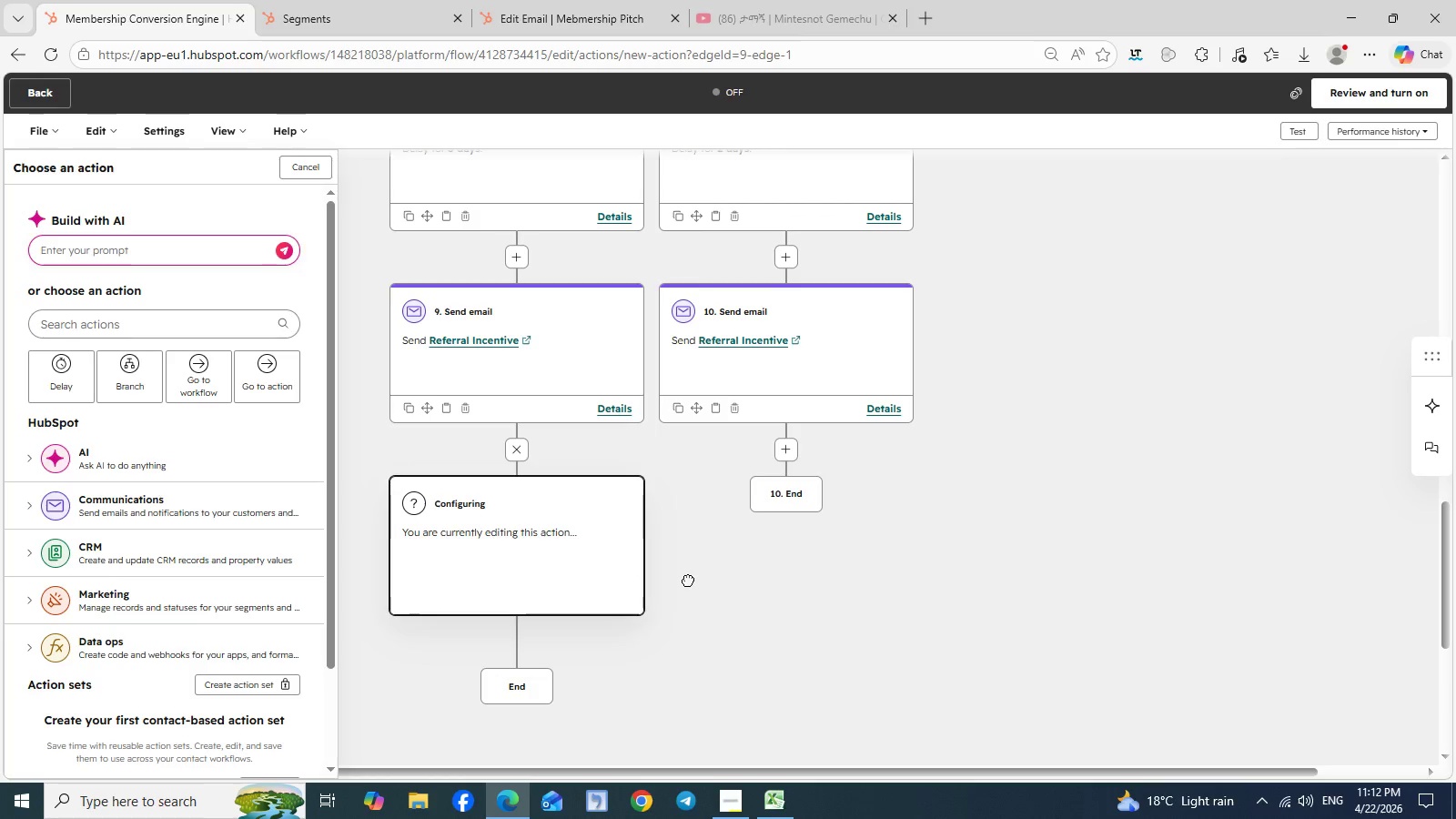 
left_click([688, 580])
 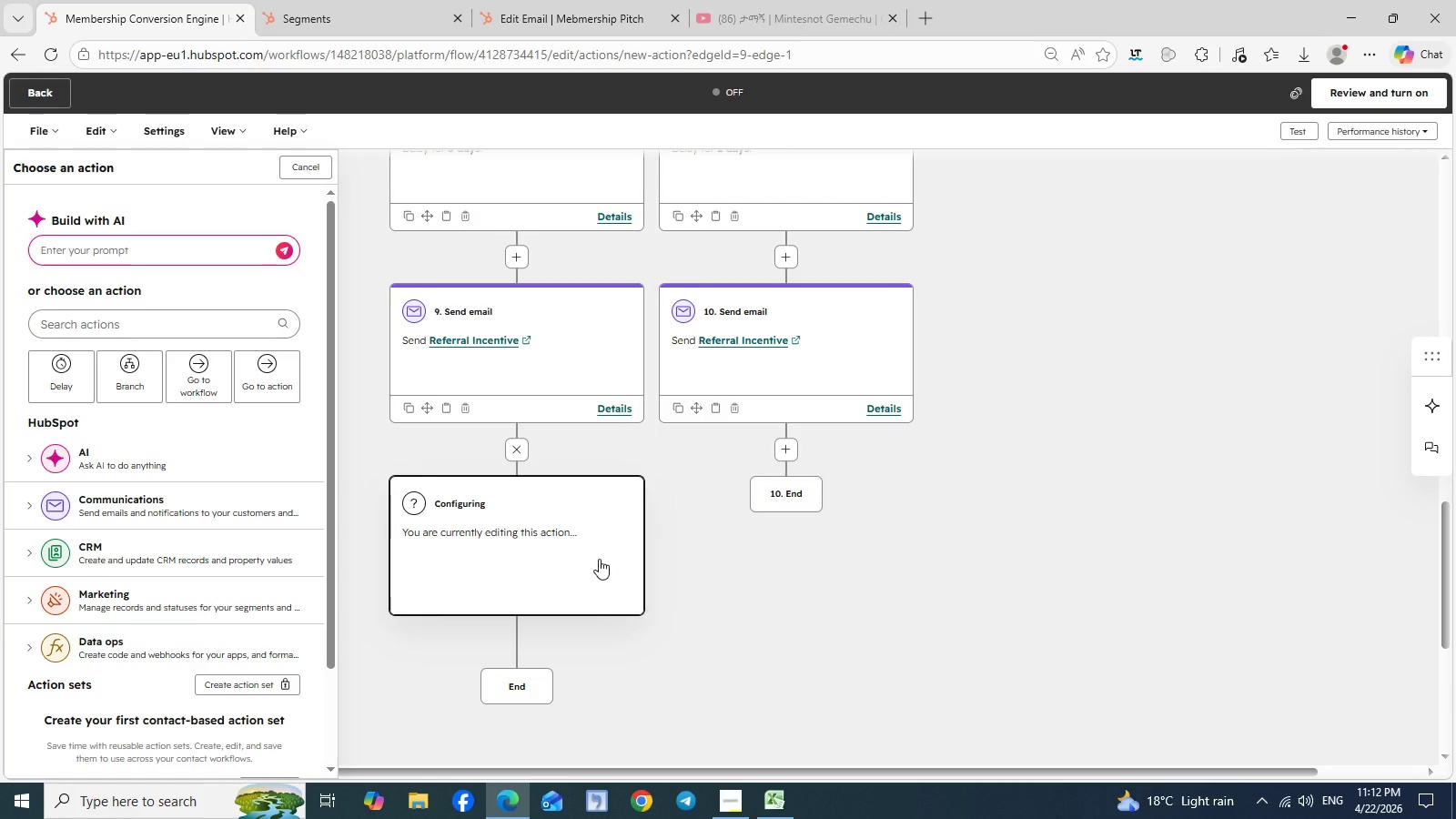 
left_click([599, 559])
 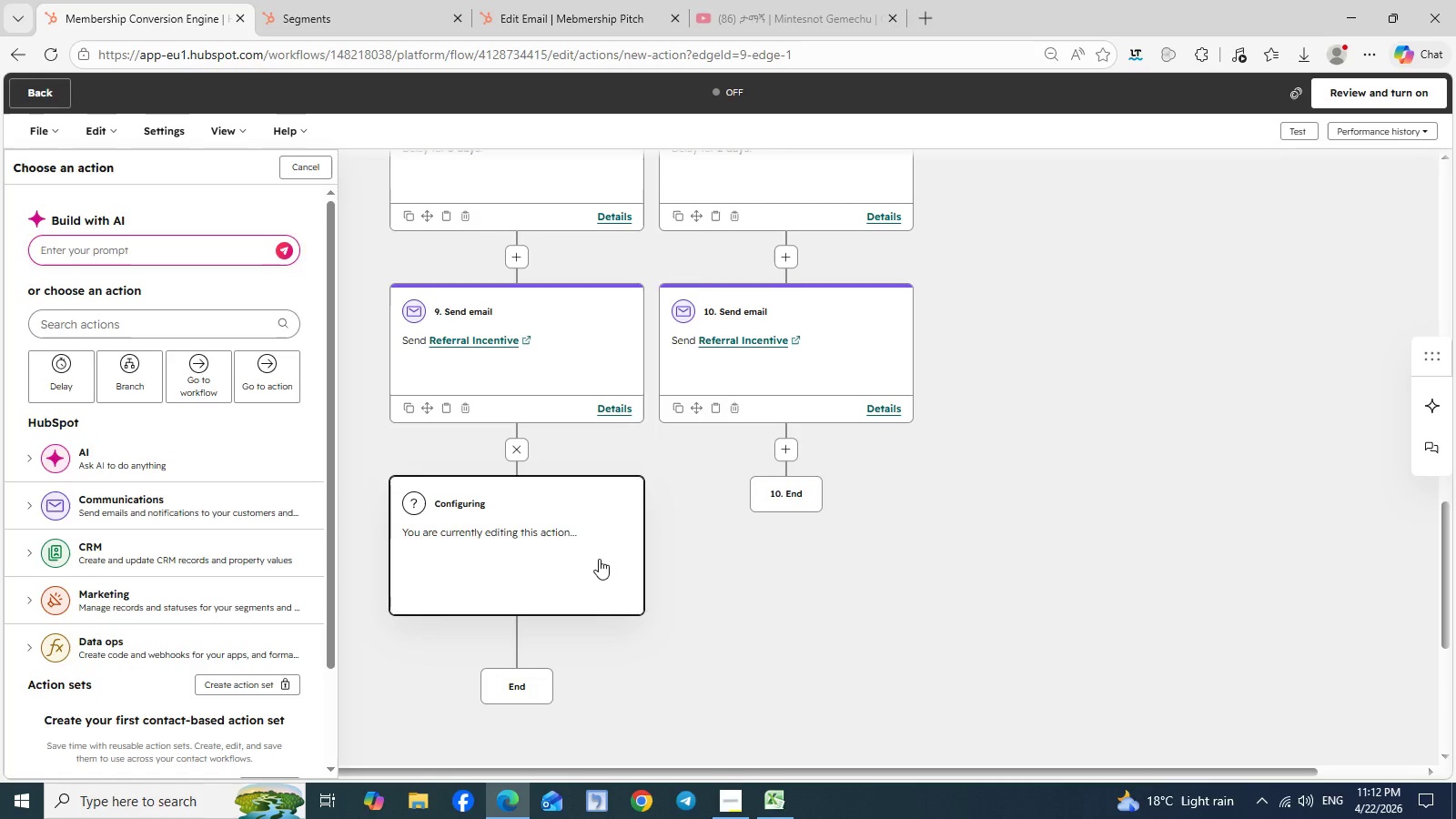 
left_click_drag(start_coordinate=[599, 559], to_coordinate=[667, 539])
 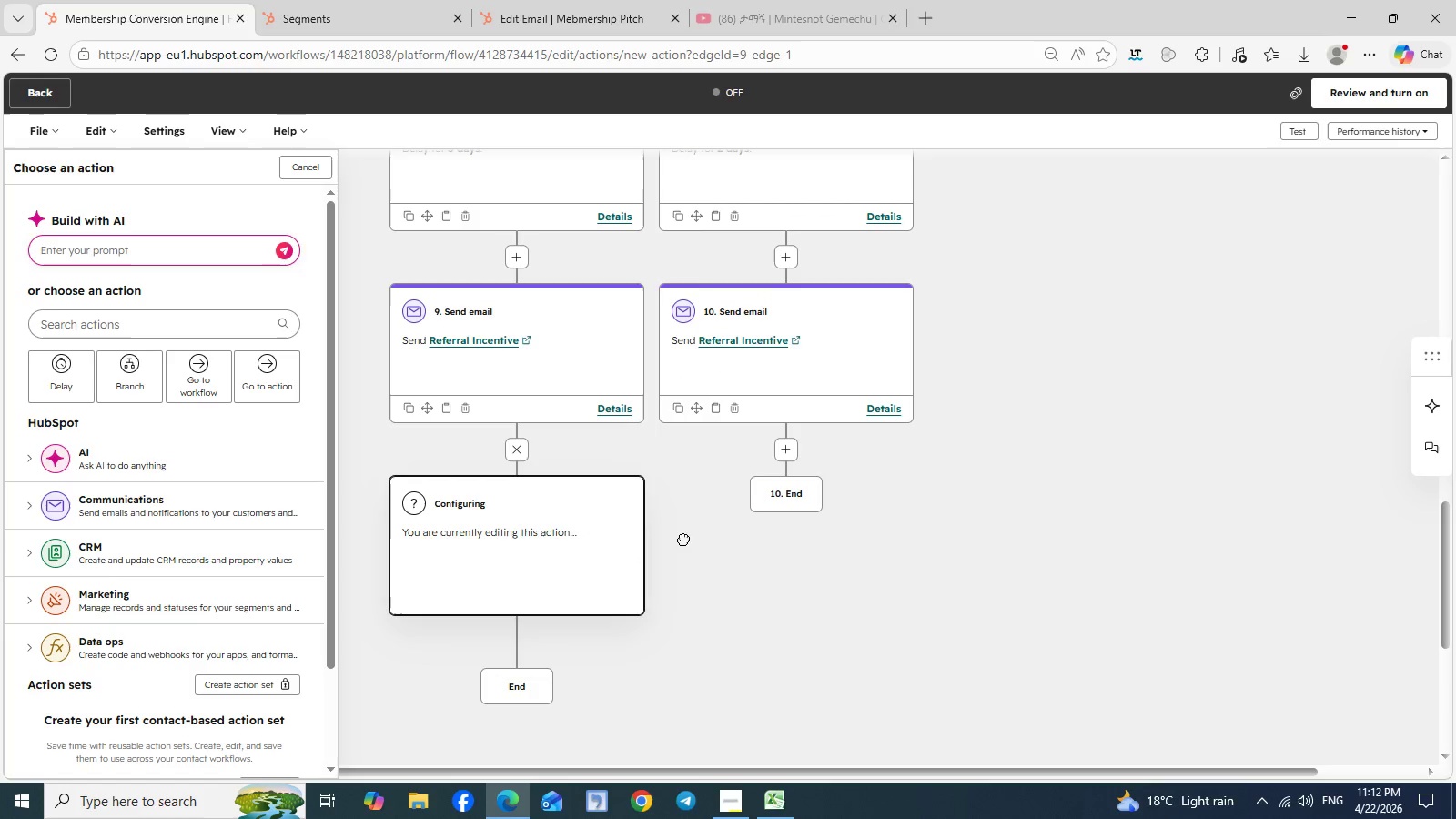 
left_click([683, 539])
 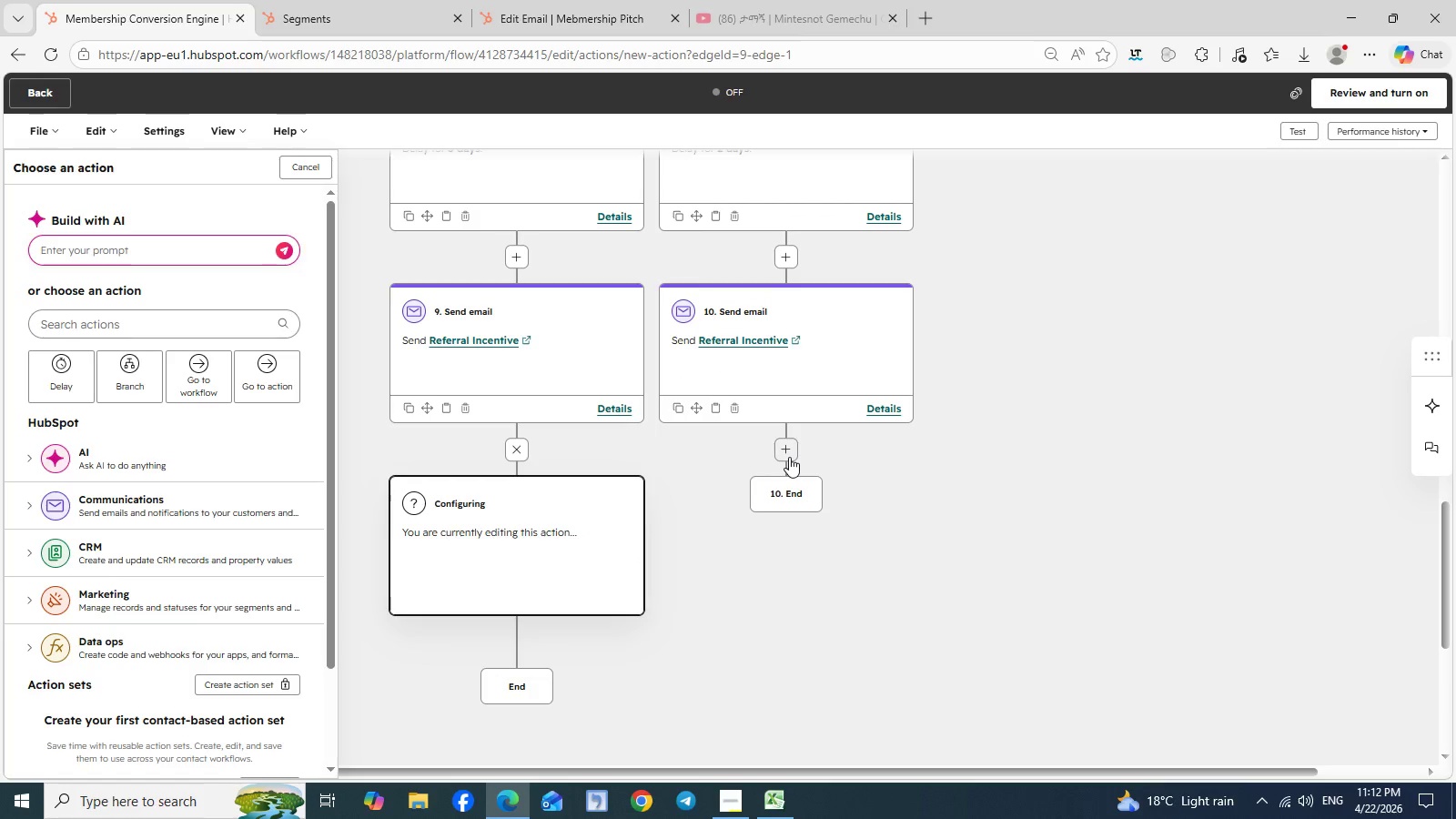 
left_click([789, 457])
 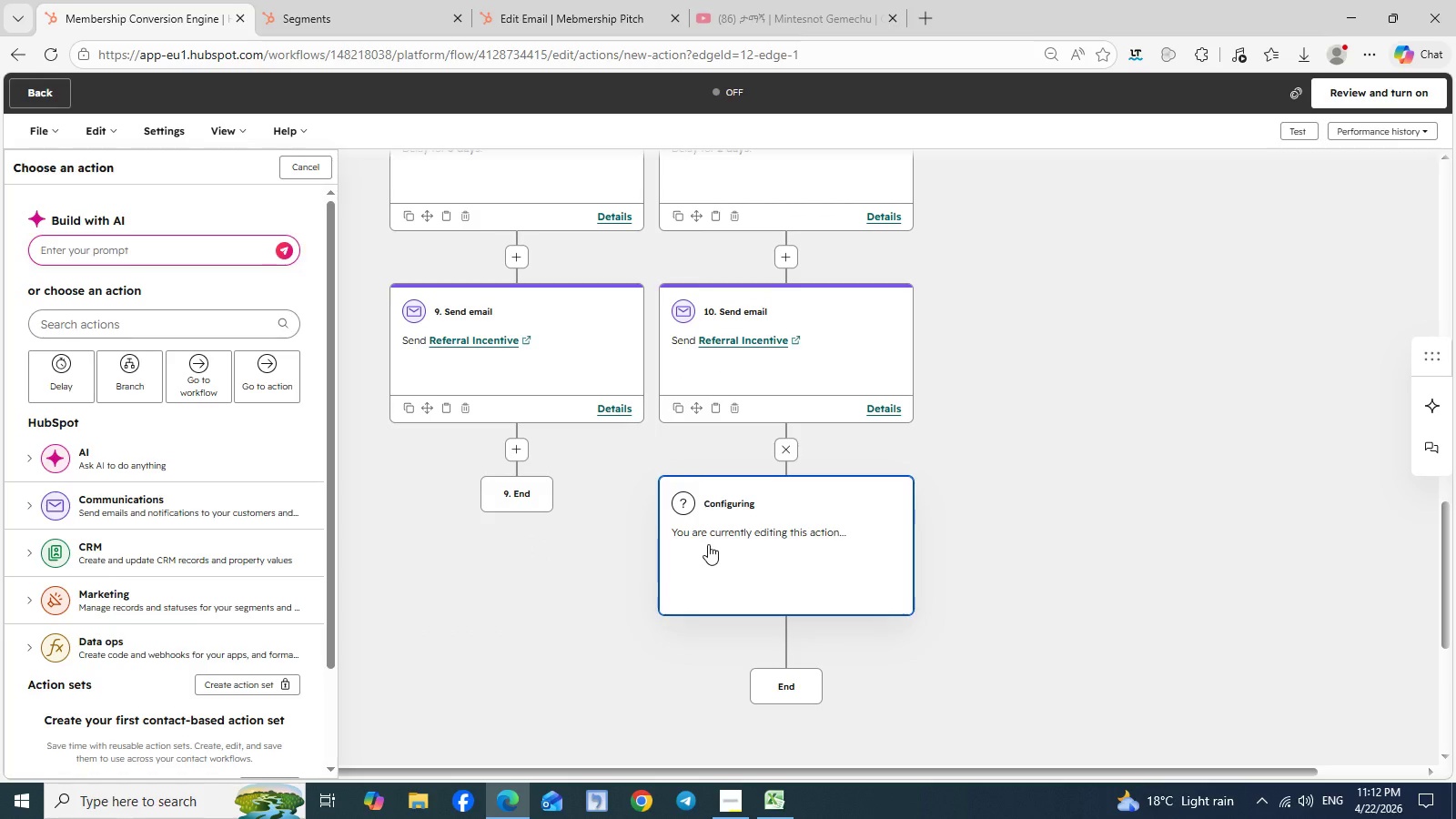 
left_click_drag(start_coordinate=[708, 544], to_coordinate=[677, 544])
 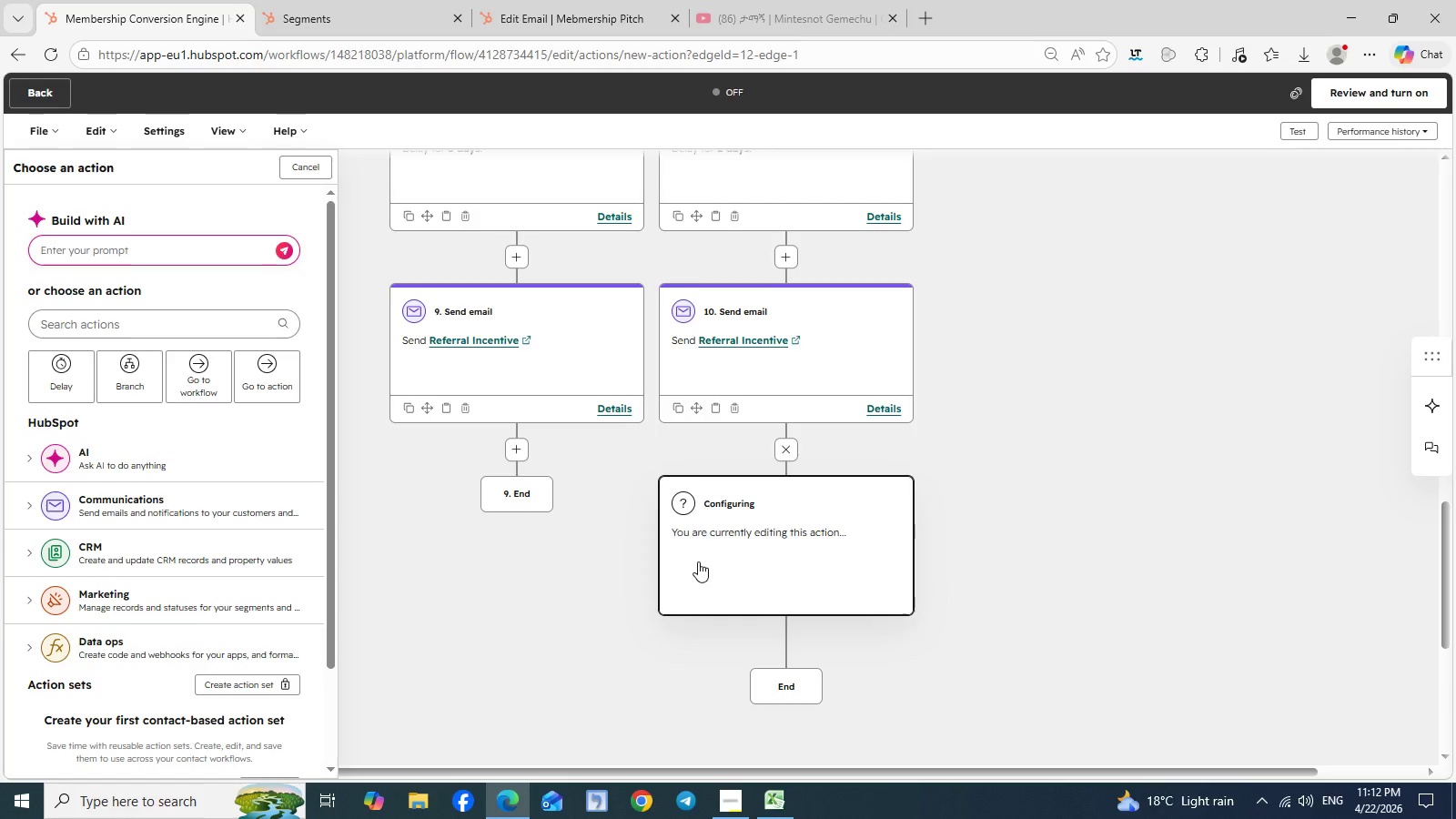 
left_click([698, 561])
 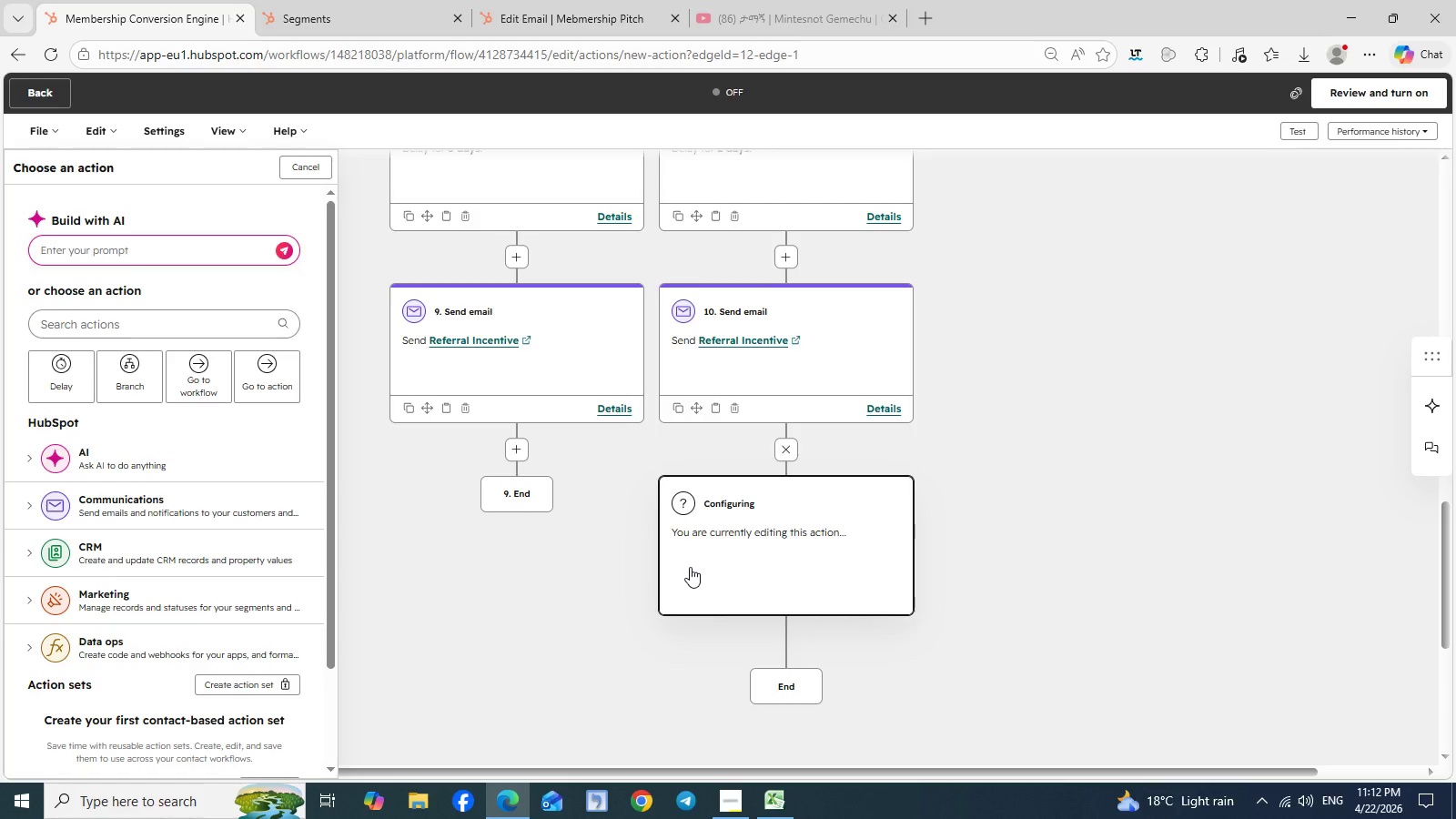 
left_click_drag(start_coordinate=[690, 567], to_coordinate=[675, 574])
 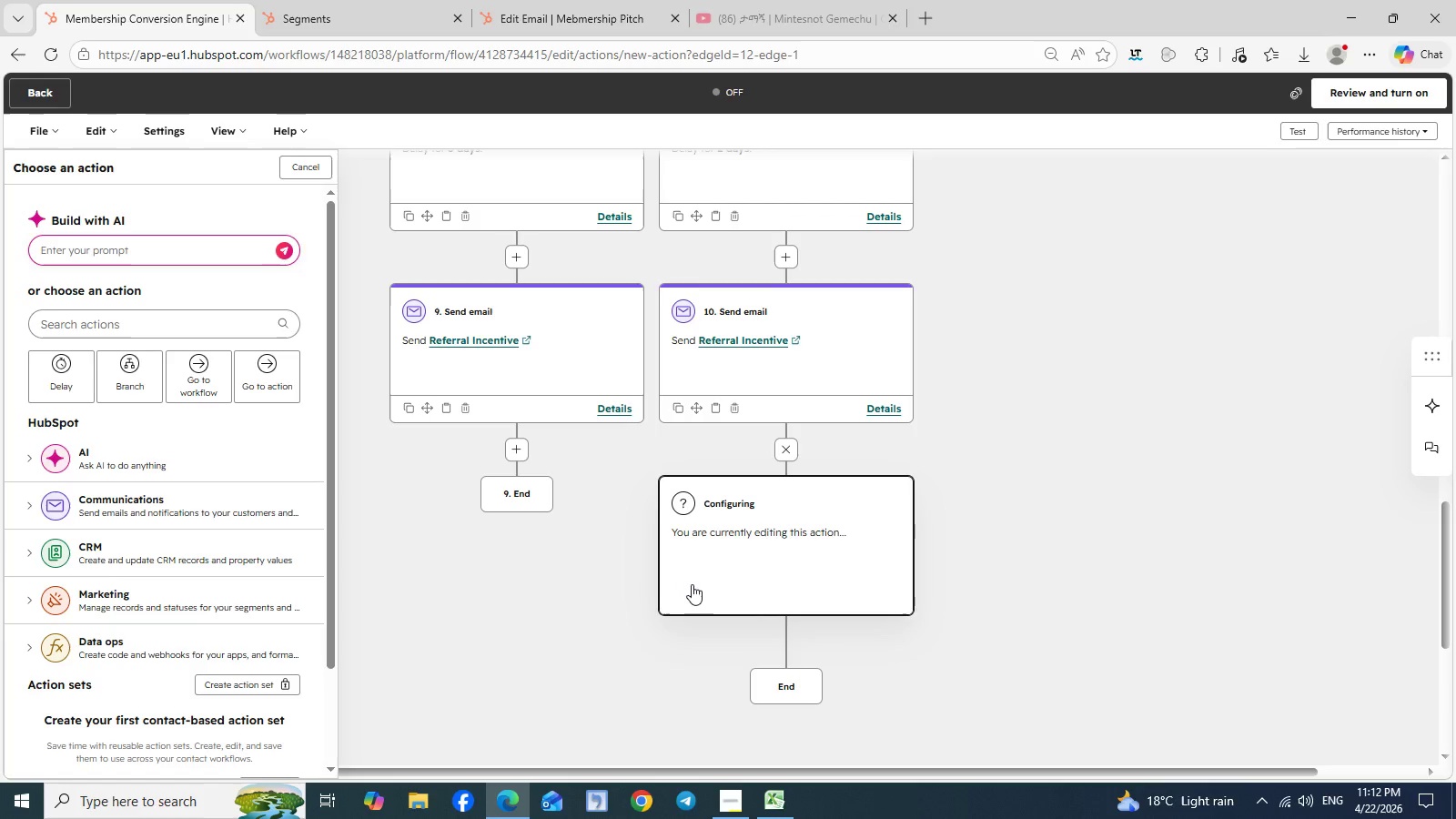 
left_click([692, 584])
 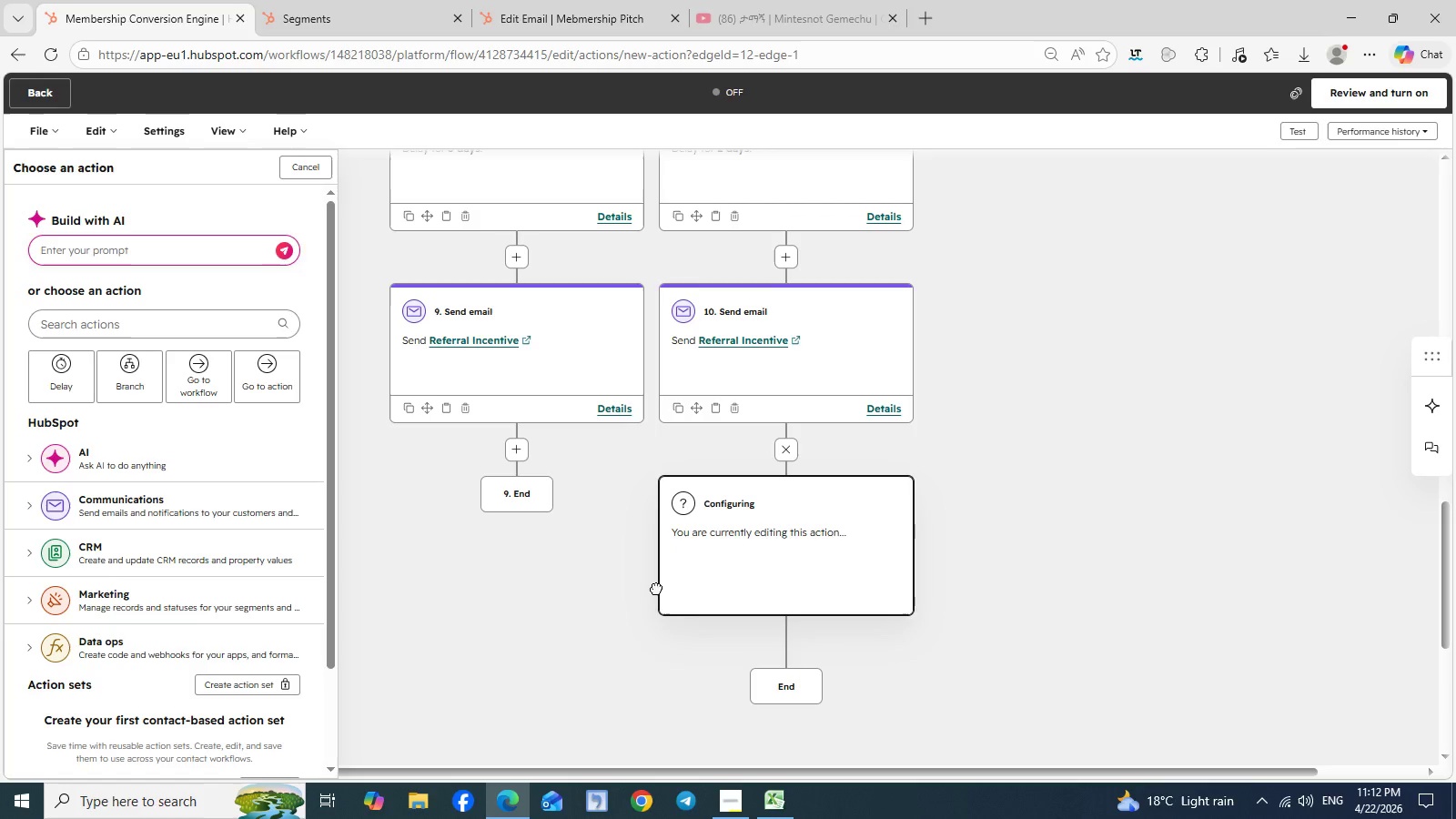 
left_click_drag(start_coordinate=[656, 588], to_coordinate=[668, 570])
 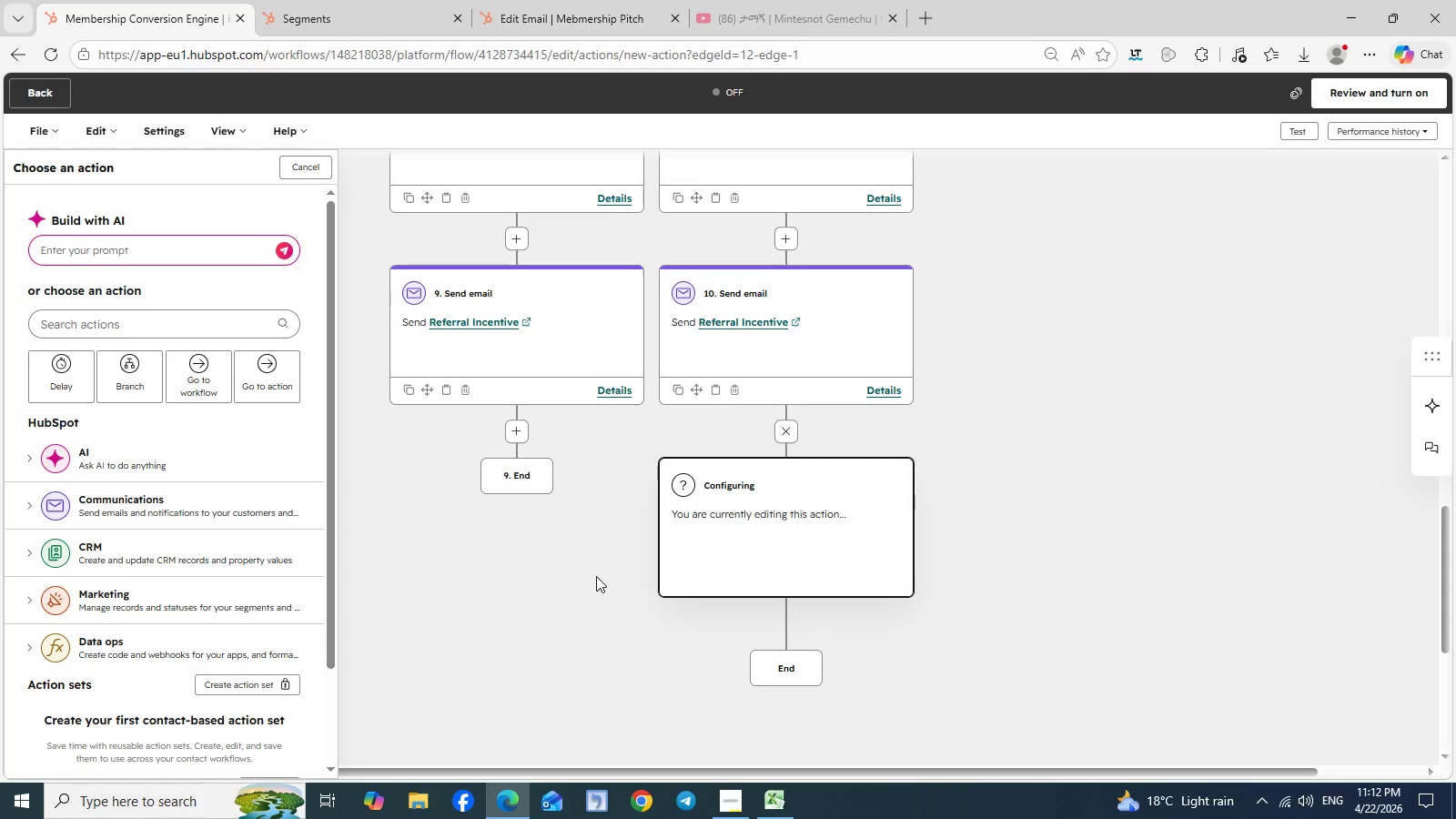 
scroll: coordinate [596, 576], scroll_direction: none, amount: 0.0
 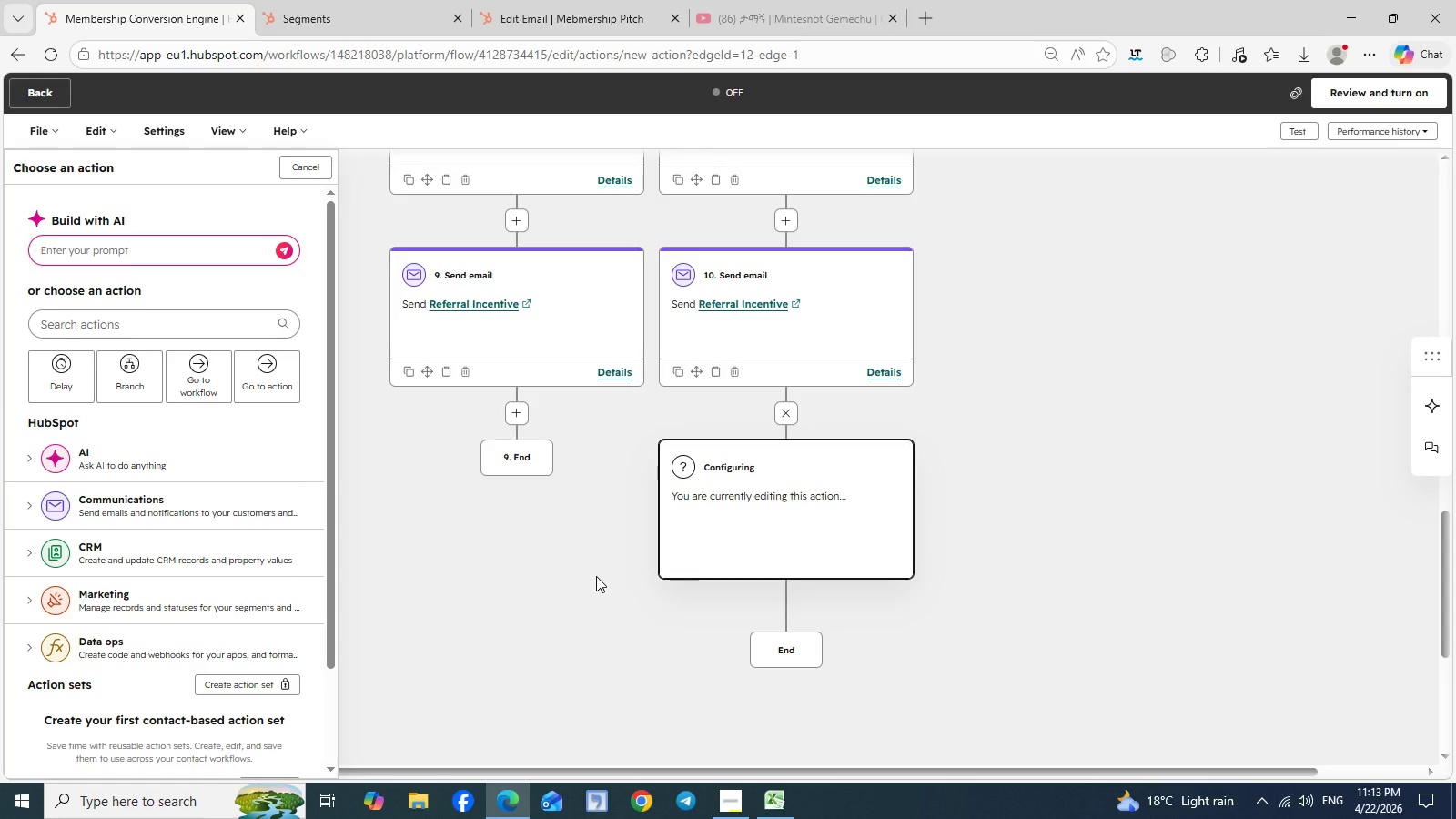 
wait(11.49)
 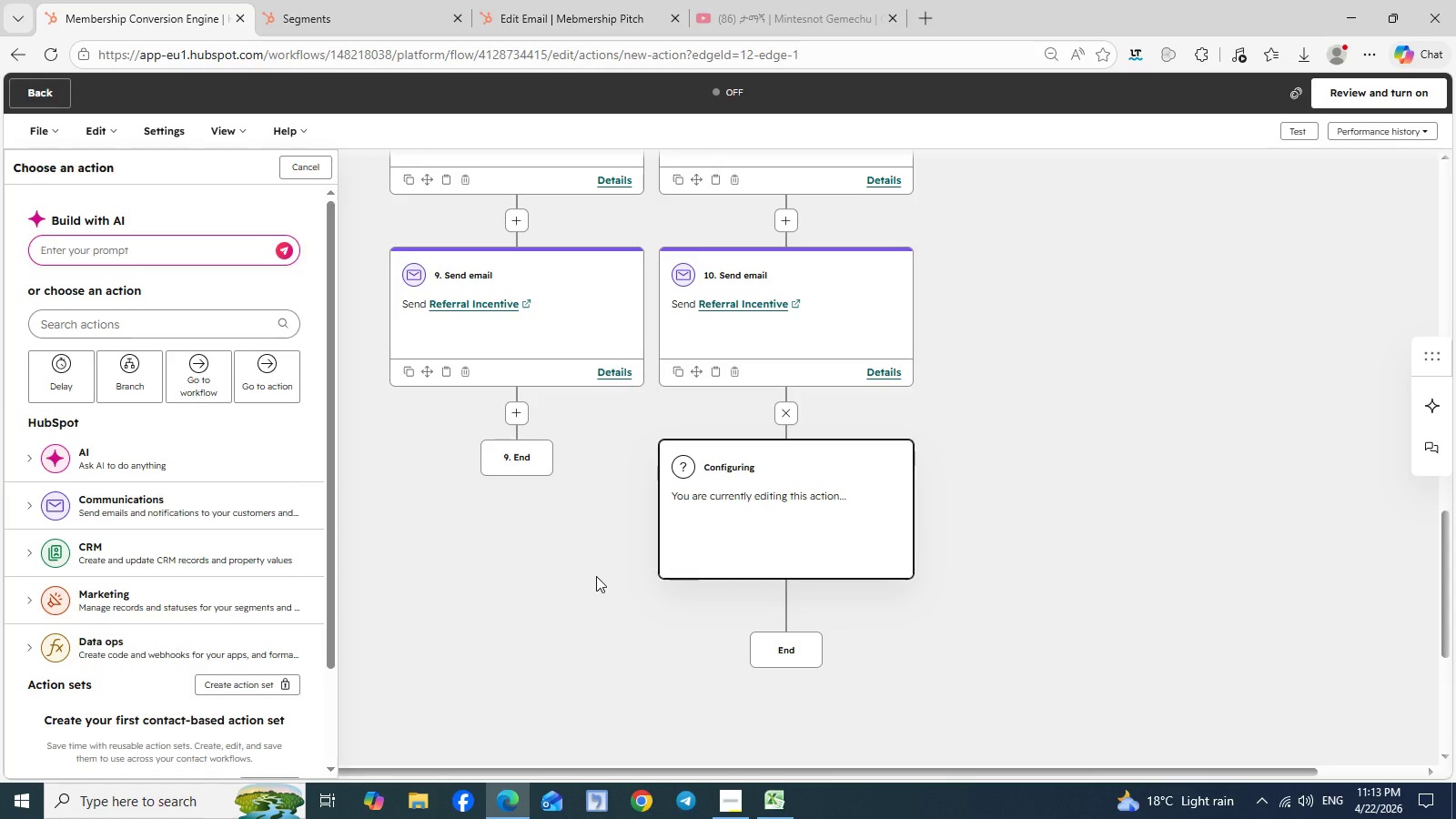 
left_click([783, 419])
 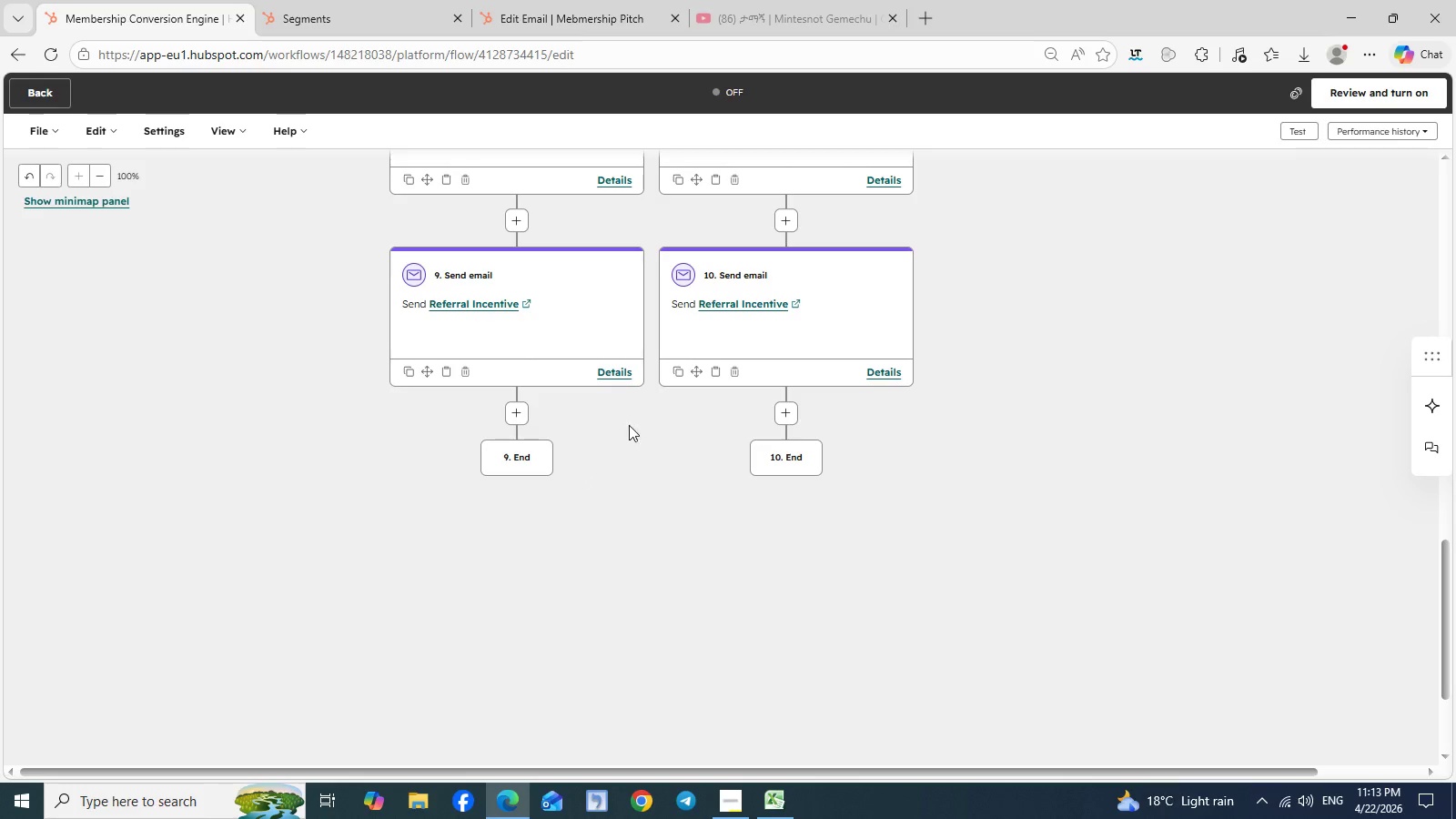 
wait(25.75)
 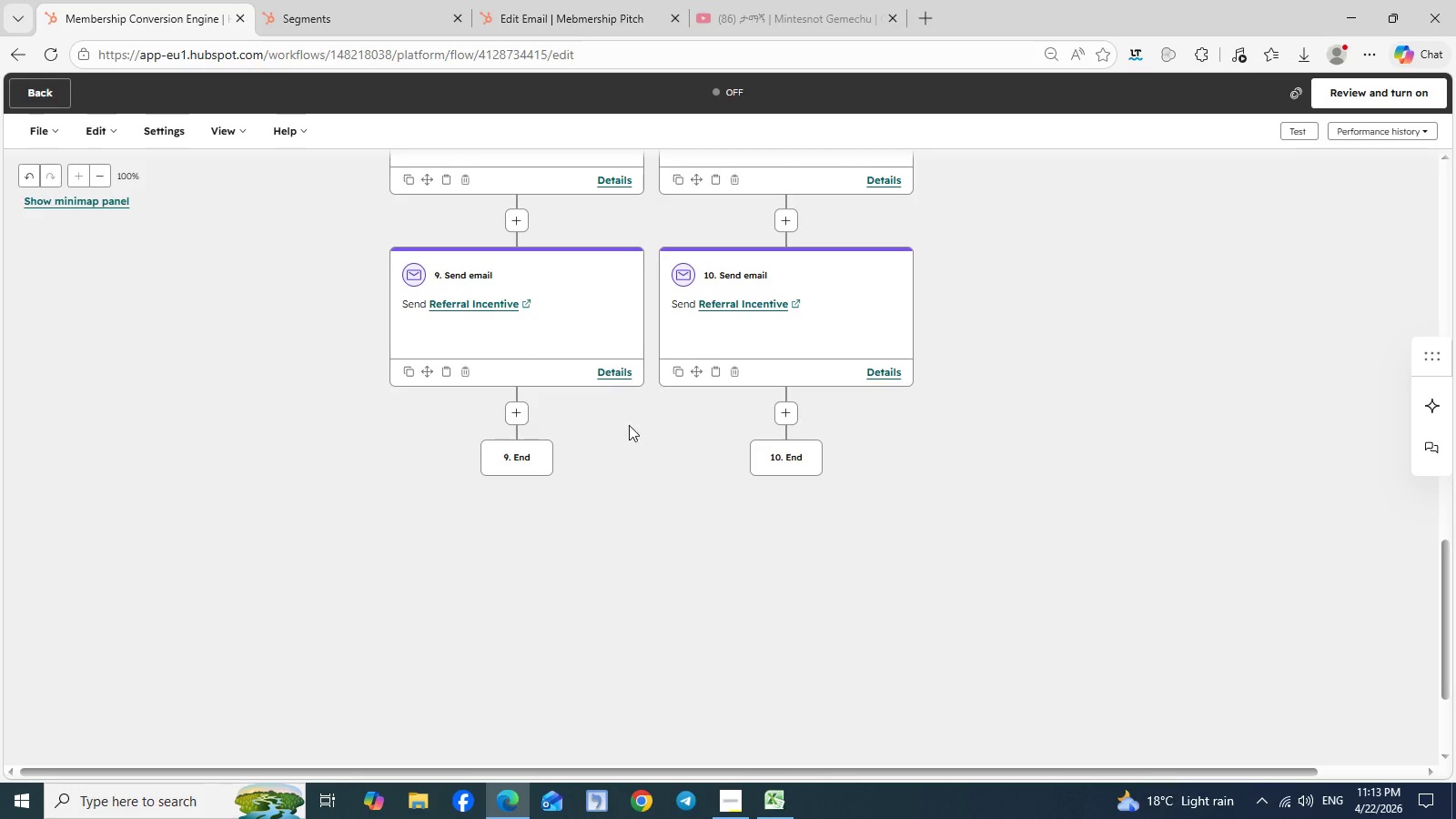 
left_click_drag(start_coordinate=[526, 420], to_coordinate=[783, 417])
 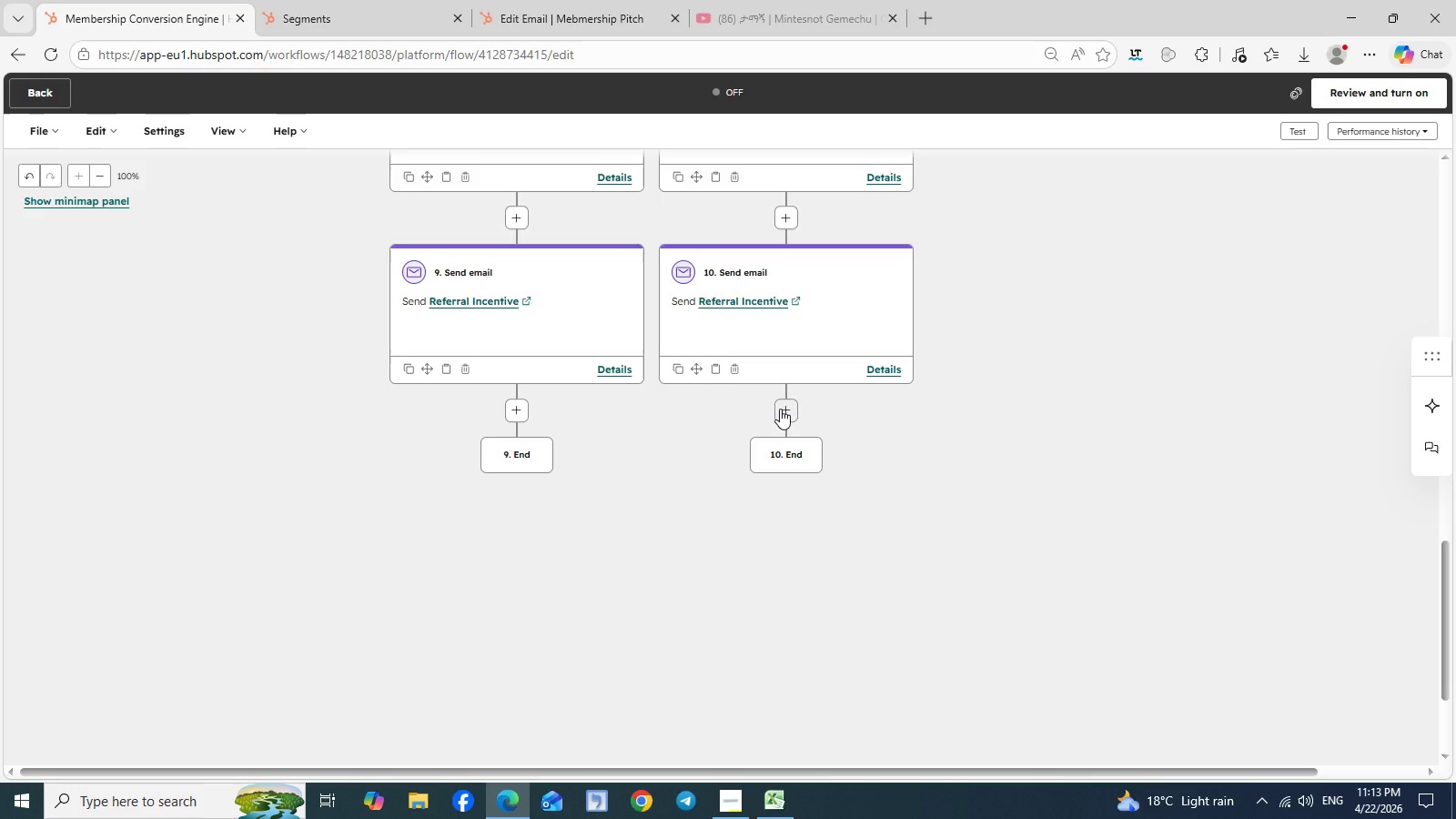 
left_click_drag(start_coordinate=[780, 409], to_coordinate=[727, 410])
 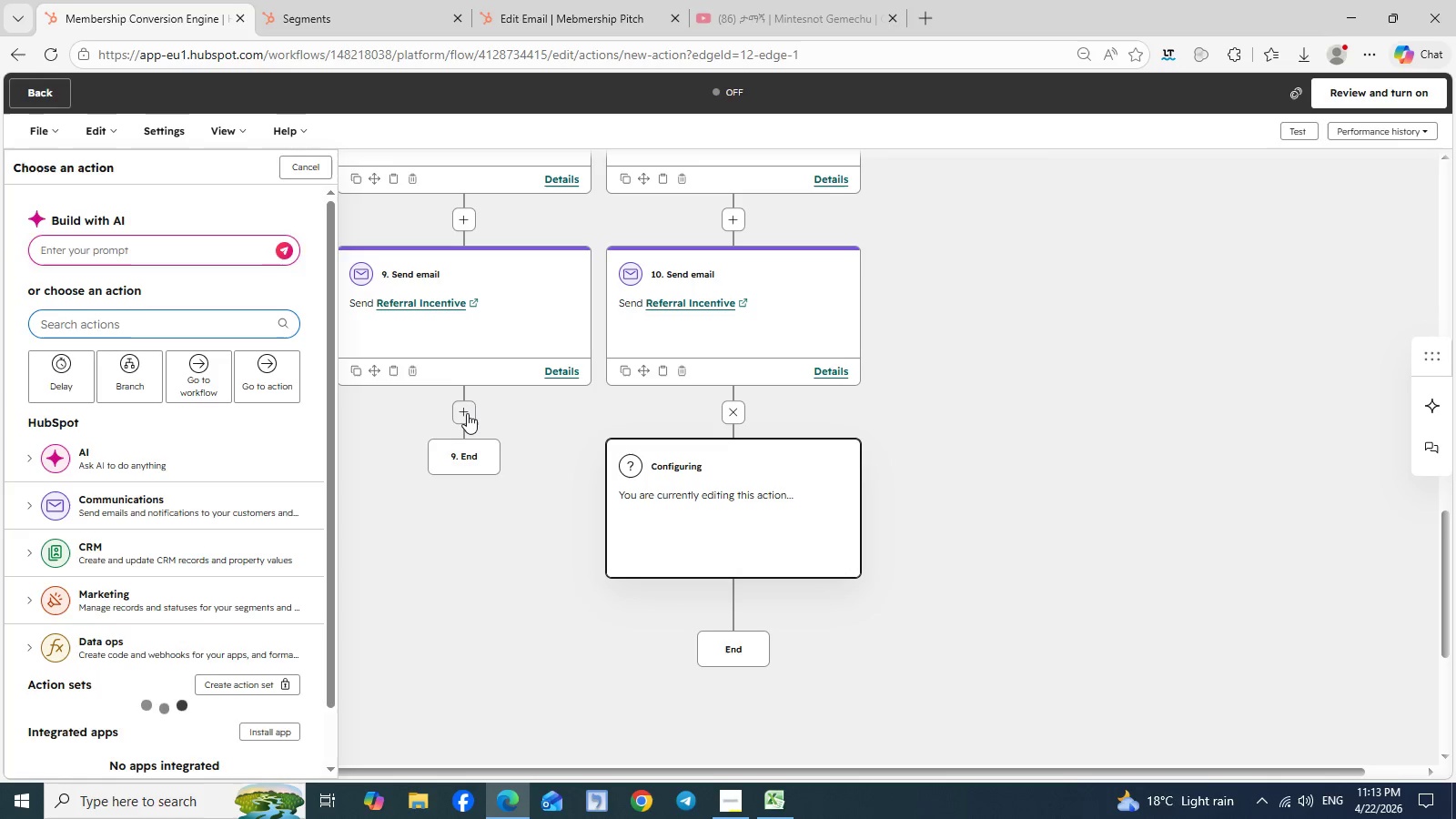 
left_click_drag(start_coordinate=[467, 413], to_coordinate=[503, 413])
 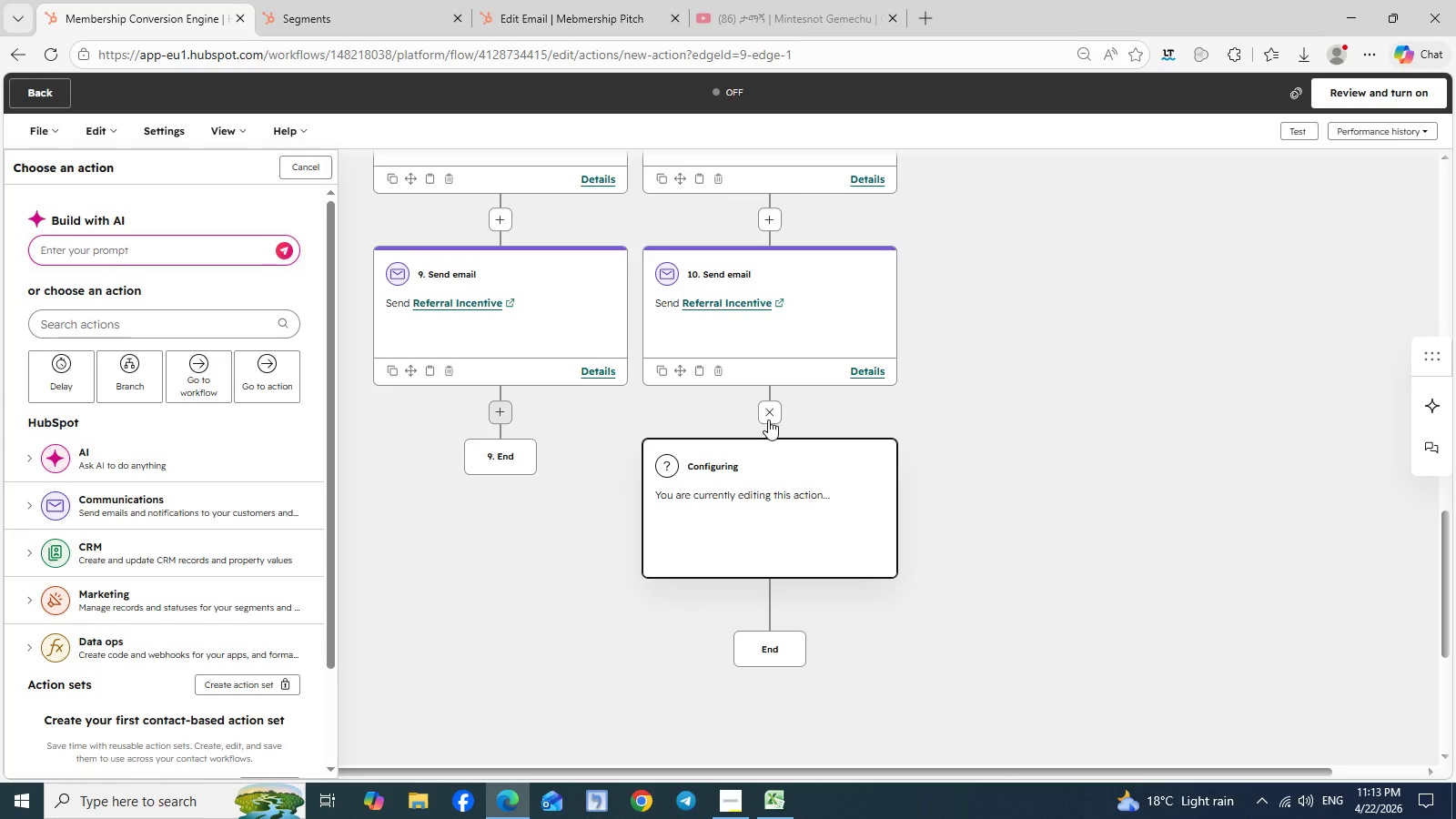 
left_click([768, 420])
 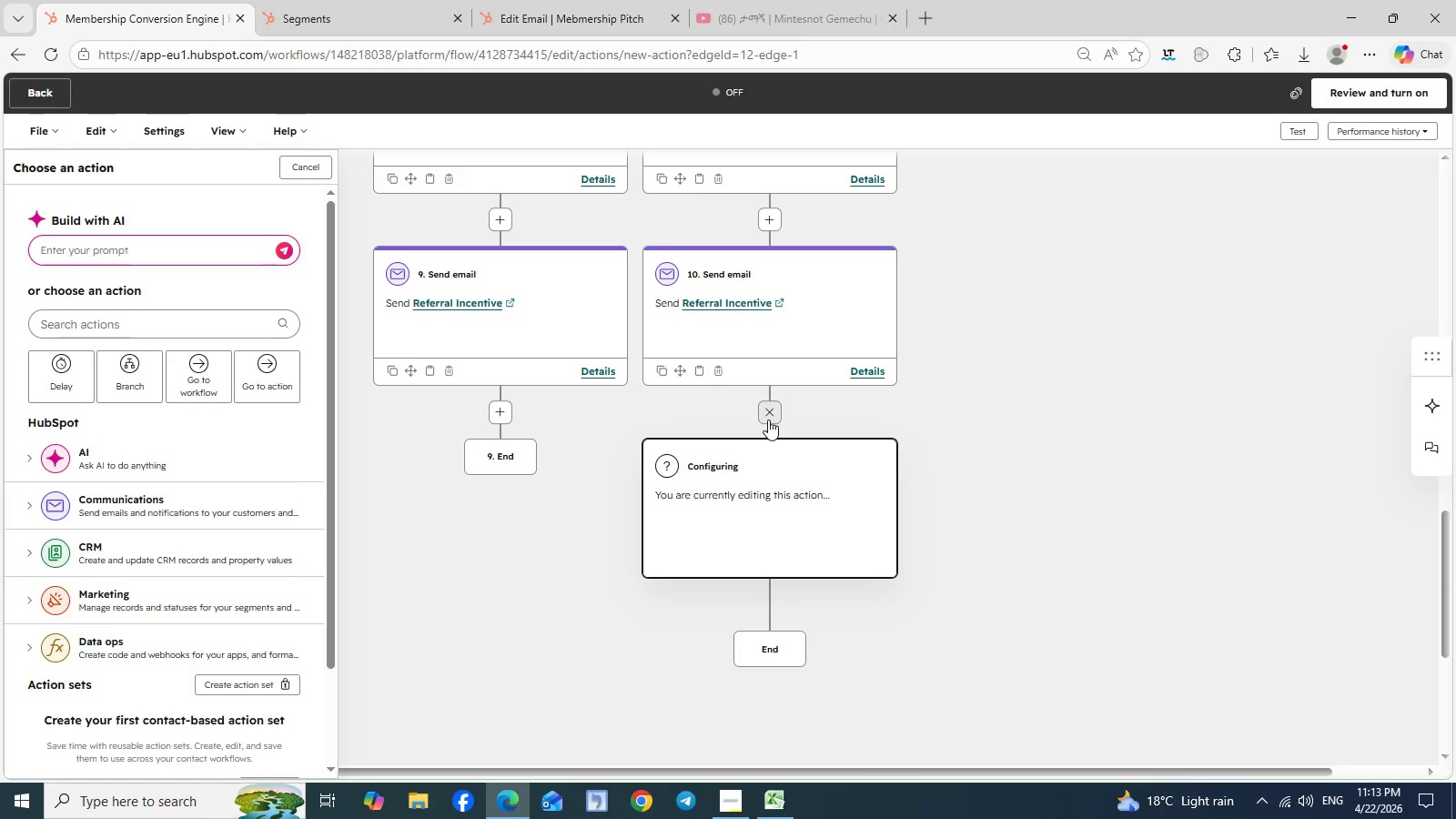 
left_click([768, 420])
 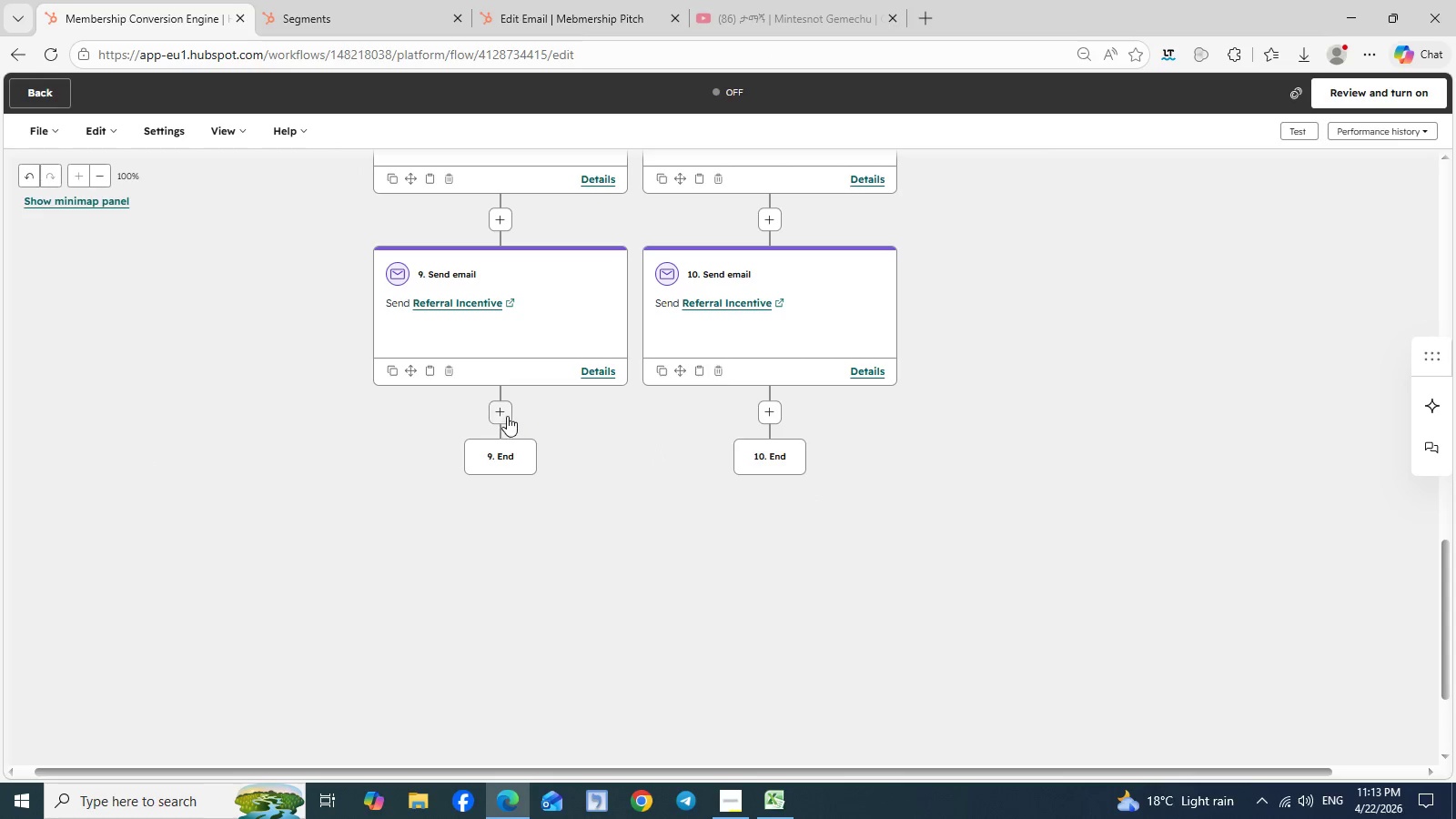 
left_click_drag(start_coordinate=[505, 415], to_coordinate=[783, 432])
 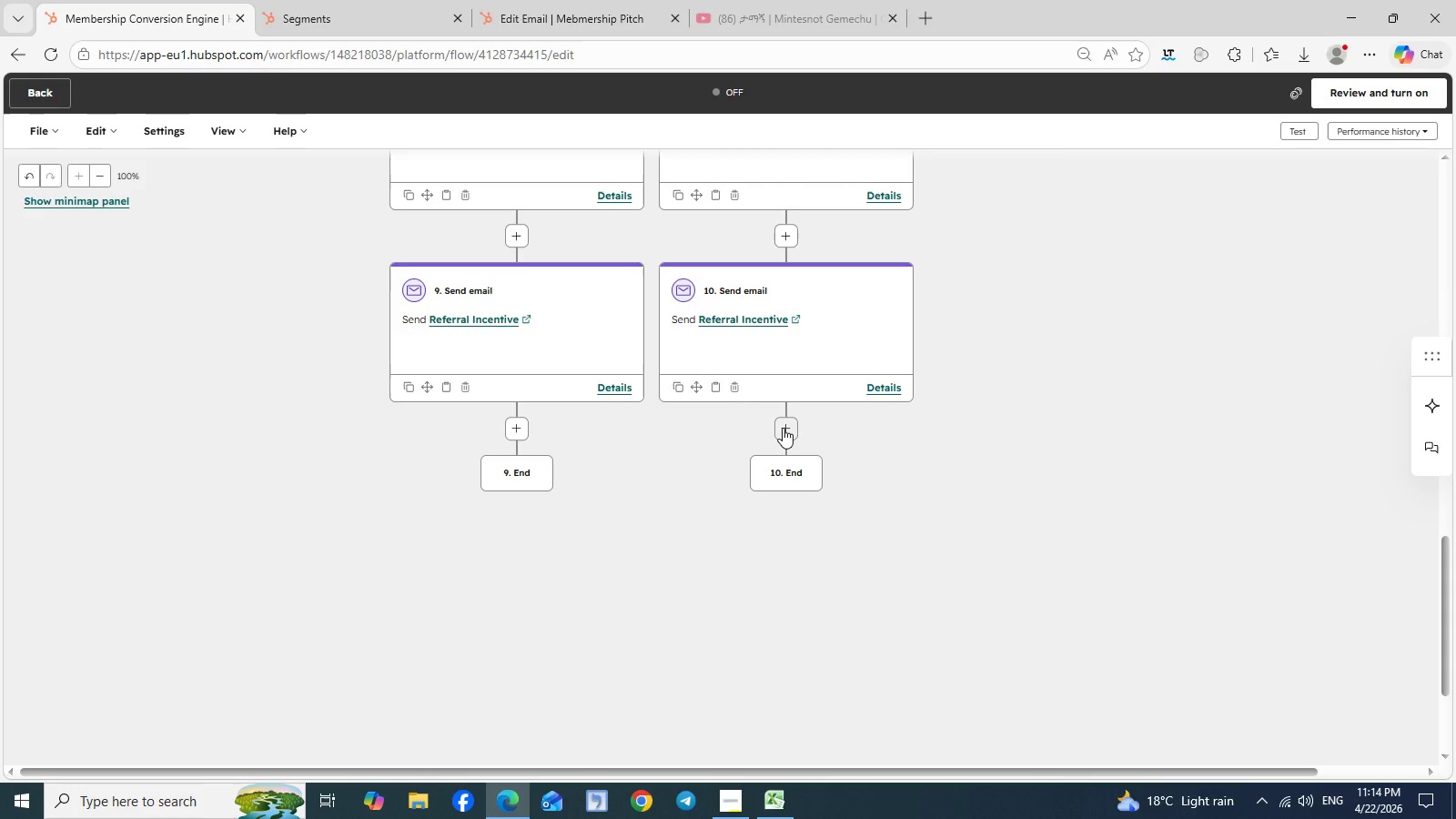 
left_click_drag(start_coordinate=[783, 428], to_coordinate=[761, 428])
 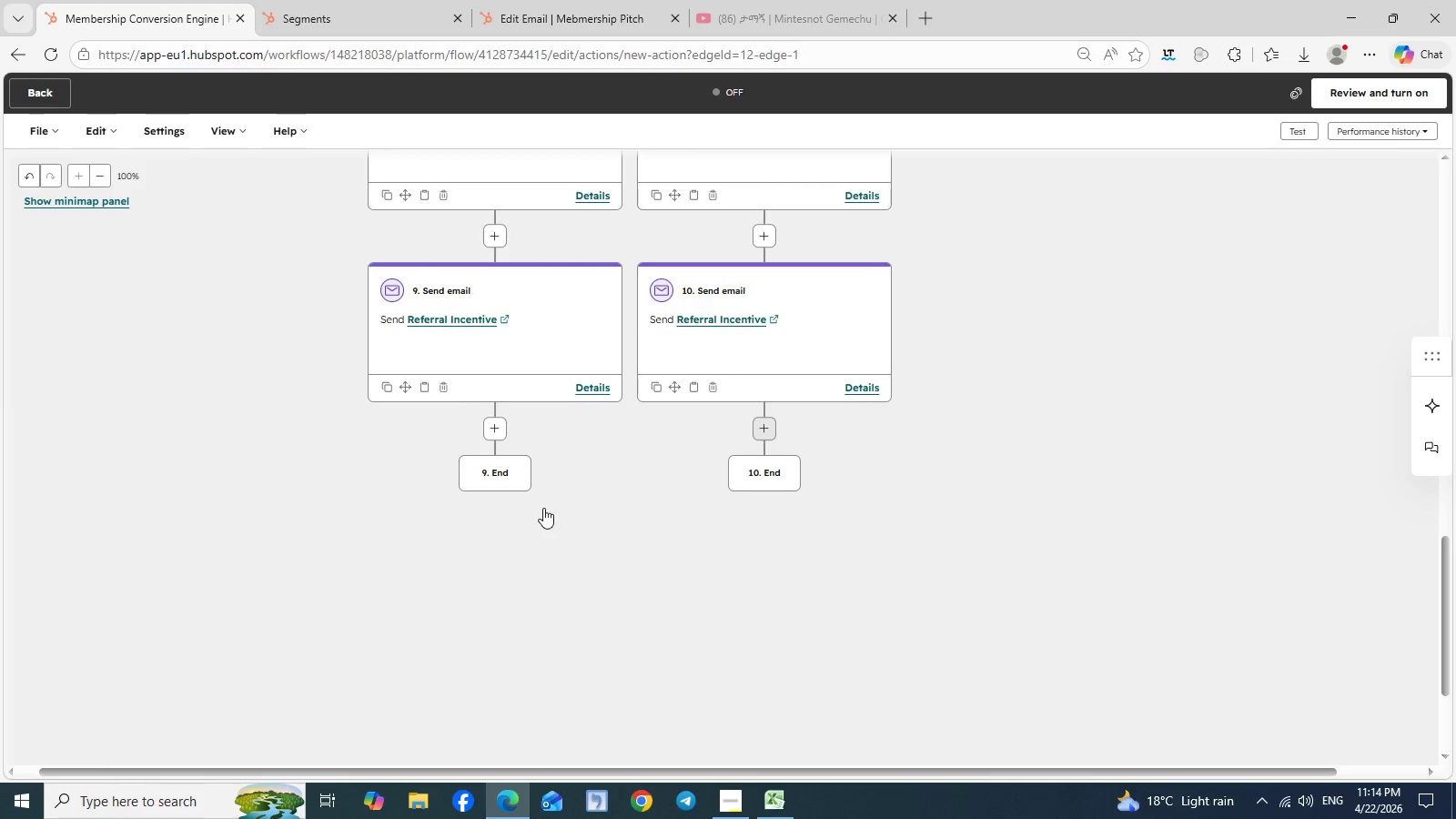 
left_click([543, 508])
 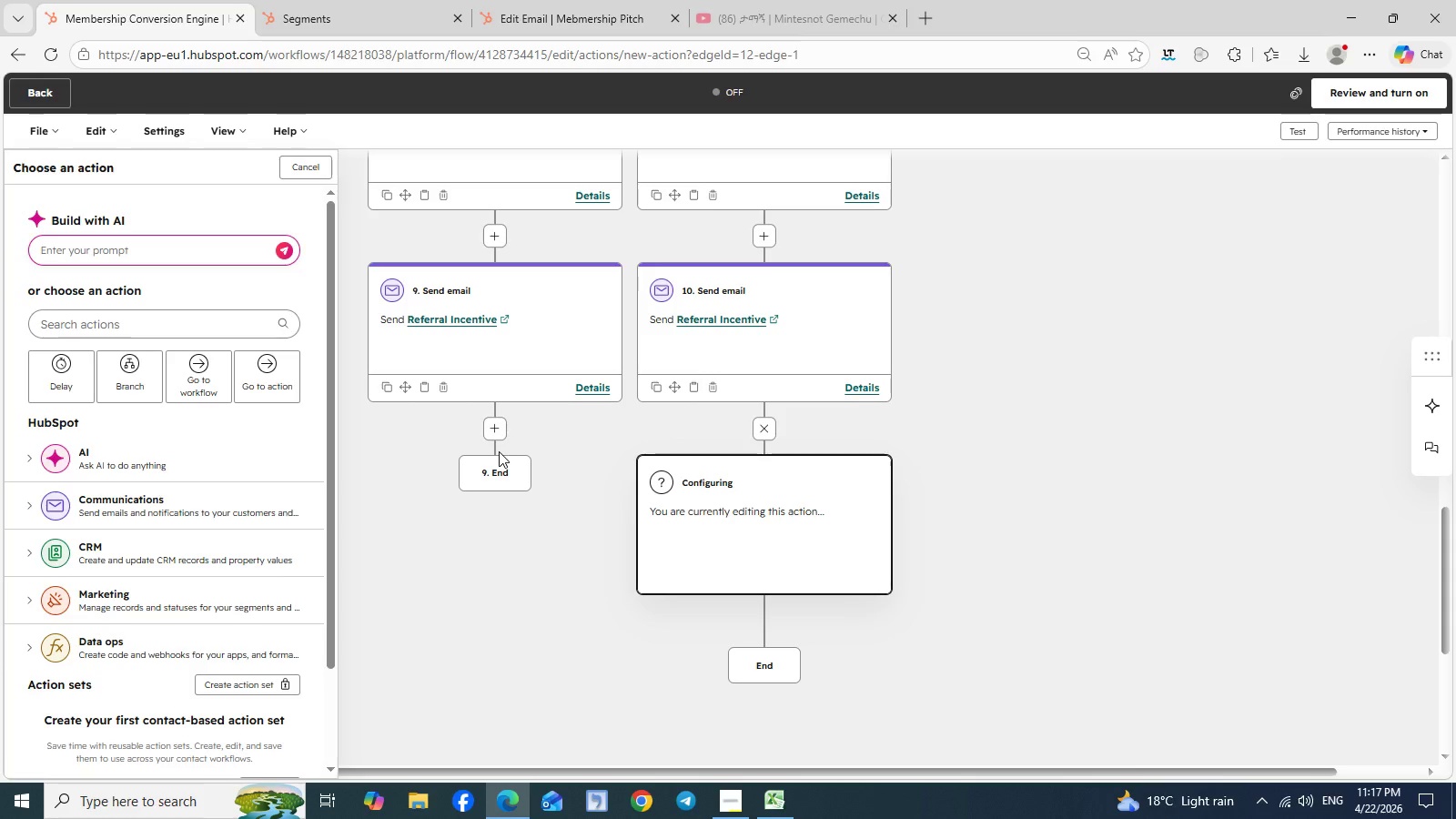 
wait(199.34)
 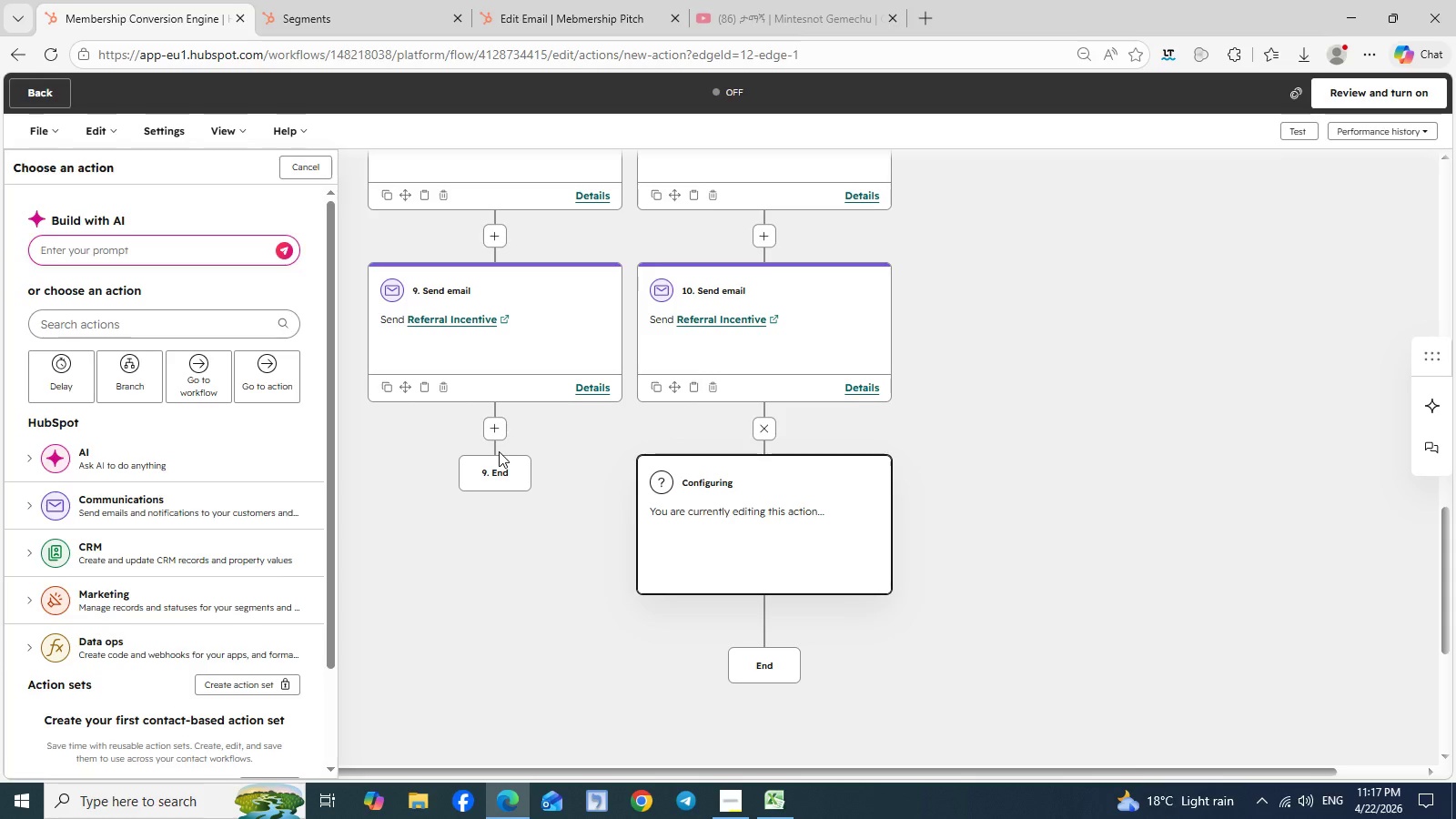 
left_click([761, 431])
 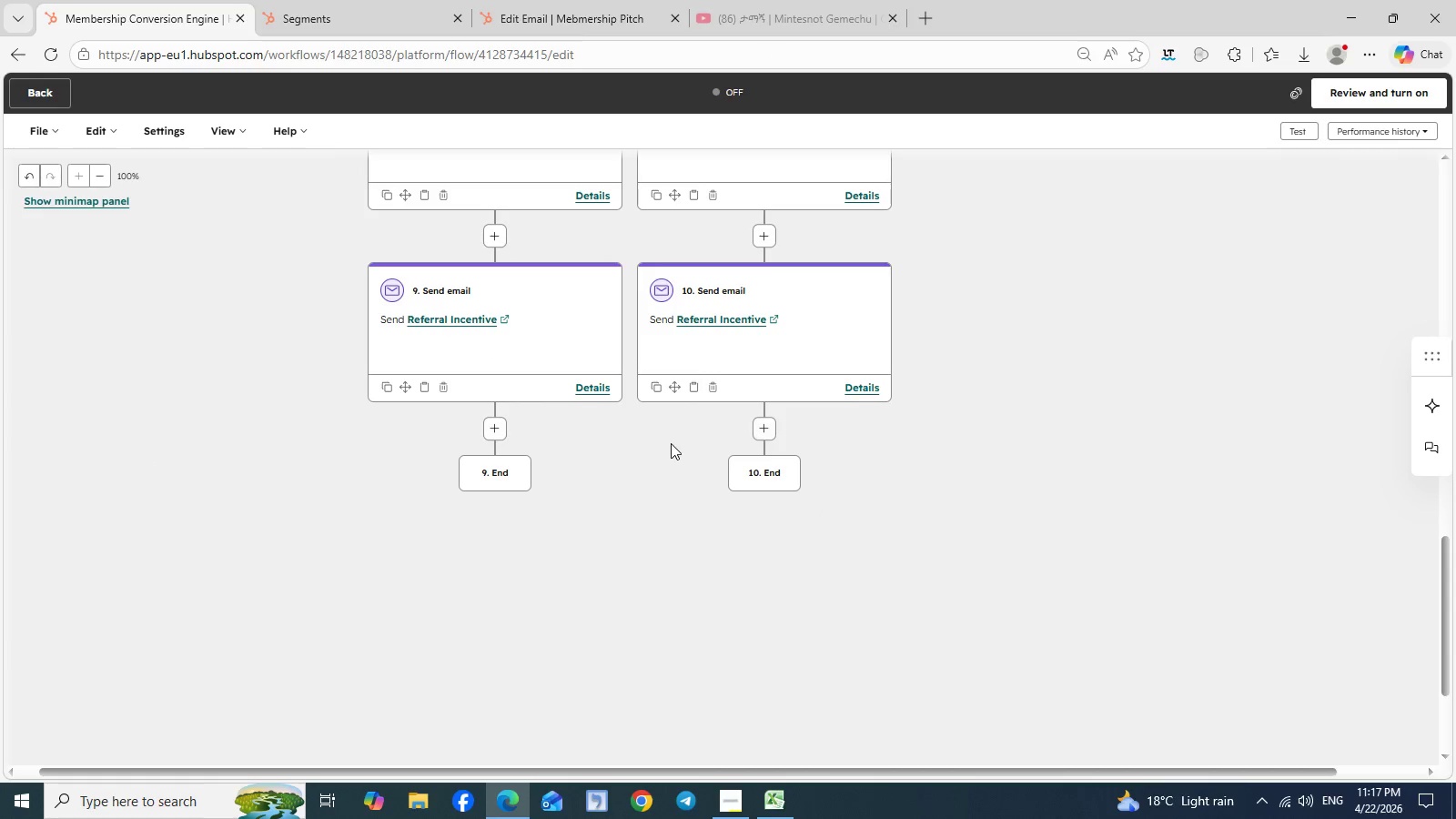 
scroll: coordinate [671, 443], scroll_direction: up, amount: 2.0
 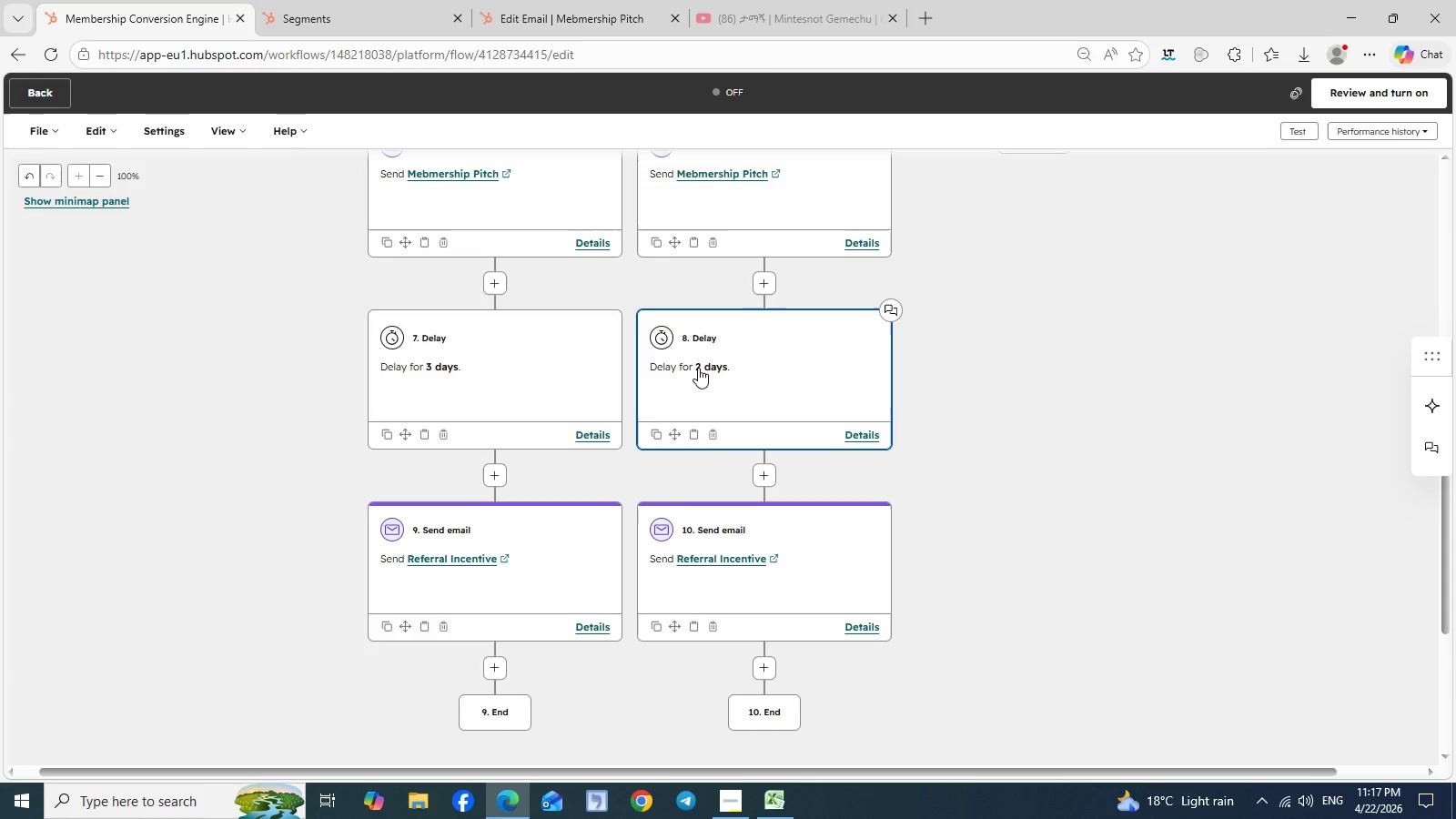 
mouse_move([679, 430])
 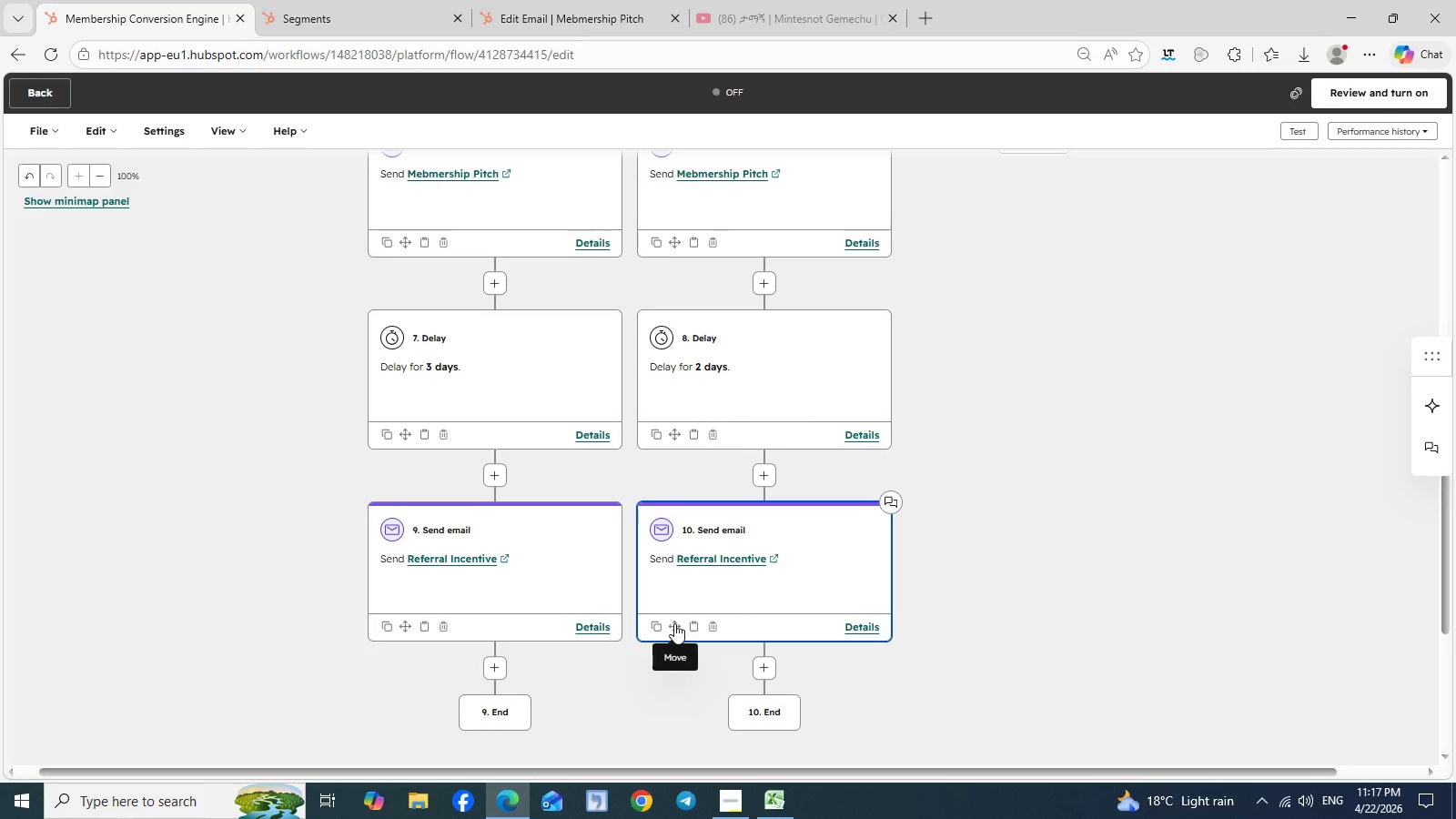 
wait(6.39)
 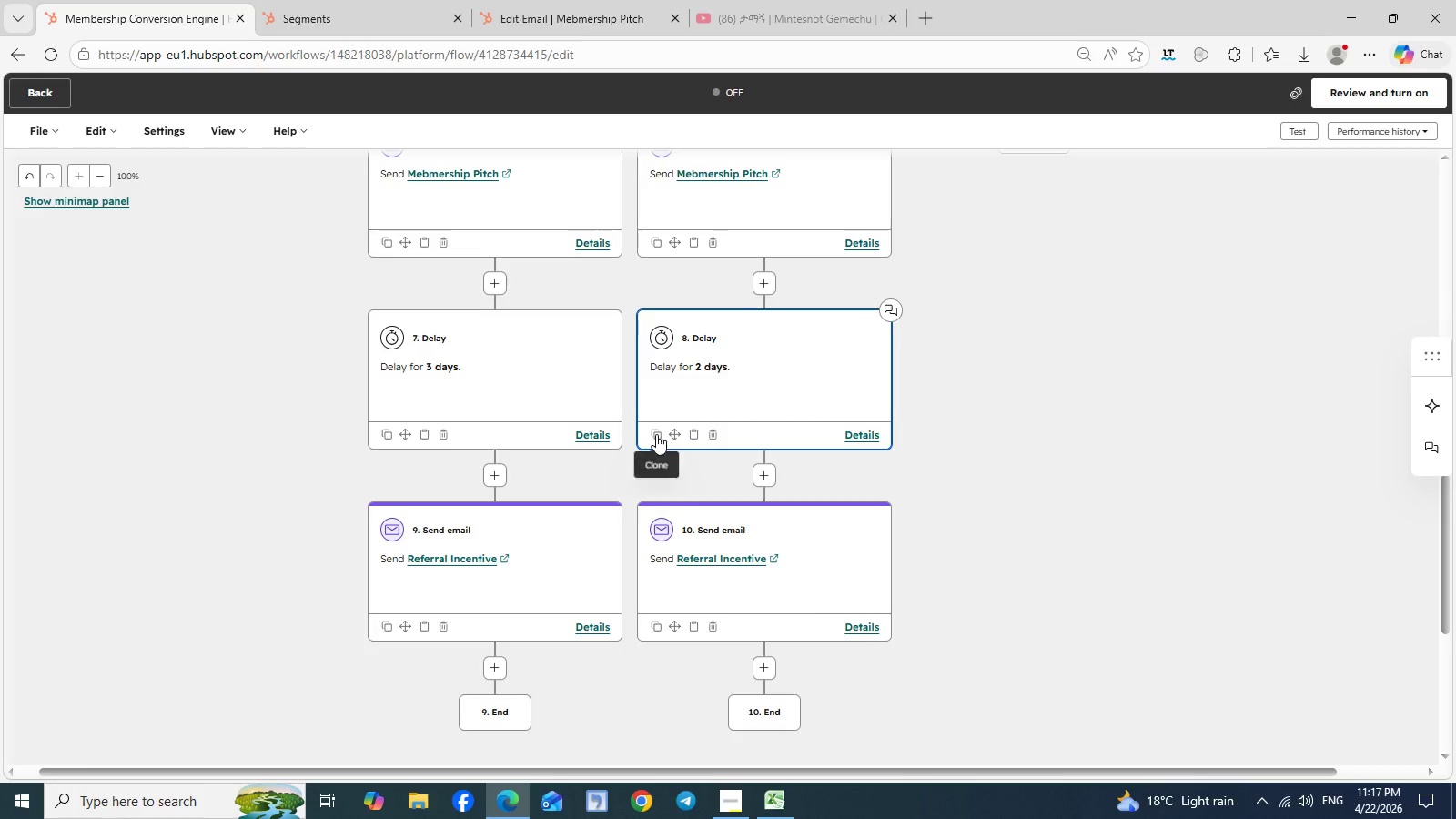 
left_click_drag(start_coordinate=[674, 623], to_coordinate=[617, 627])
 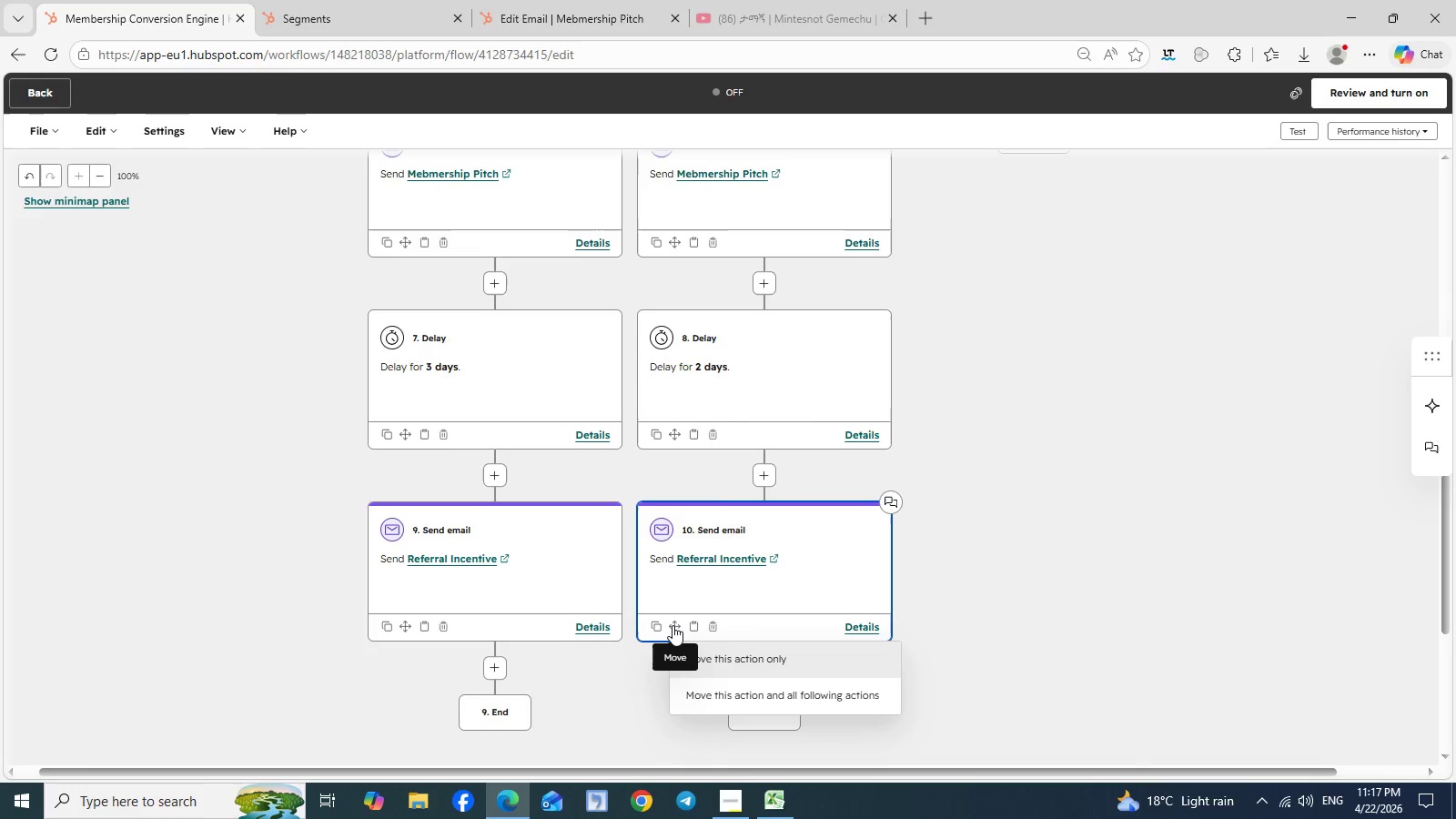 
left_click_drag(start_coordinate=[672, 625], to_coordinate=[600, 616])
 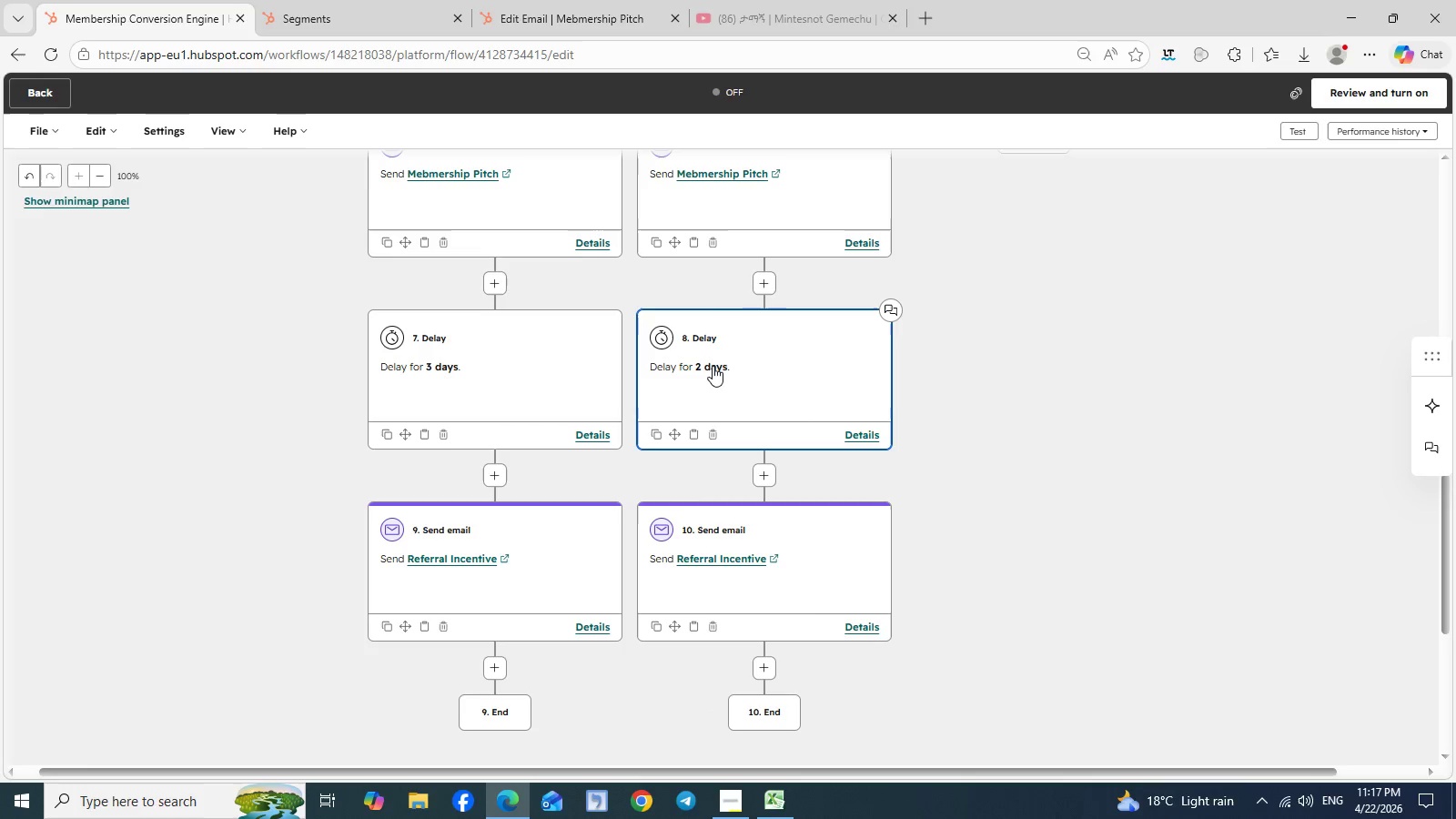 
left_click([713, 362])
 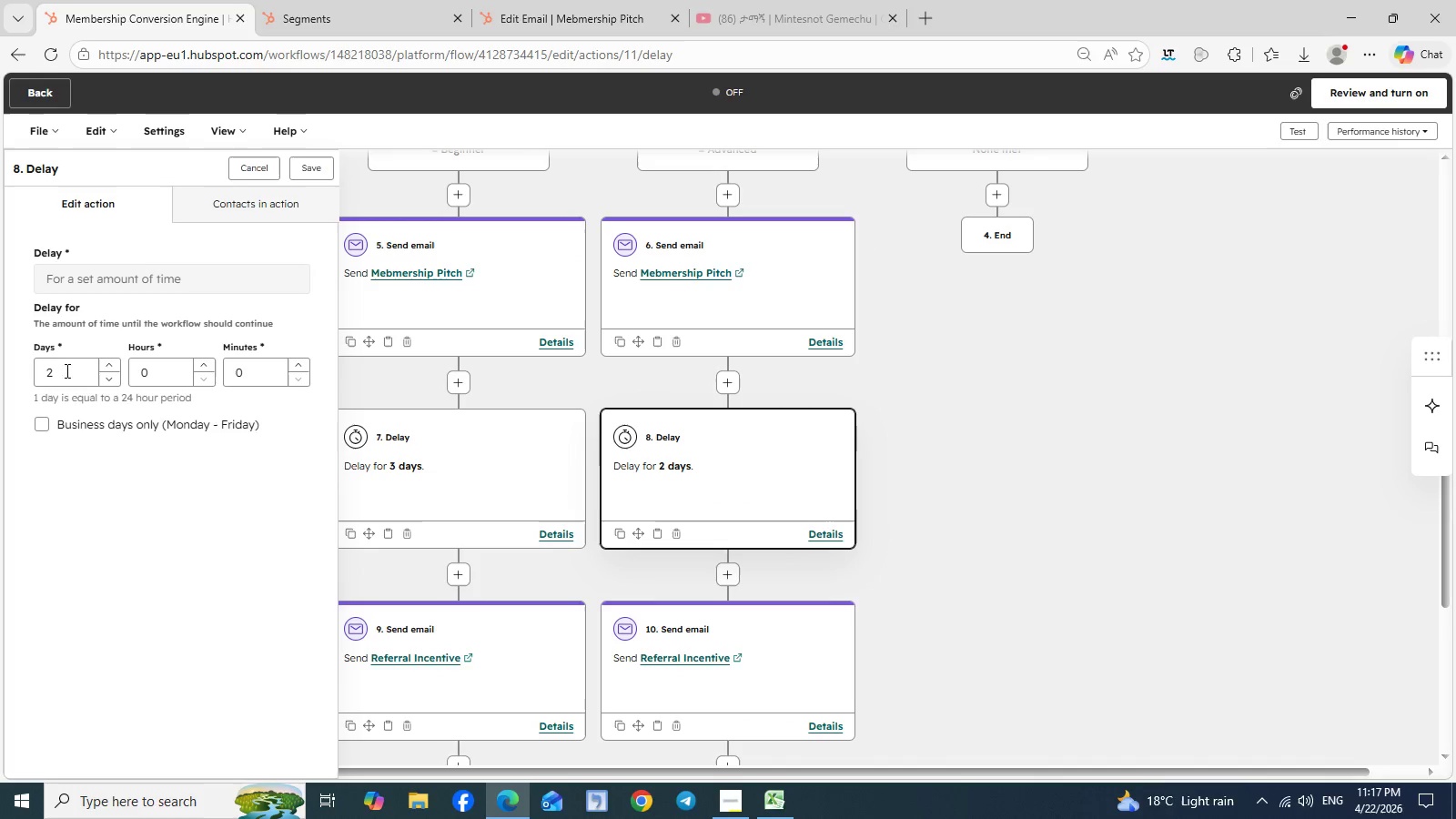 
left_click([111, 367])
 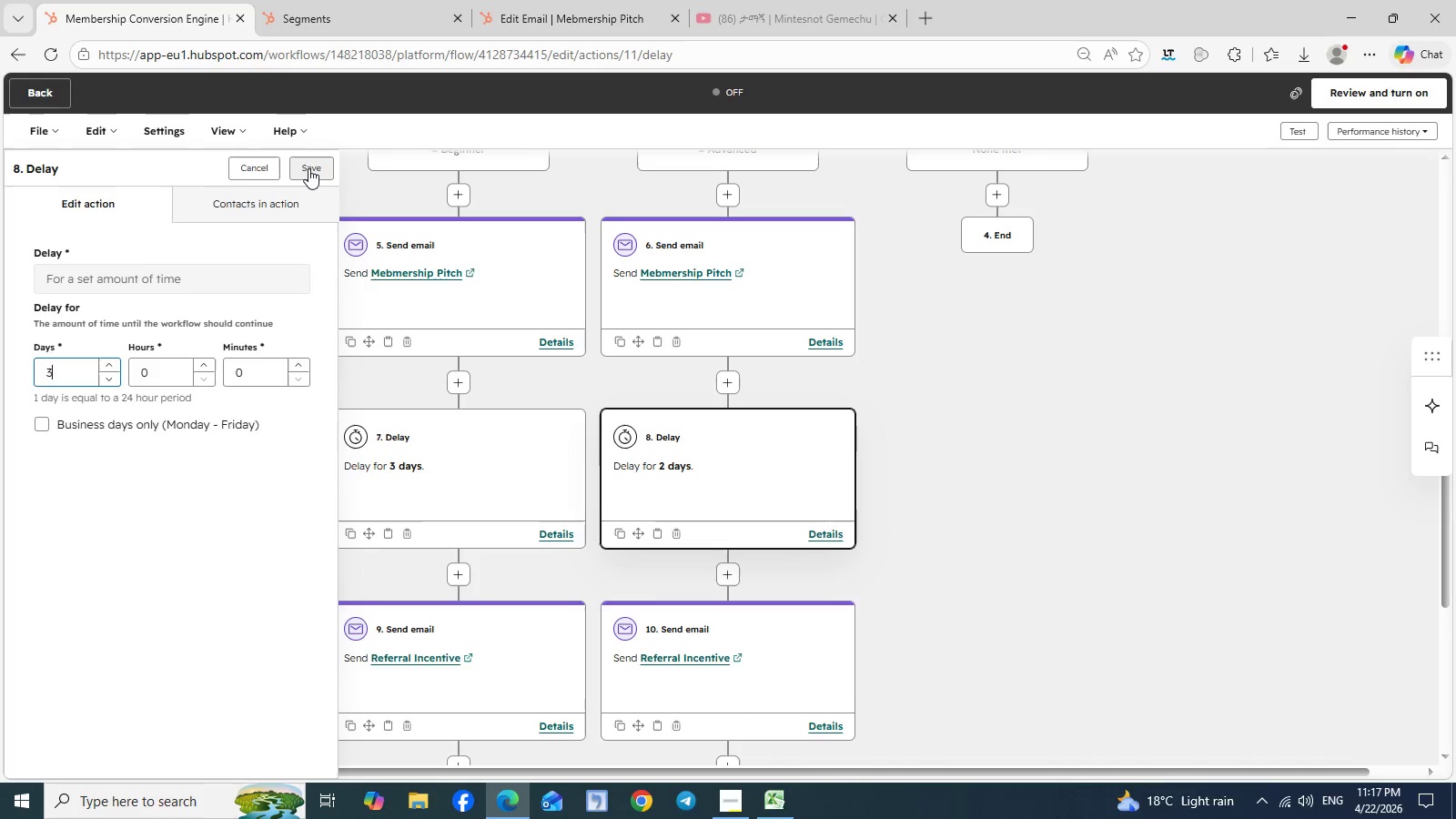 
left_click([308, 168])
 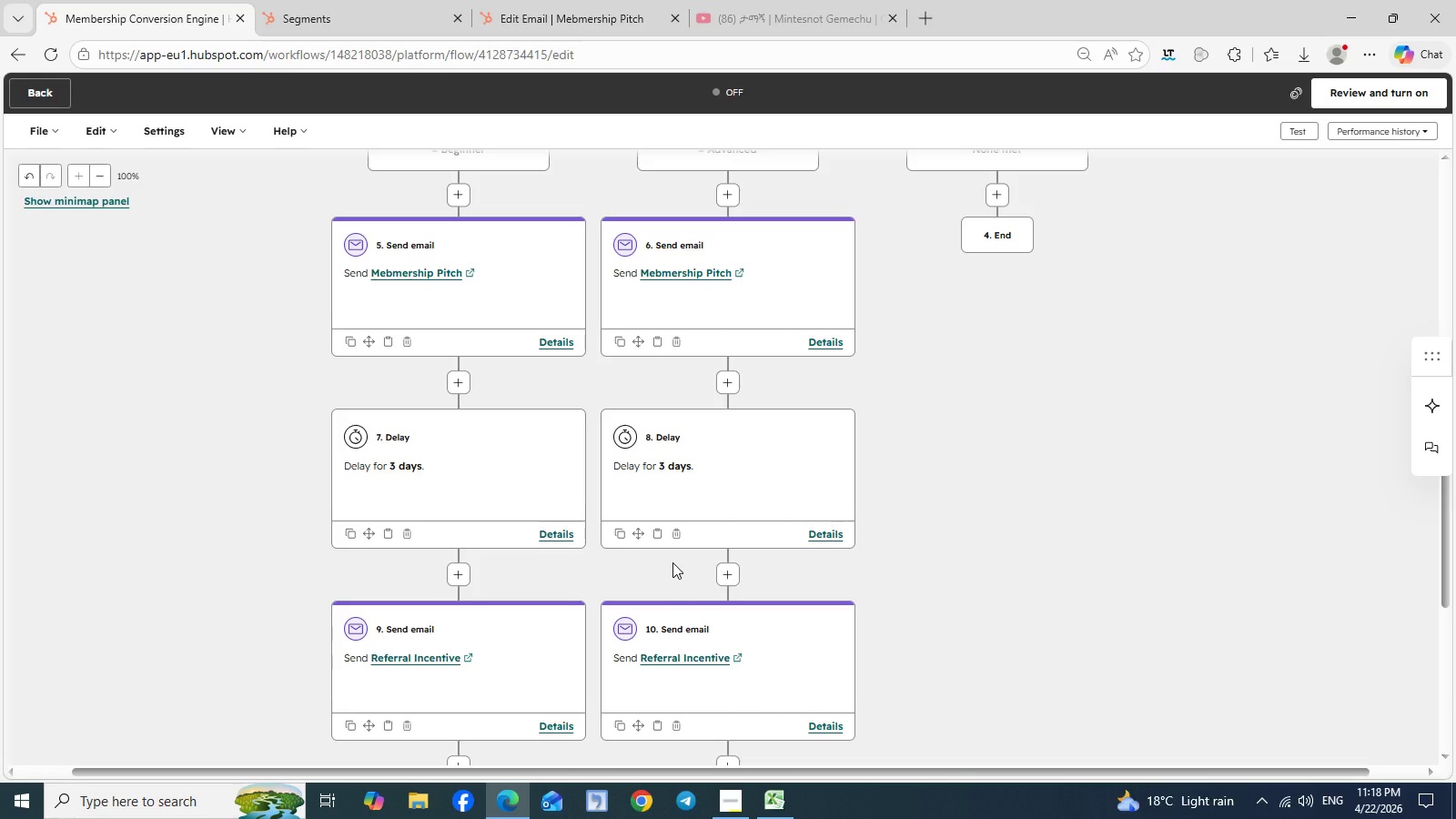 
wait(42.92)
 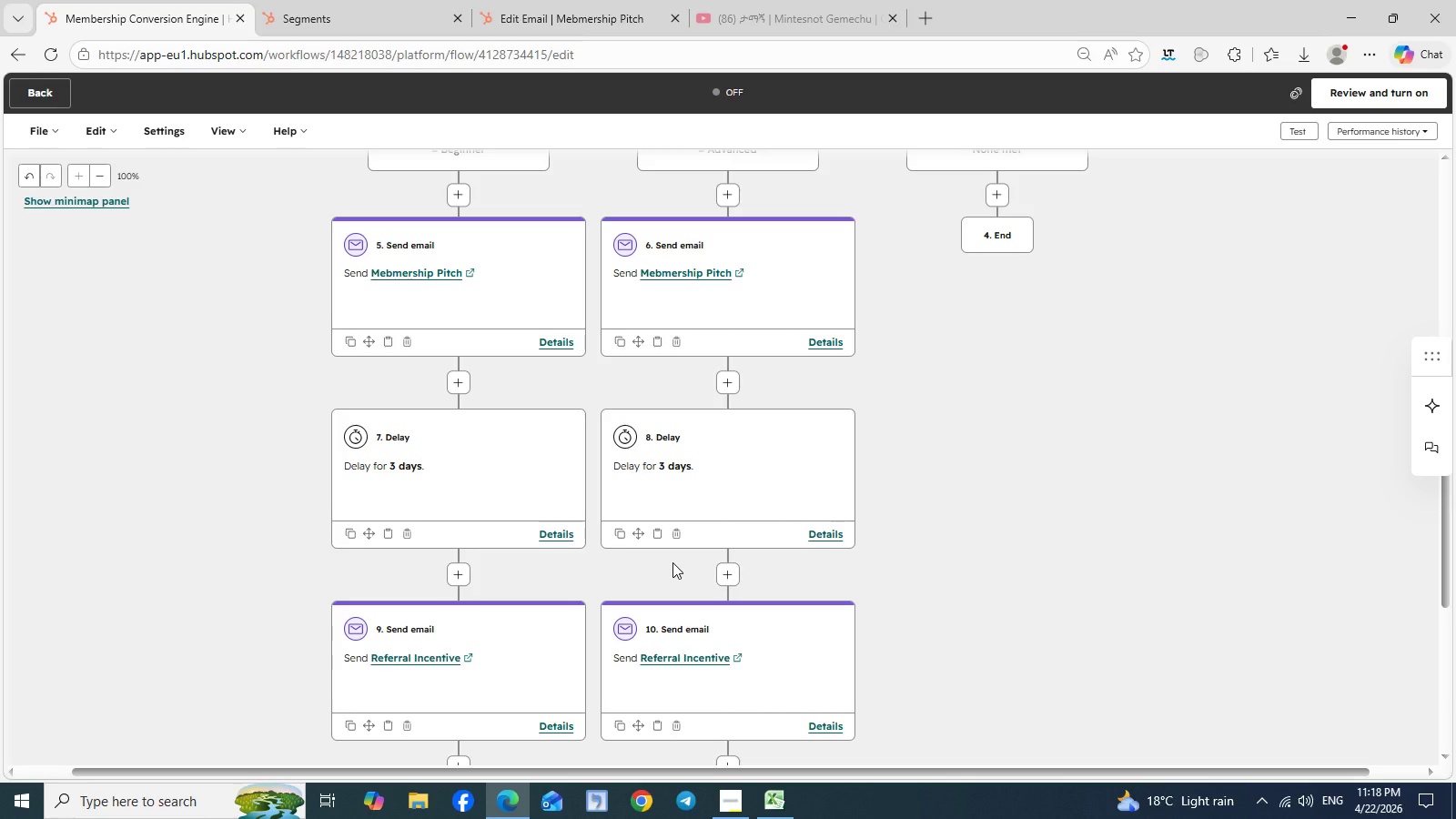 
scroll: coordinate [476, 693], scroll_direction: none, amount: 0.0
 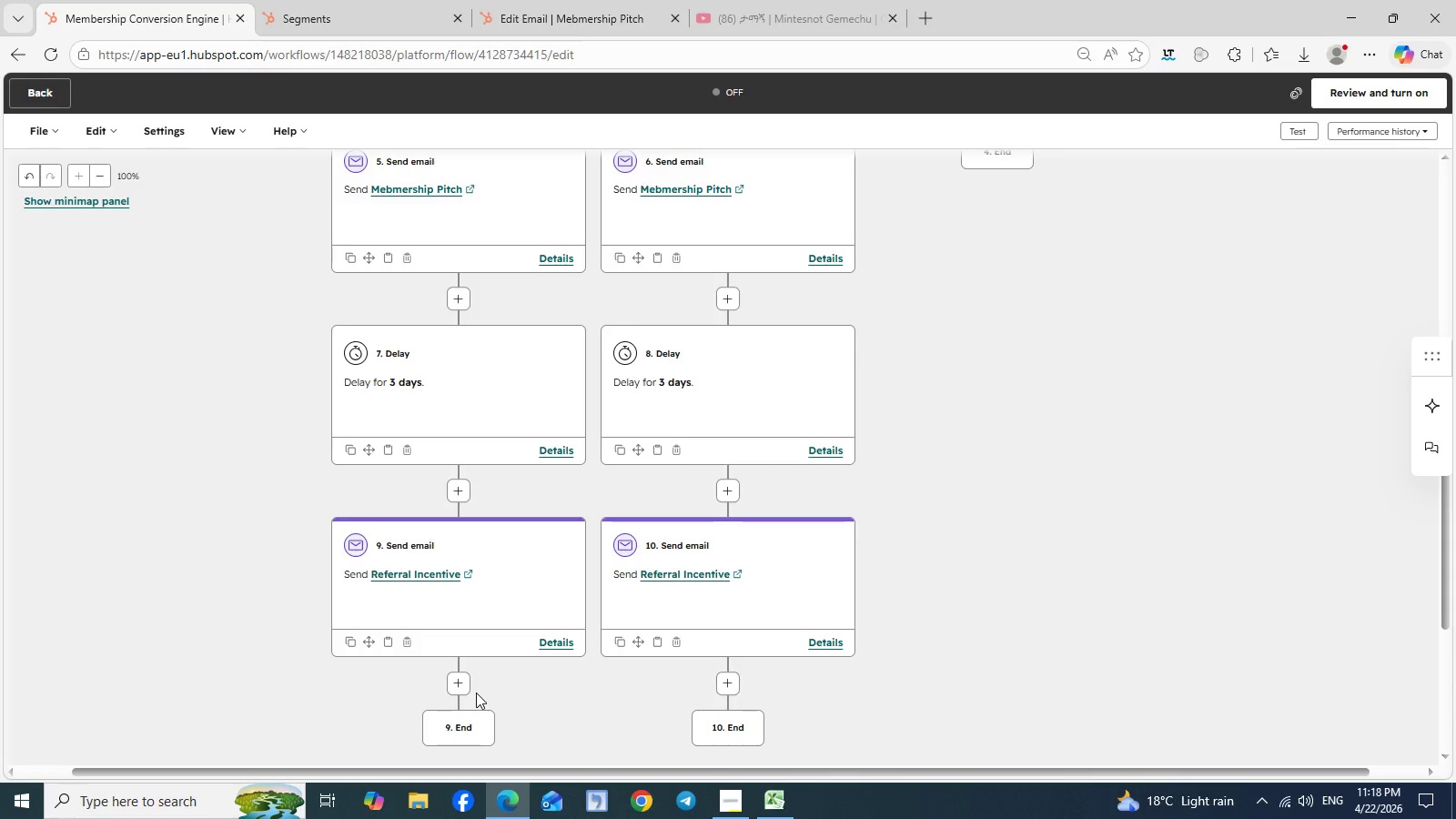 
wait(12.55)
 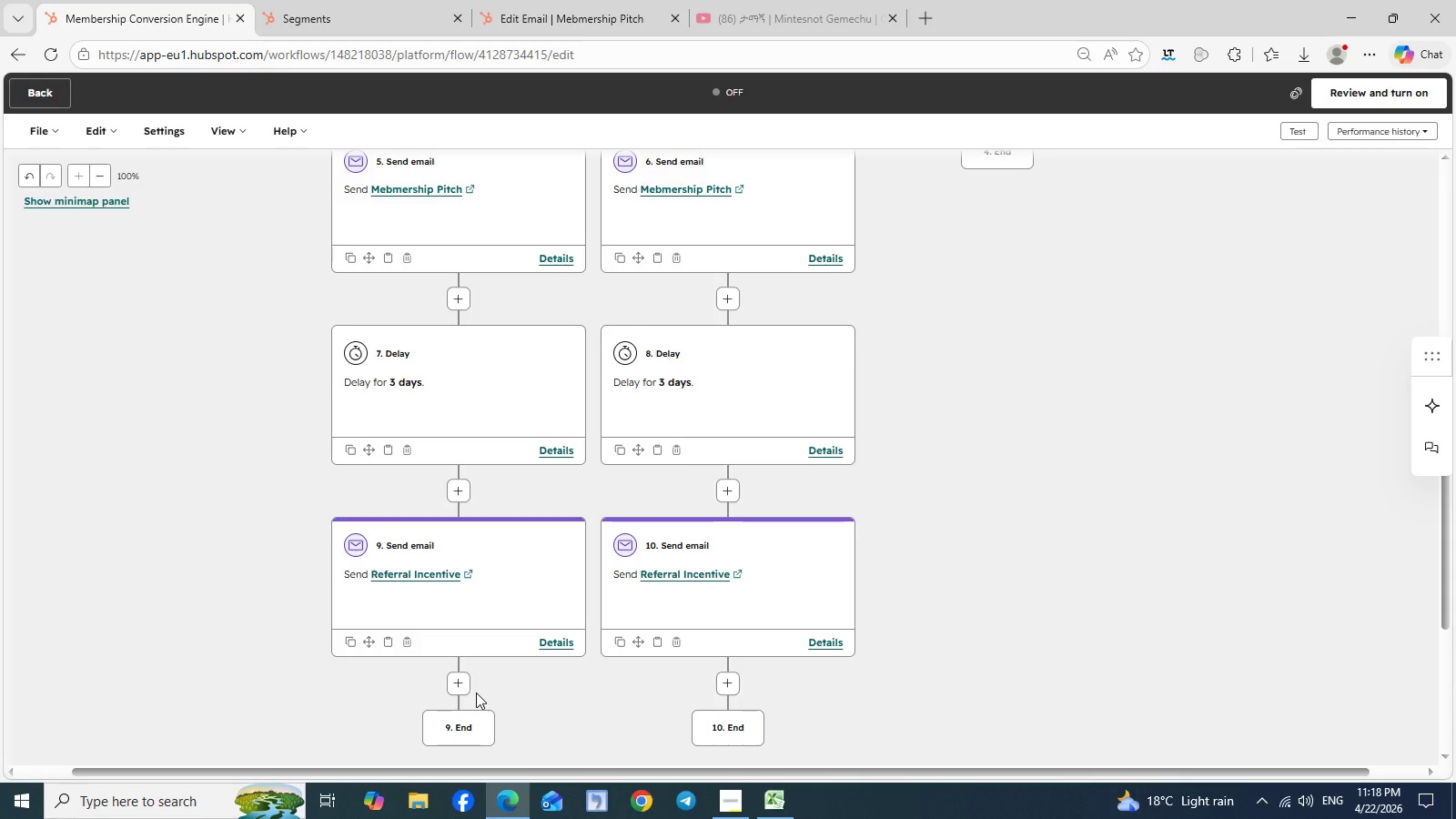 
left_click([410, 642])
 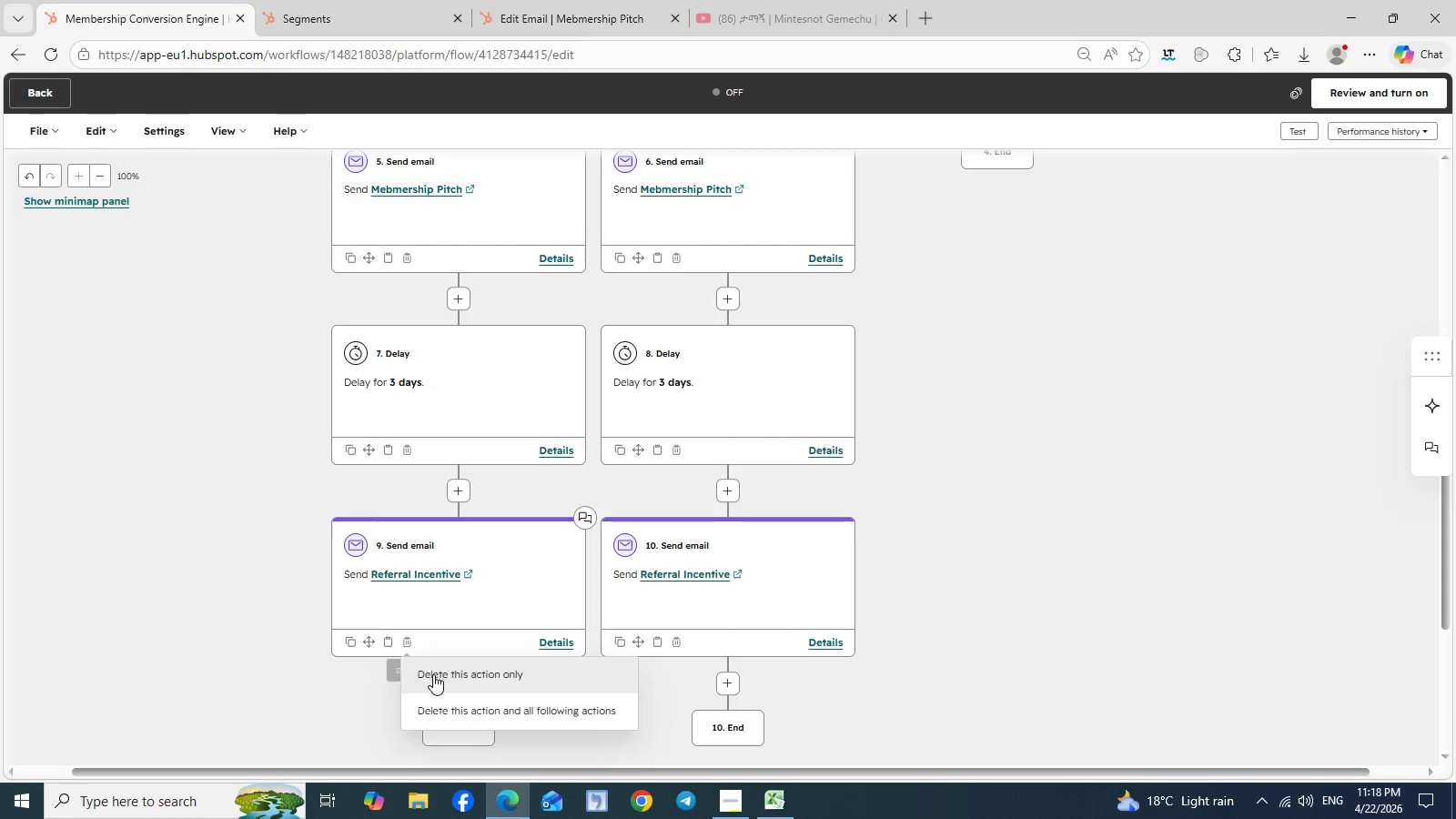 
left_click([434, 675])
 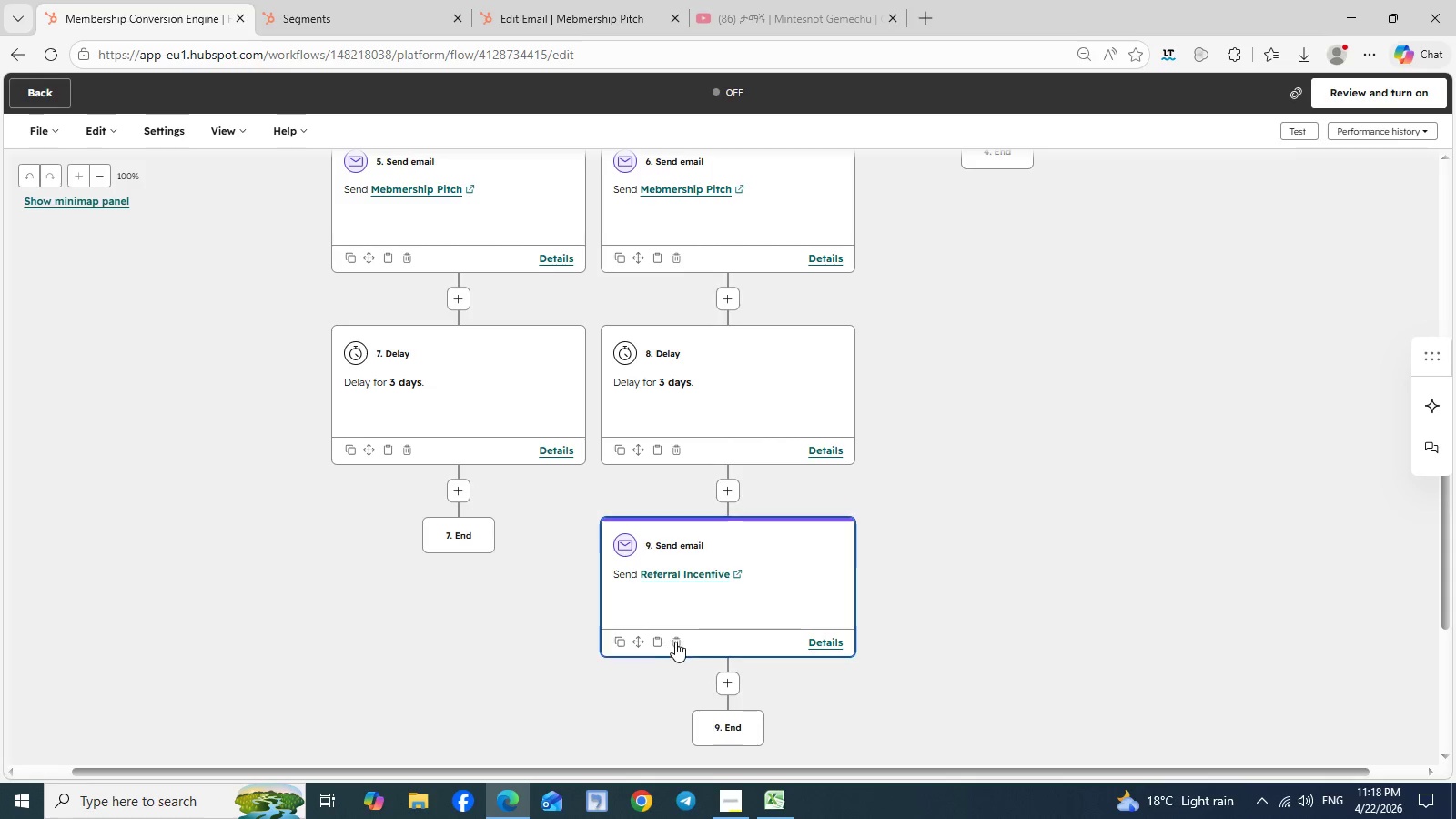 
left_click([682, 642])
 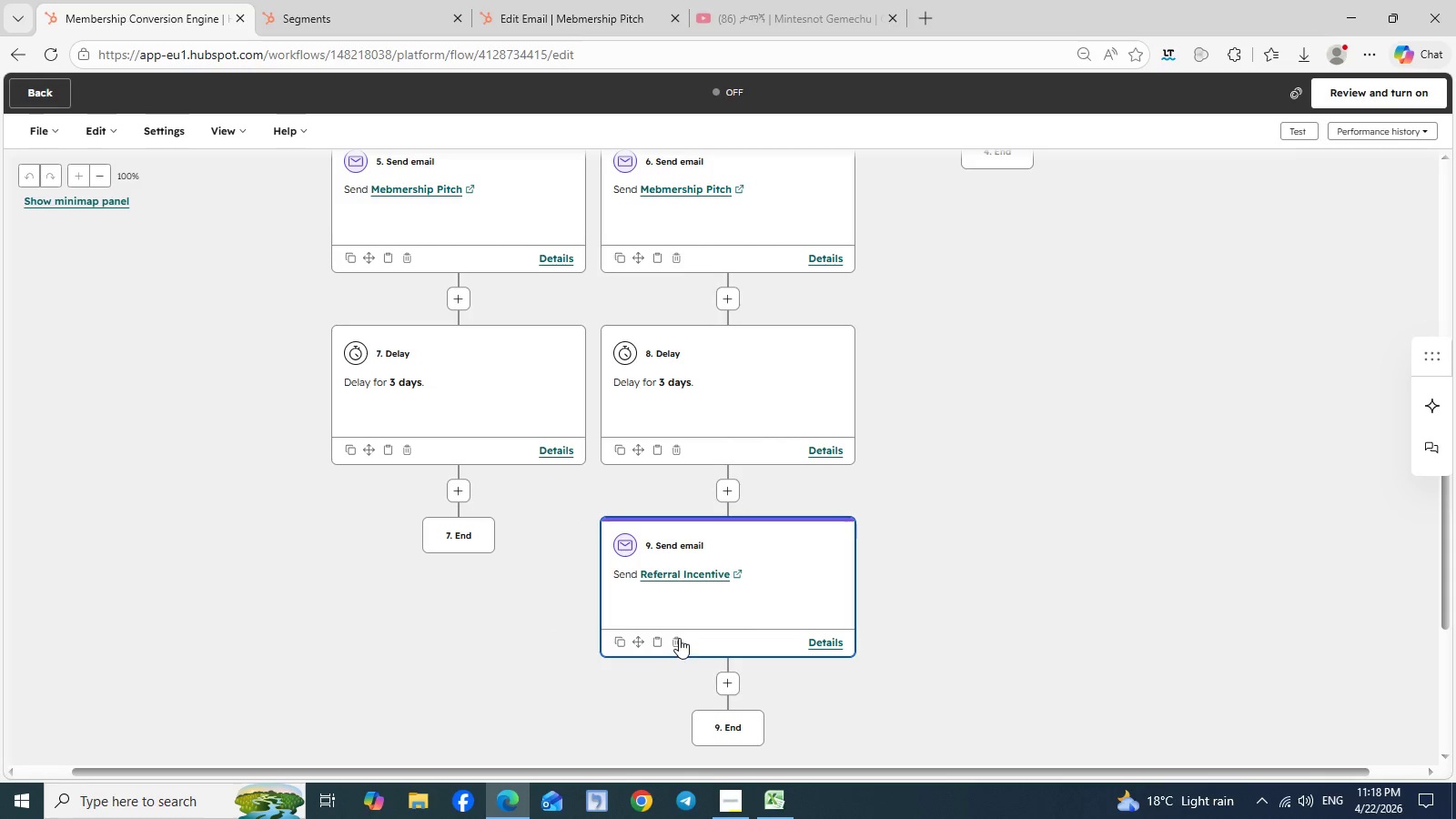 
left_click([679, 638])
 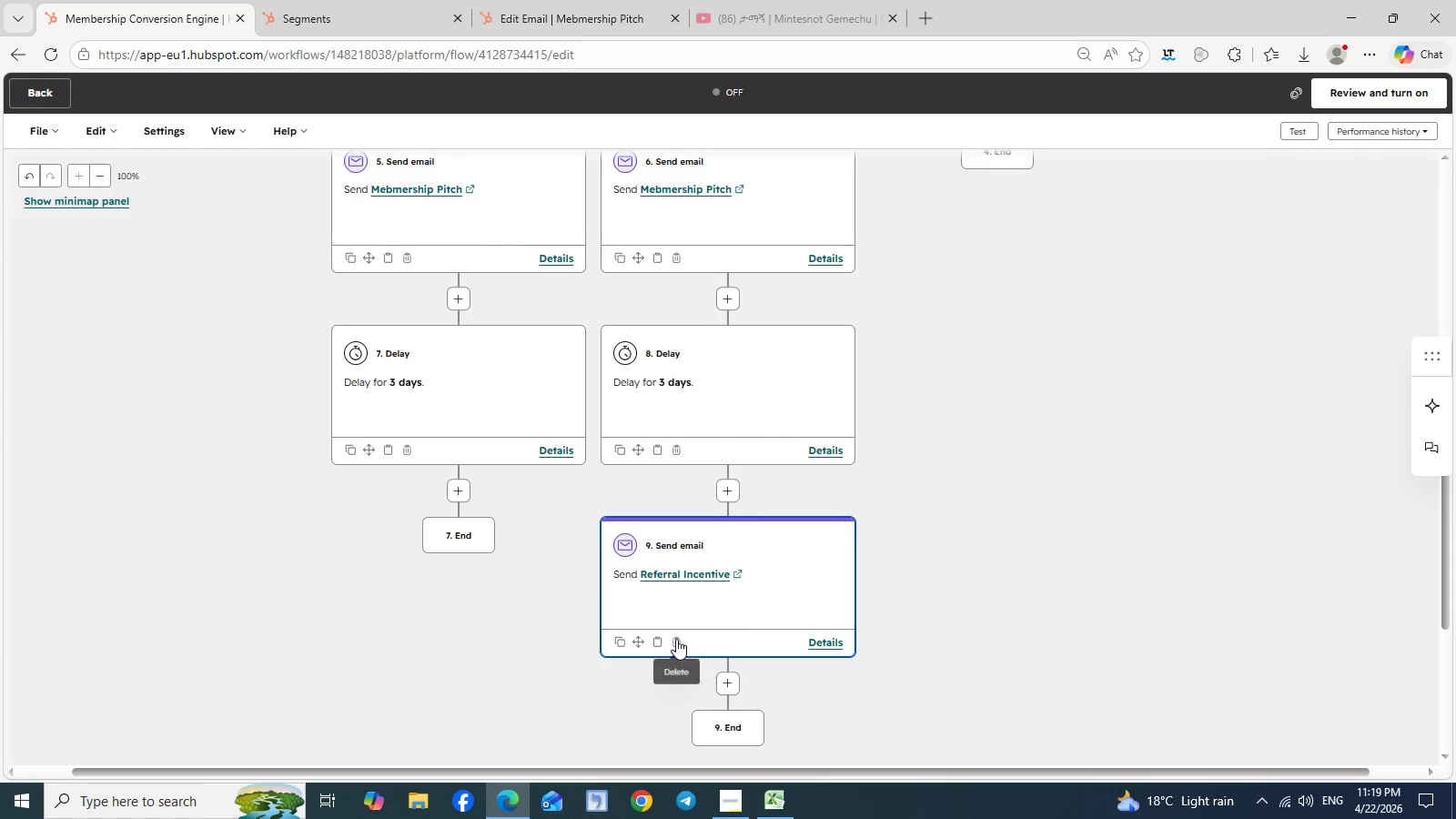 
left_click([676, 639])
 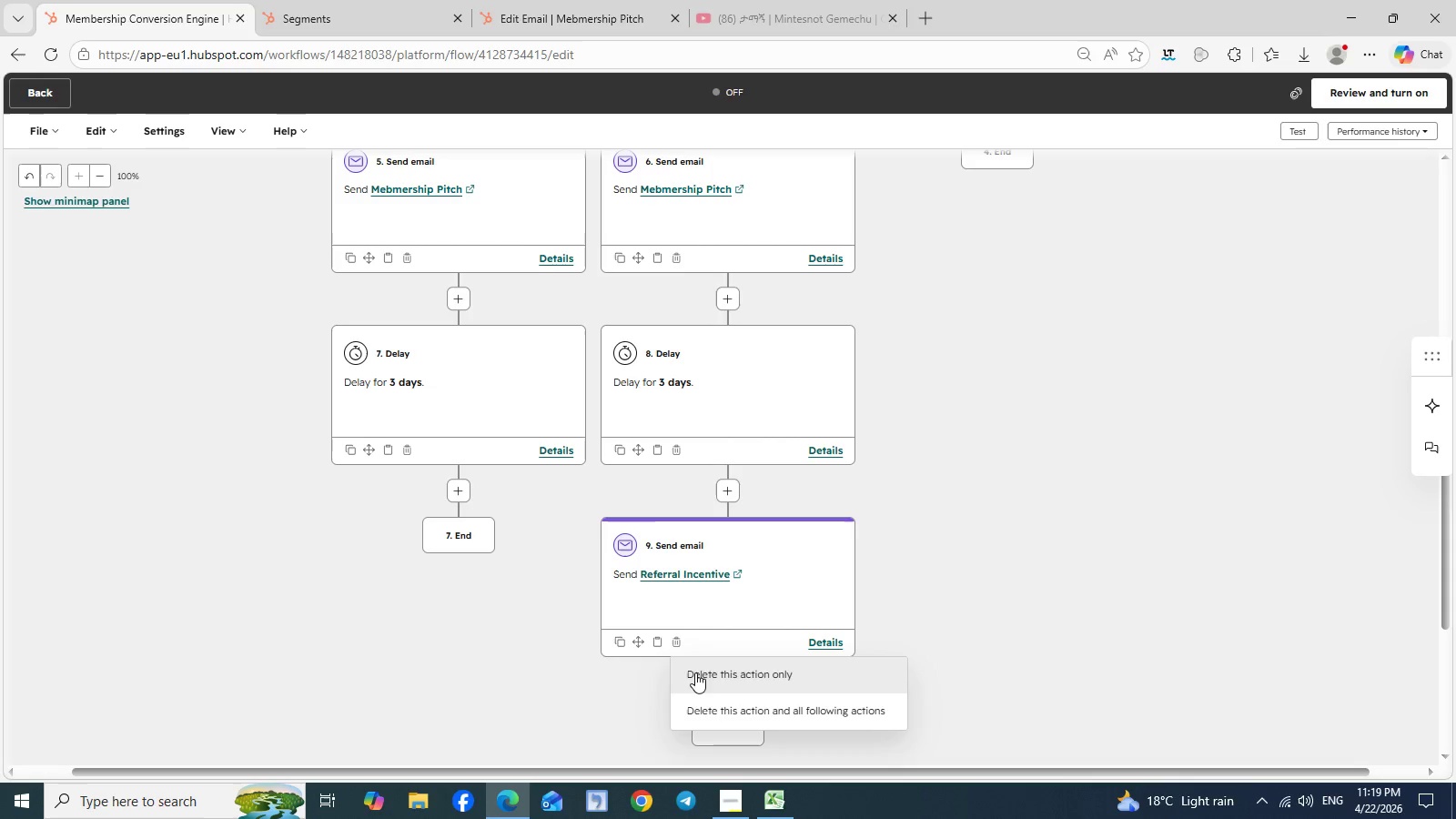 
left_click([695, 672])
 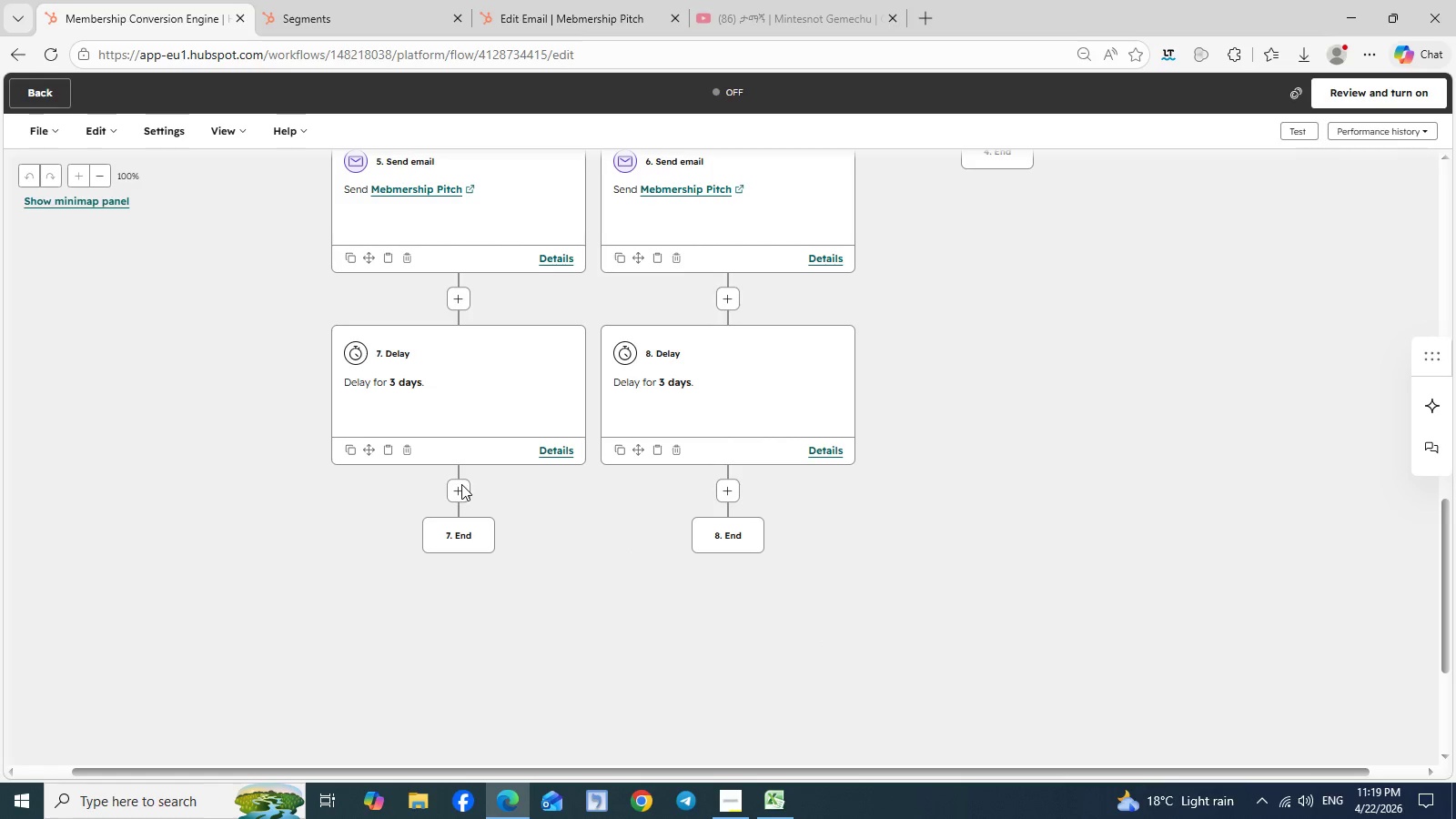 
left_click([459, 489])
 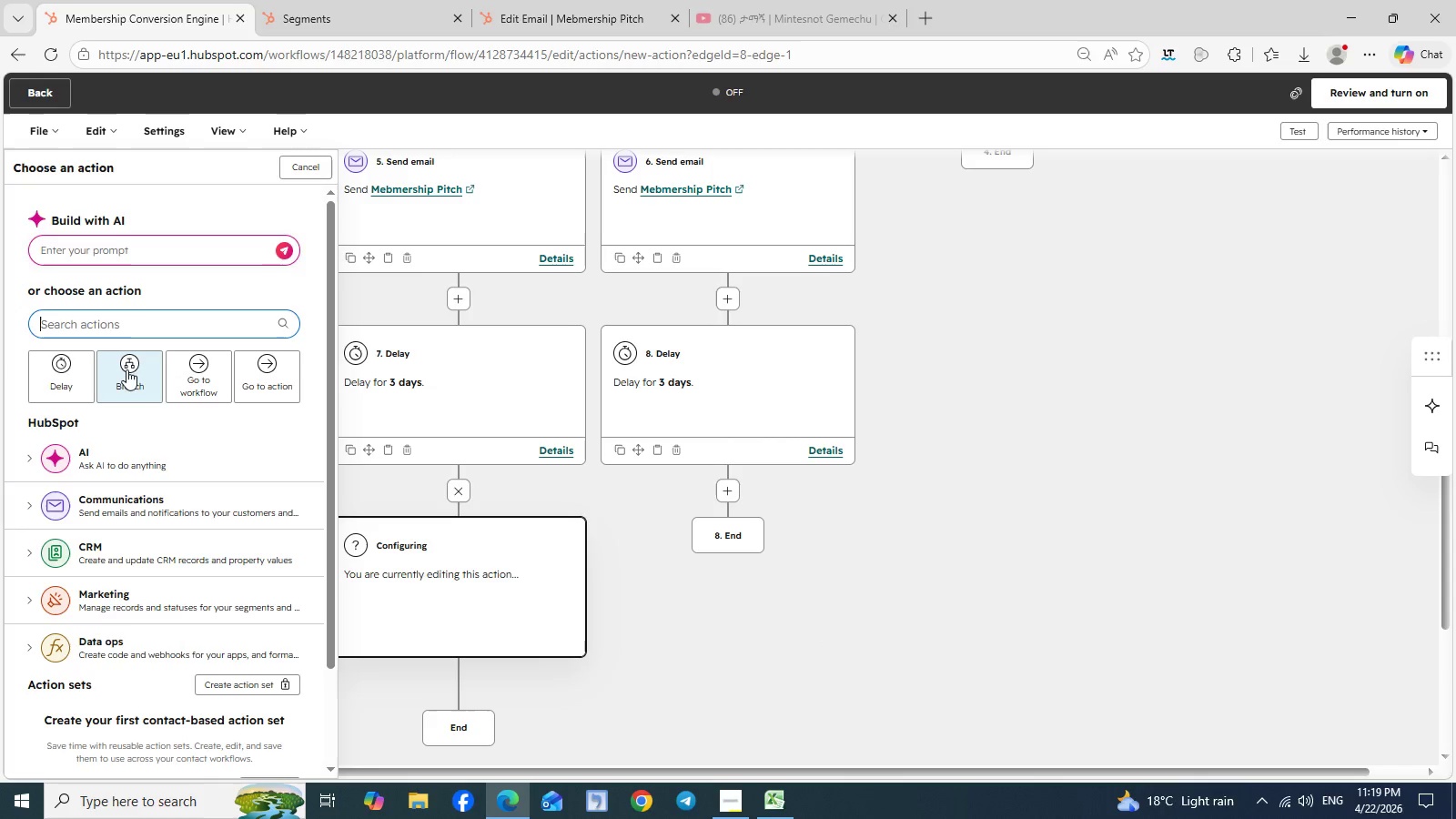 
left_click([139, 367])
 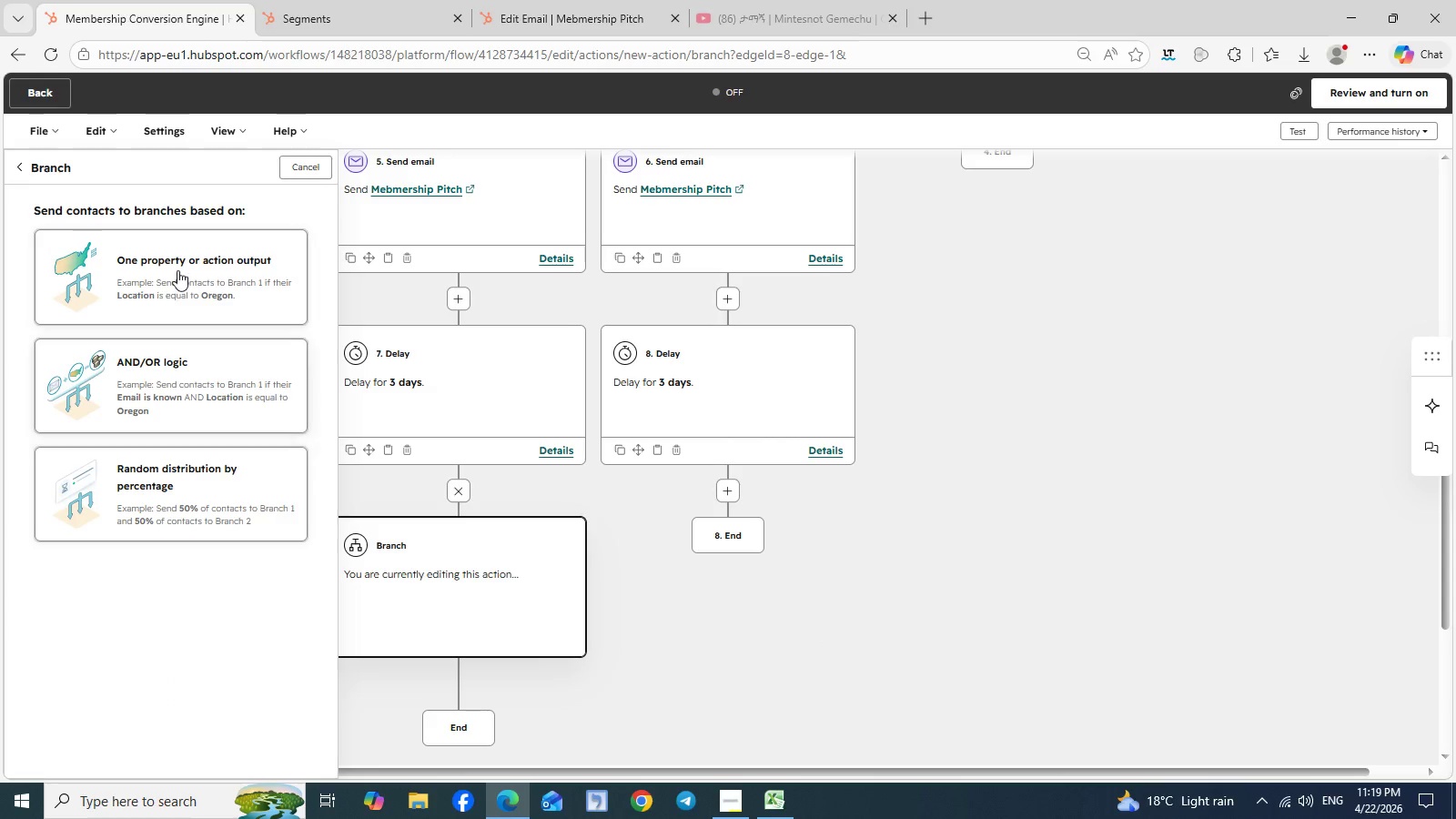 
left_click([182, 268])
 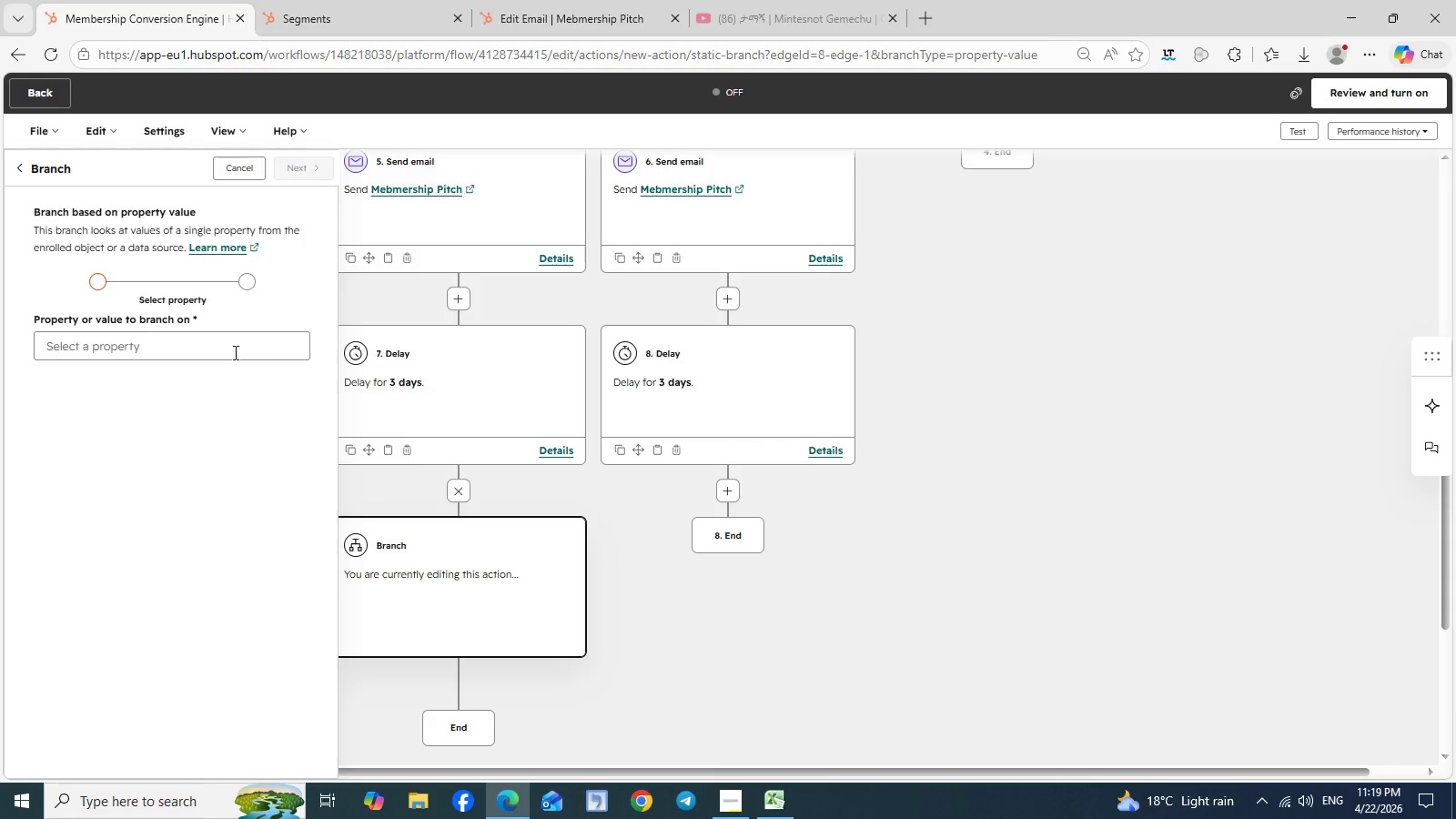 
left_click([224, 350])
 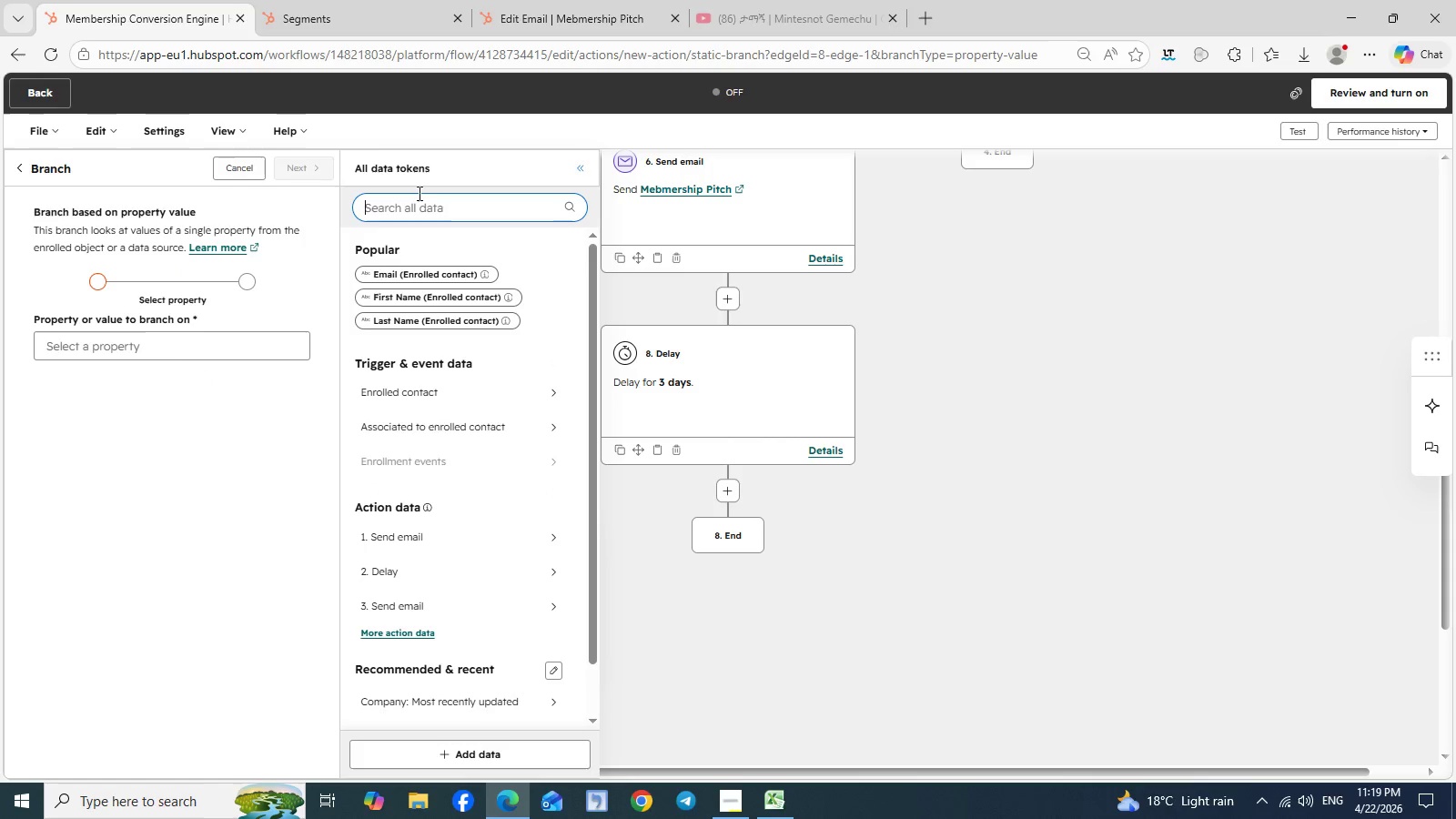 
left_click([418, 197])
 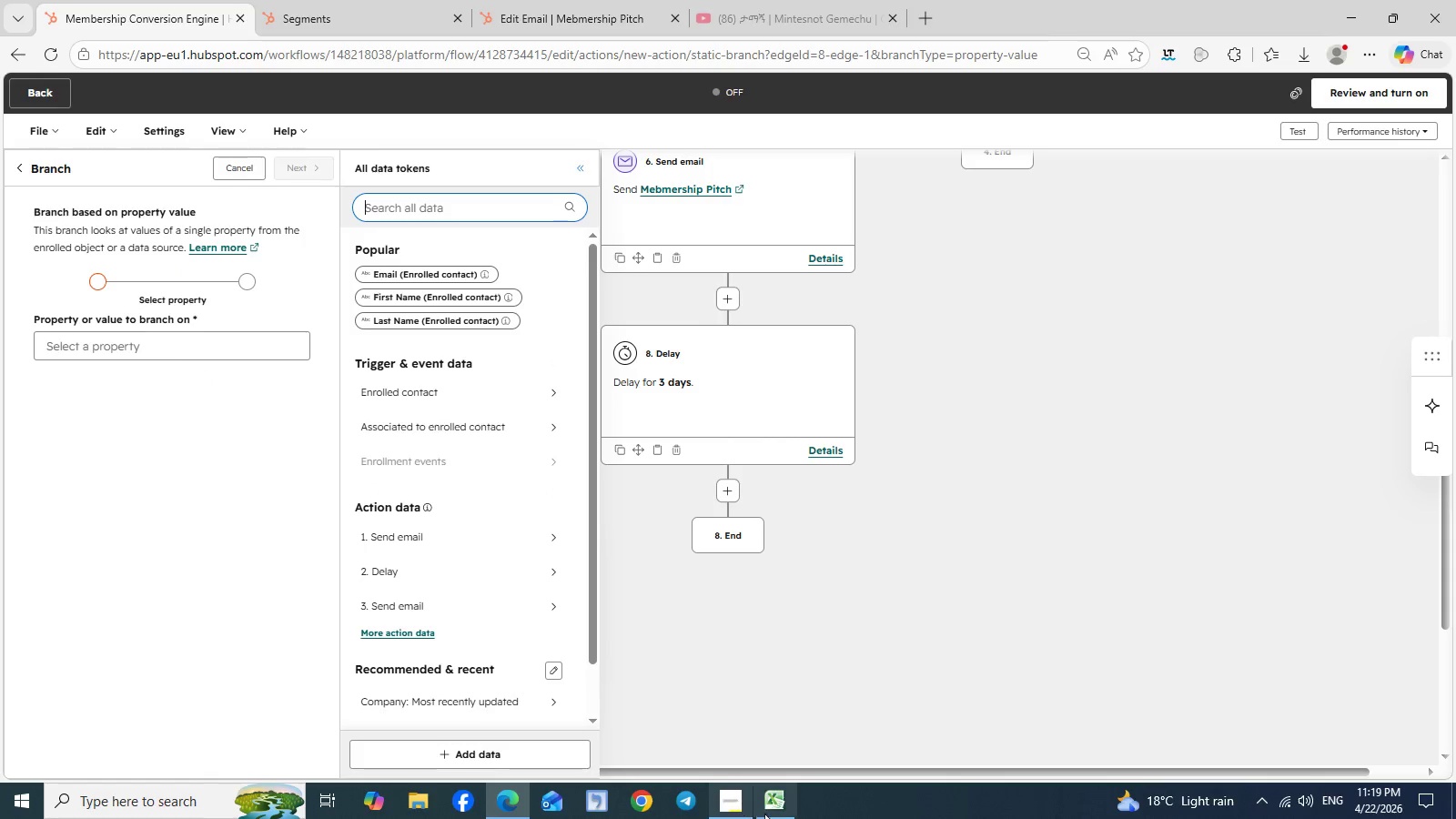 
left_click([774, 818])
 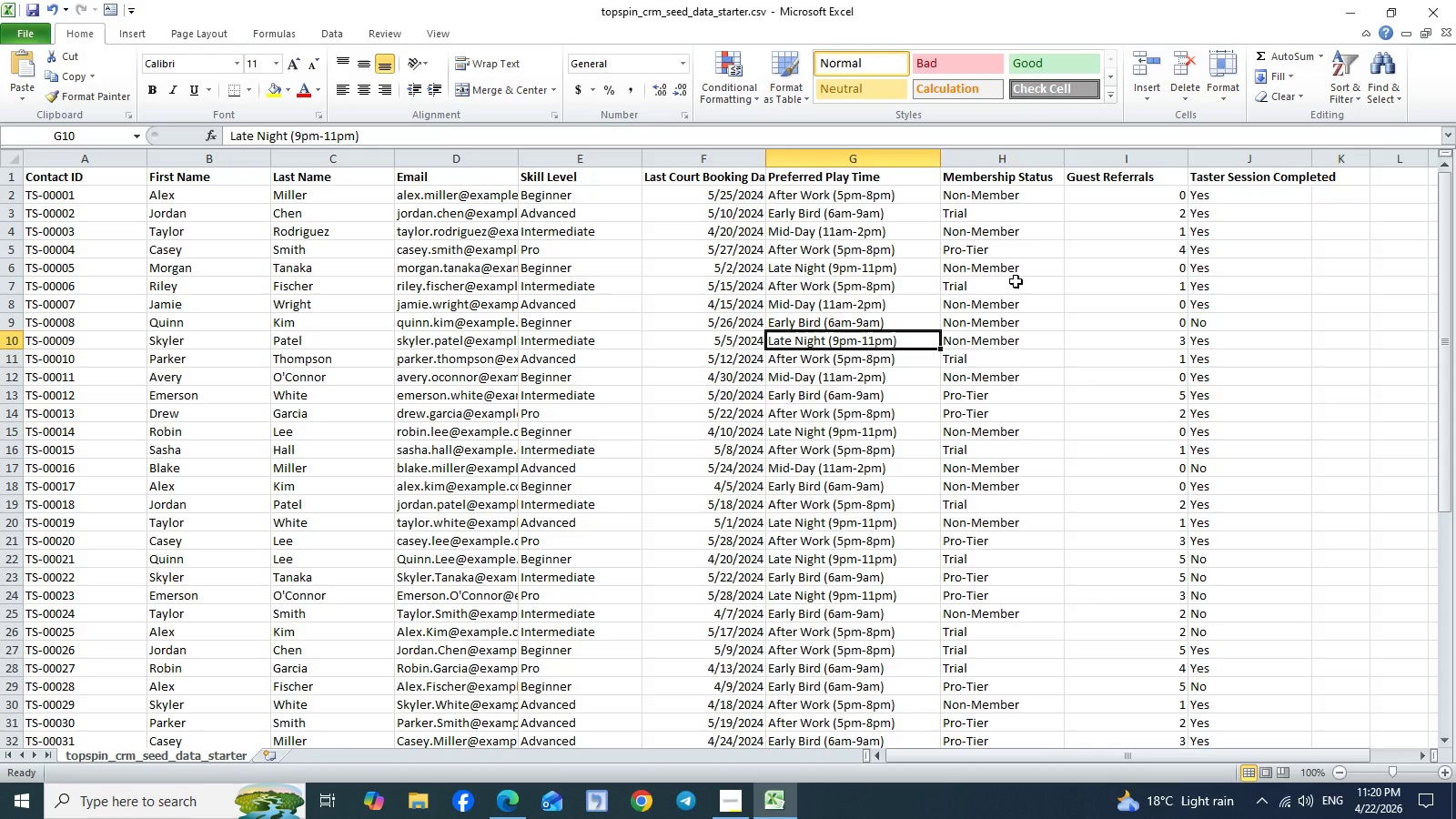 
wait(76.69)
 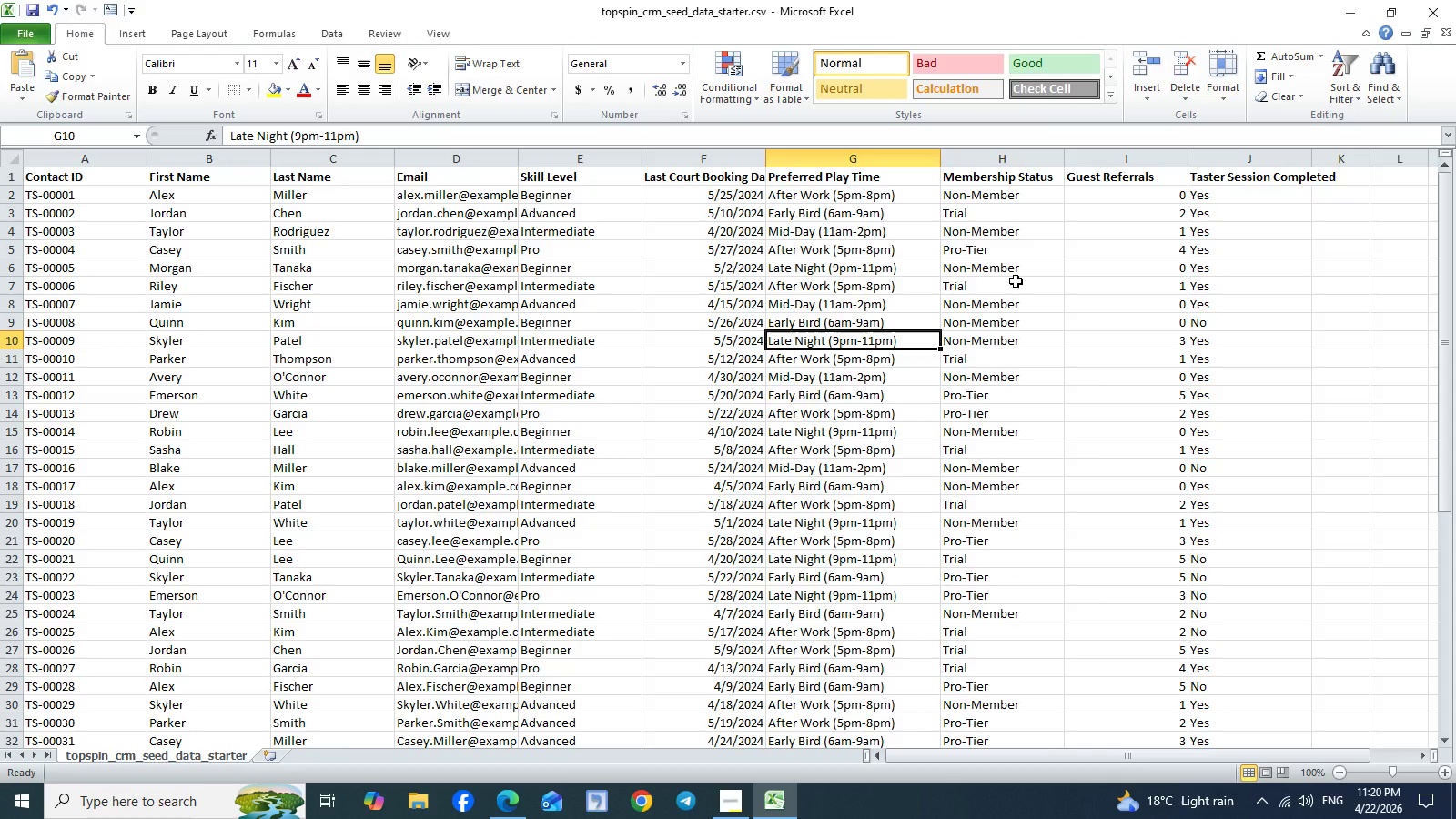 
left_click([506, 806])
 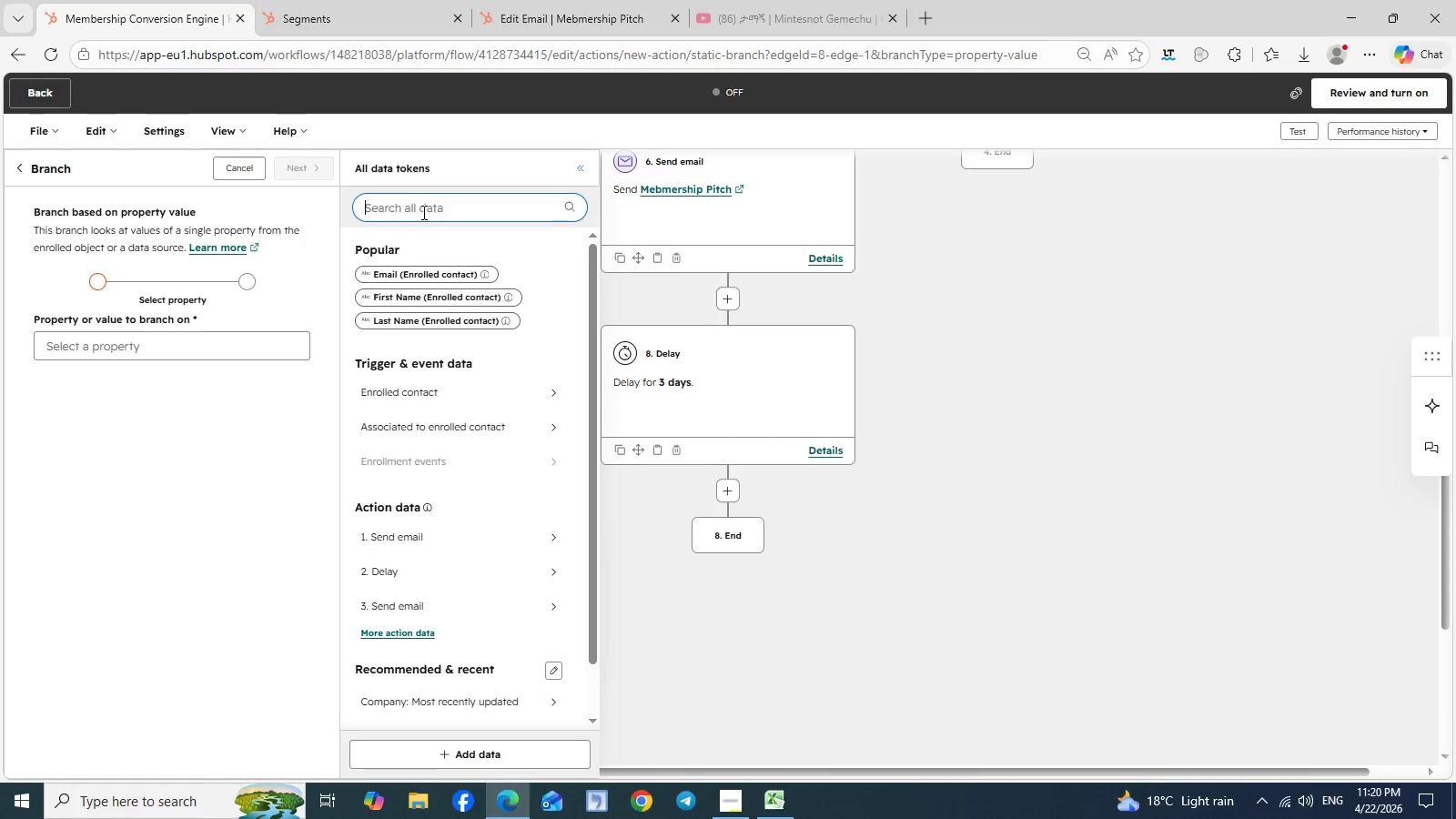 
type(me)
 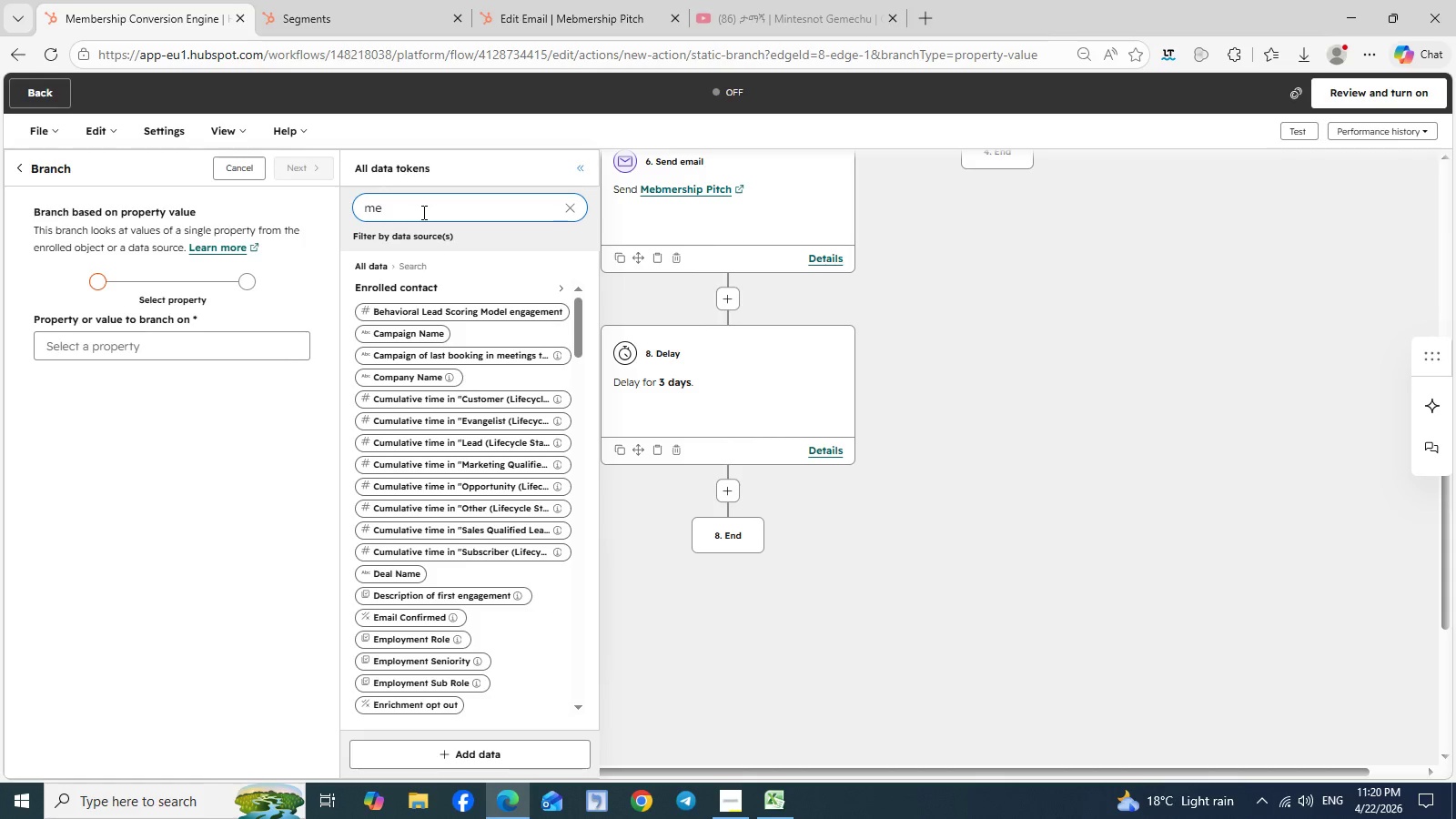 
key(M)
 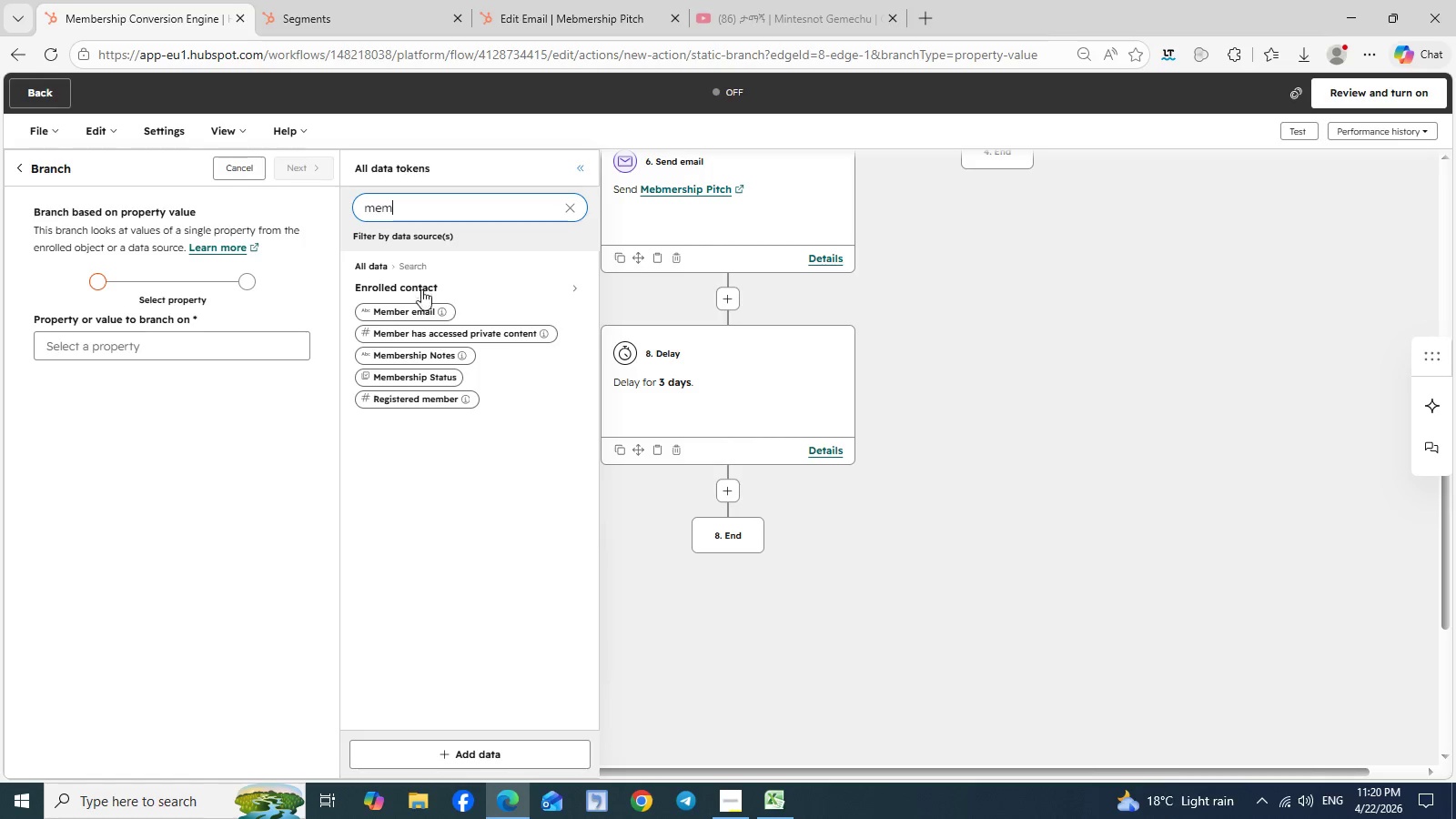 
wait(6.17)
 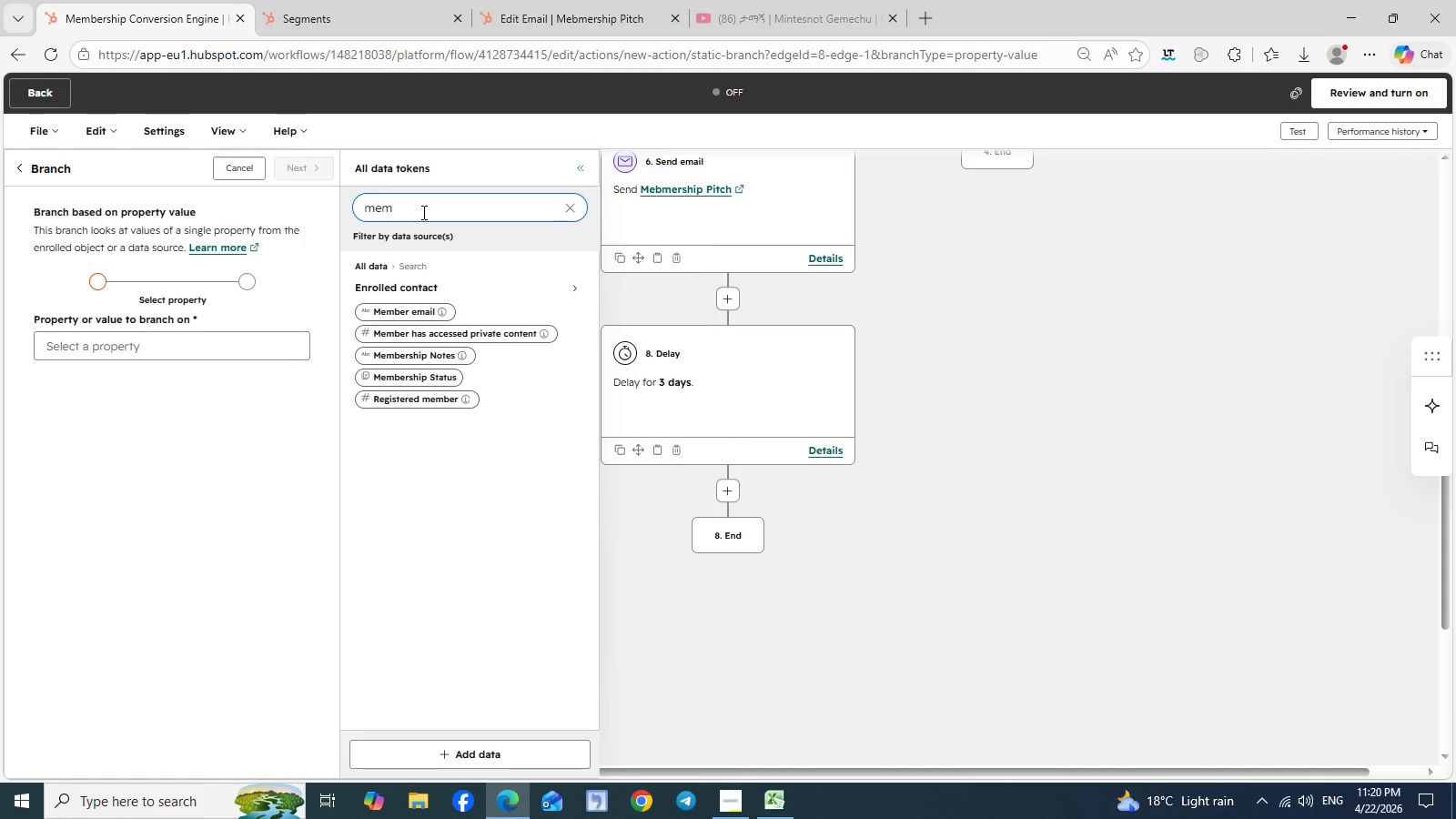 
left_click([433, 378])
 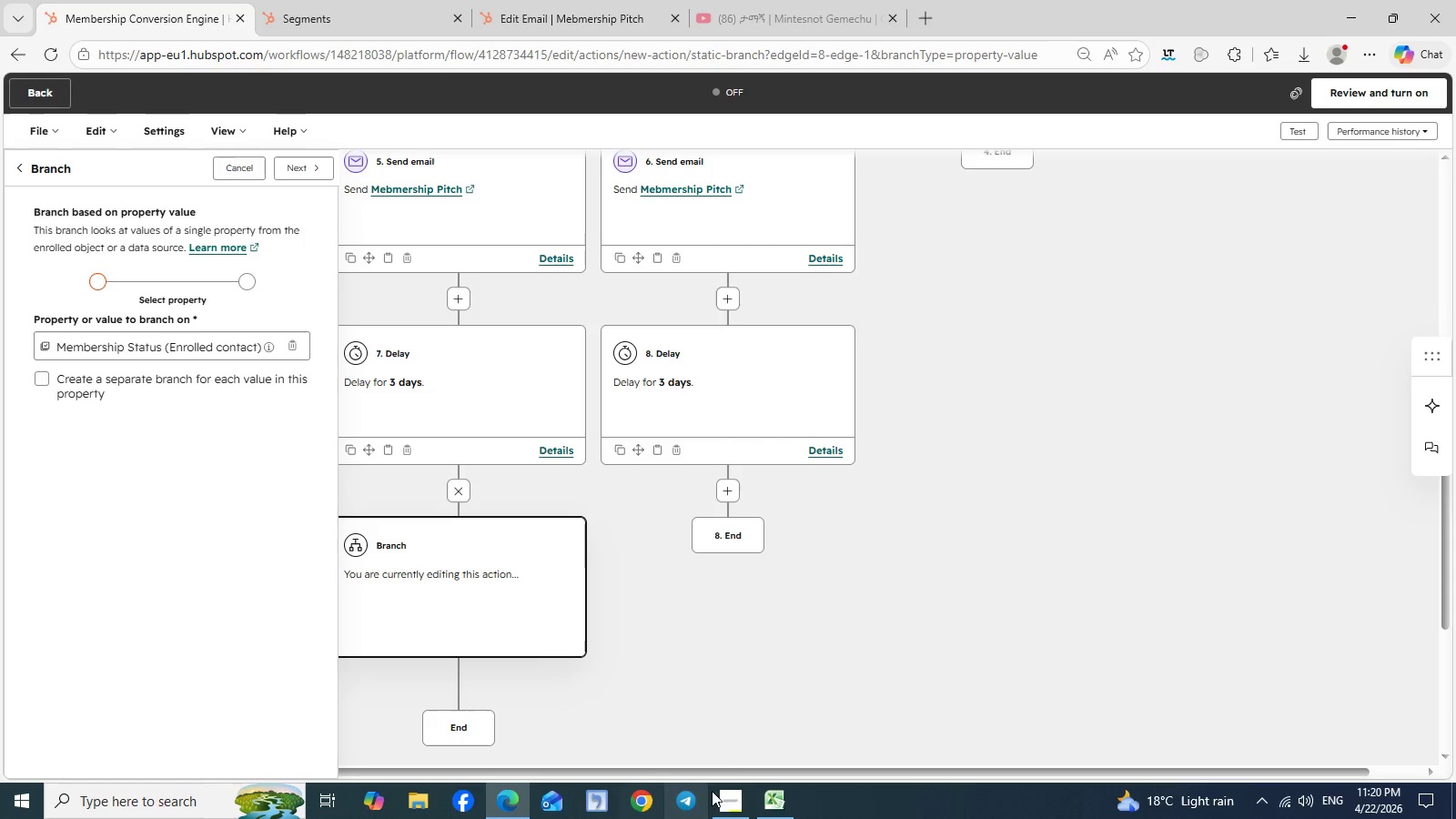 
left_click([780, 792])
 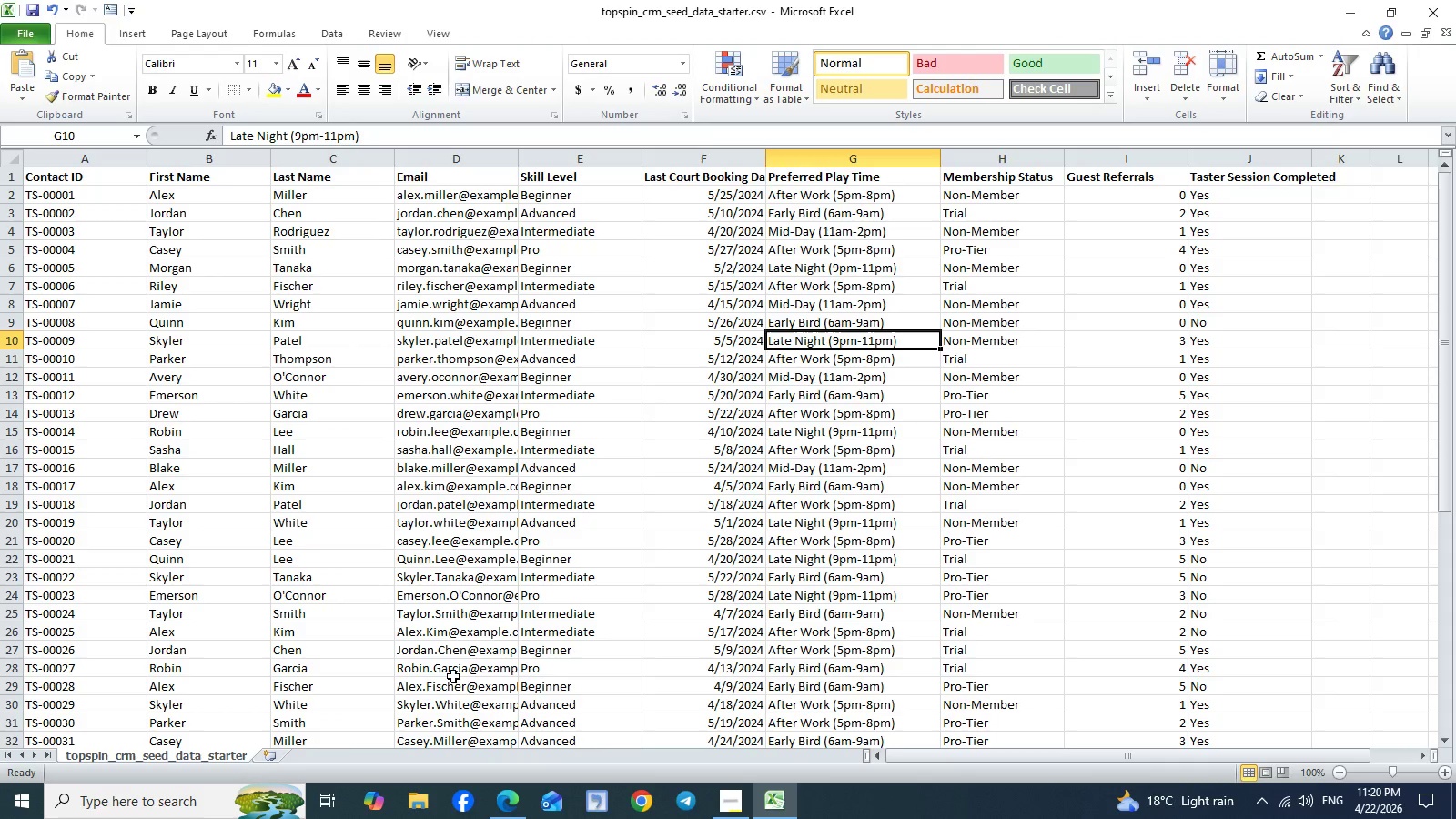 
wait(5.2)
 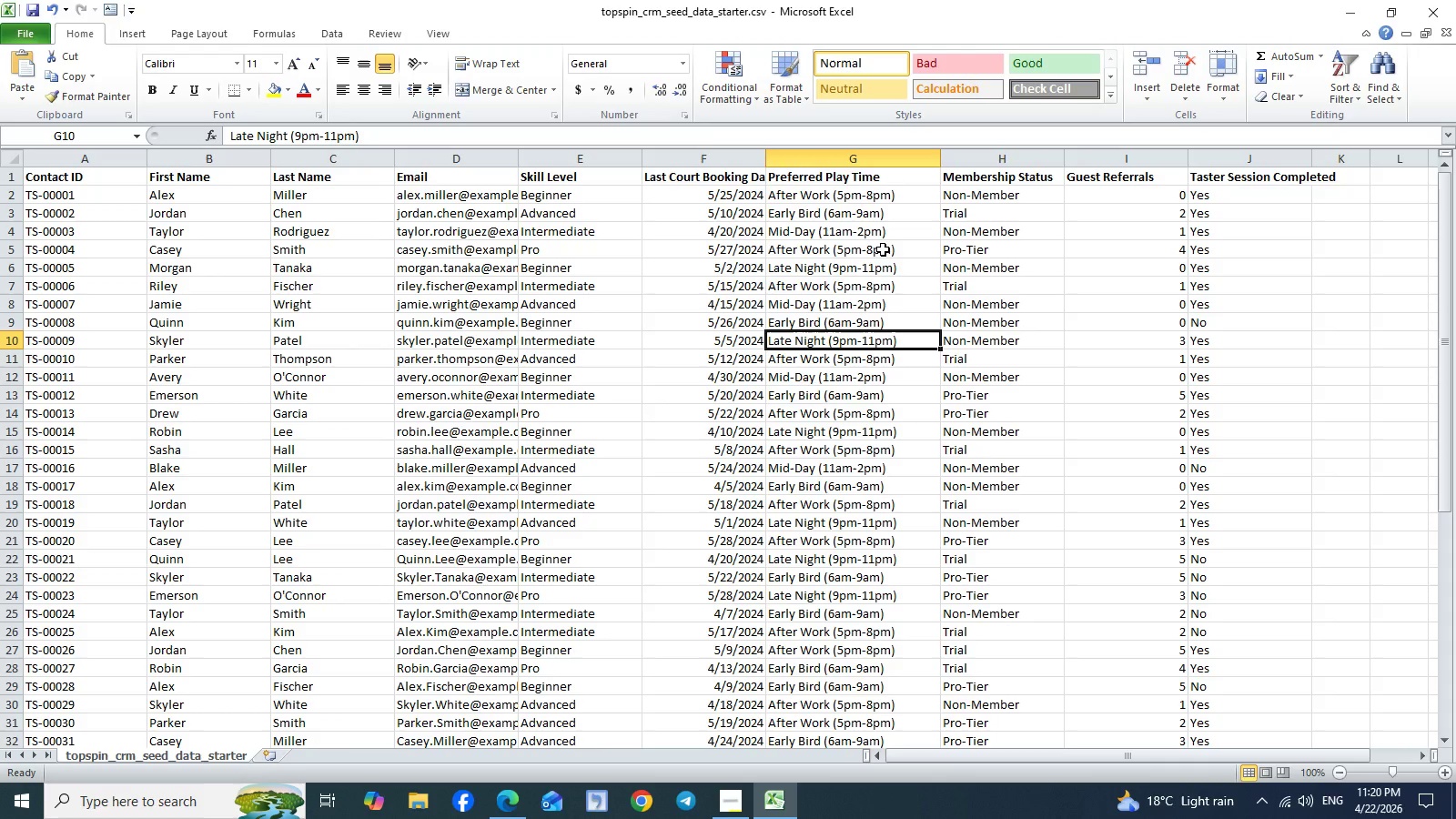 
left_click([503, 805])
 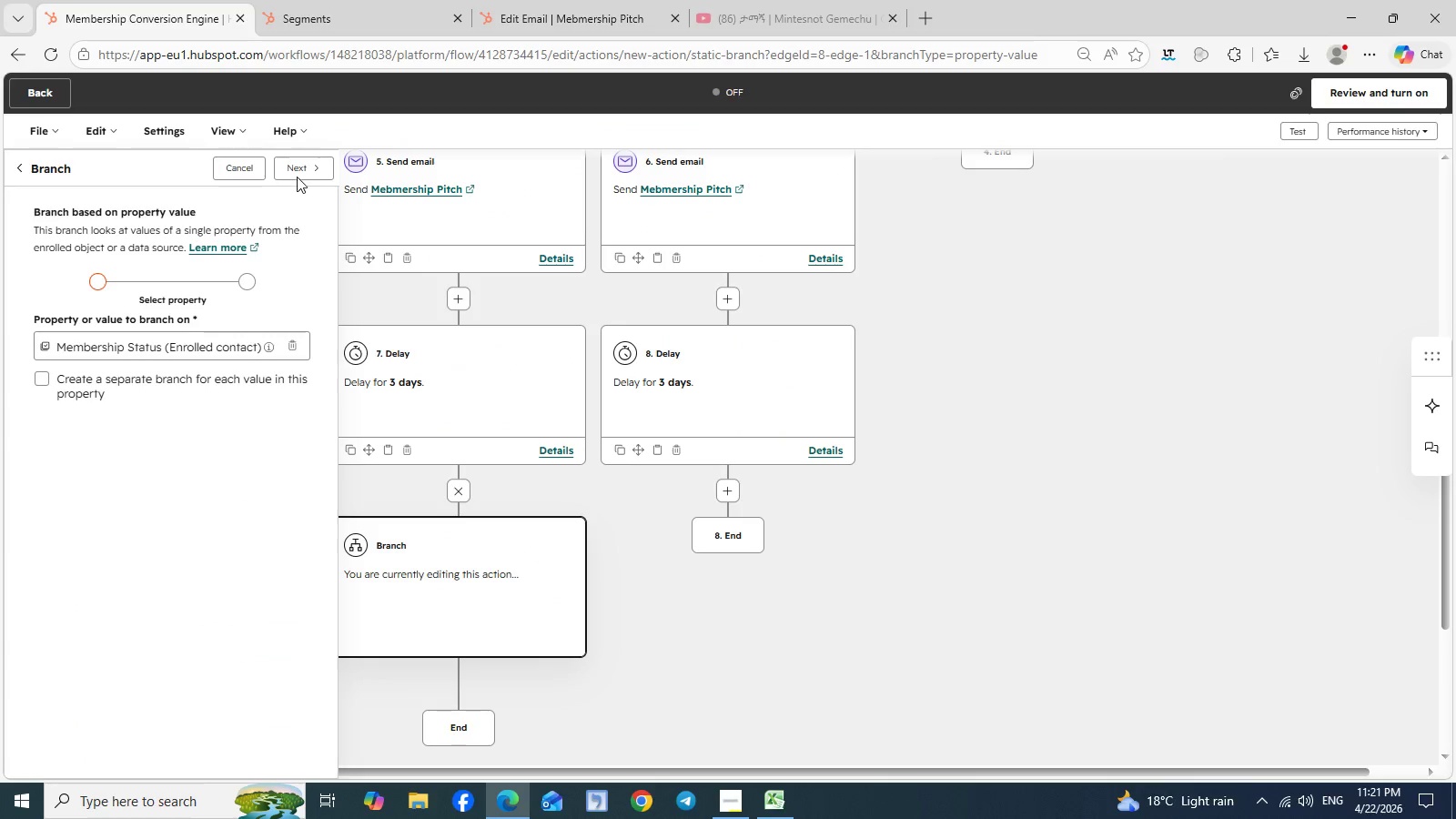 
left_click([298, 163])
 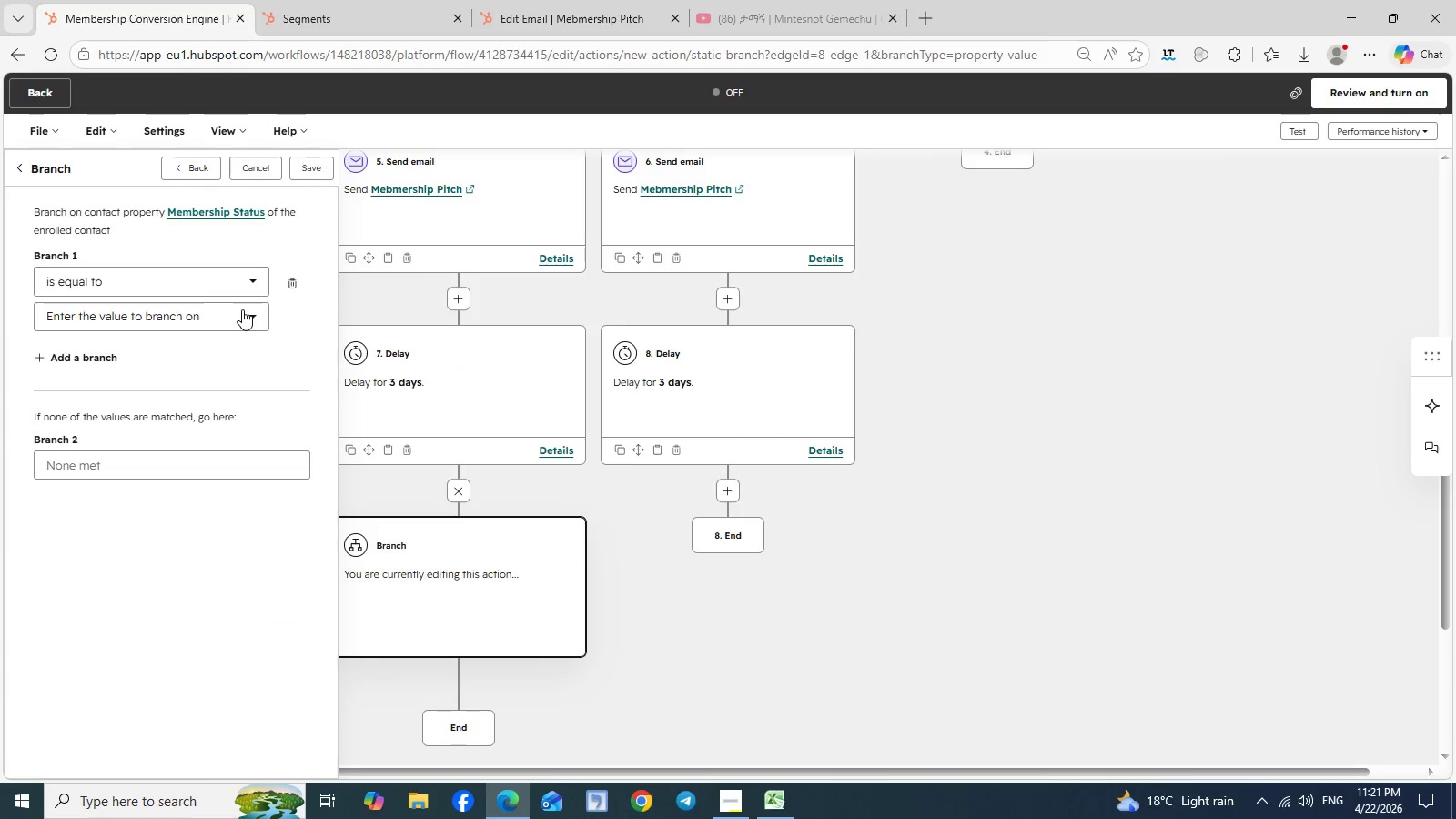 
left_click([242, 309])
 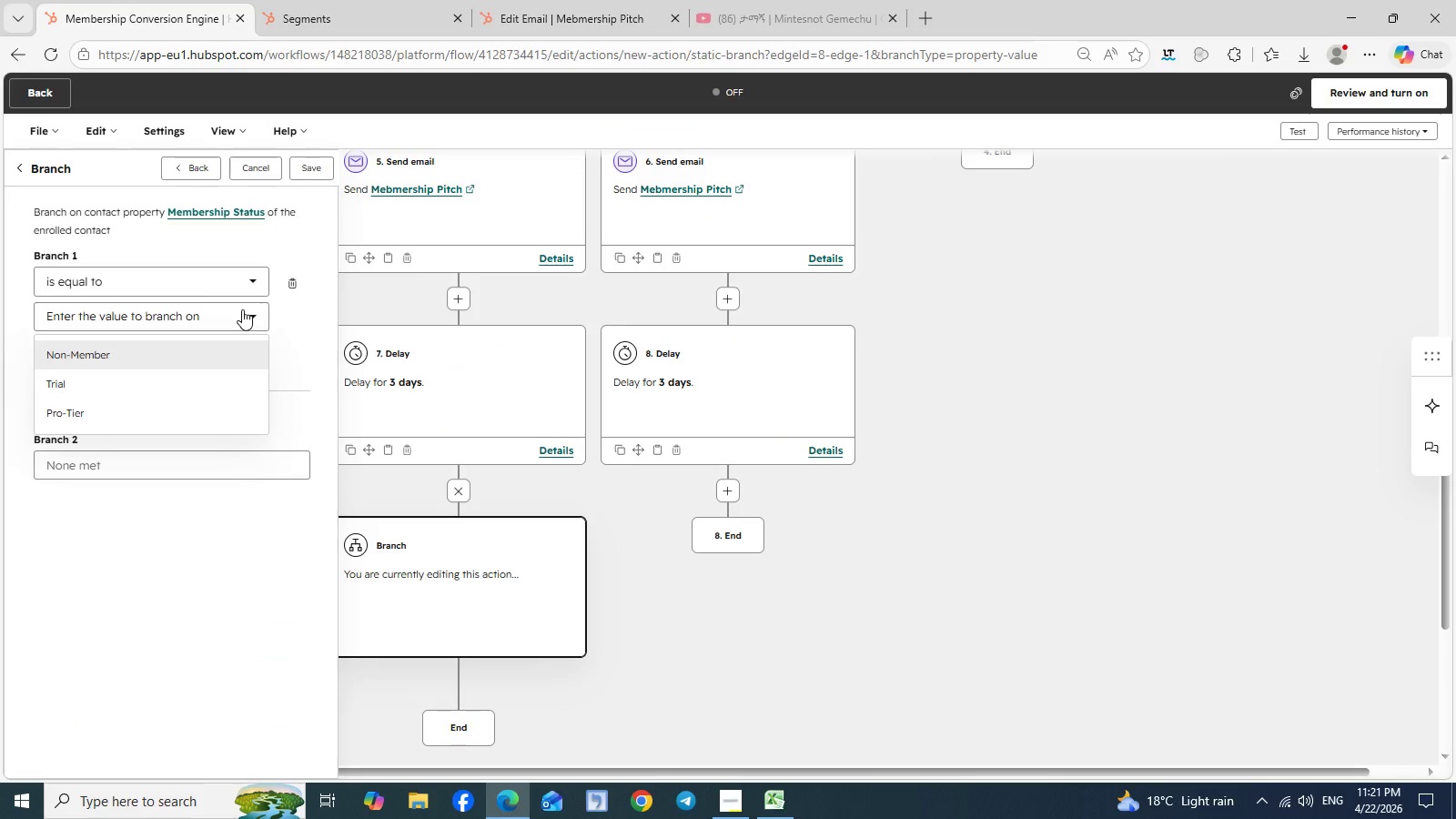 
wait(13.73)
 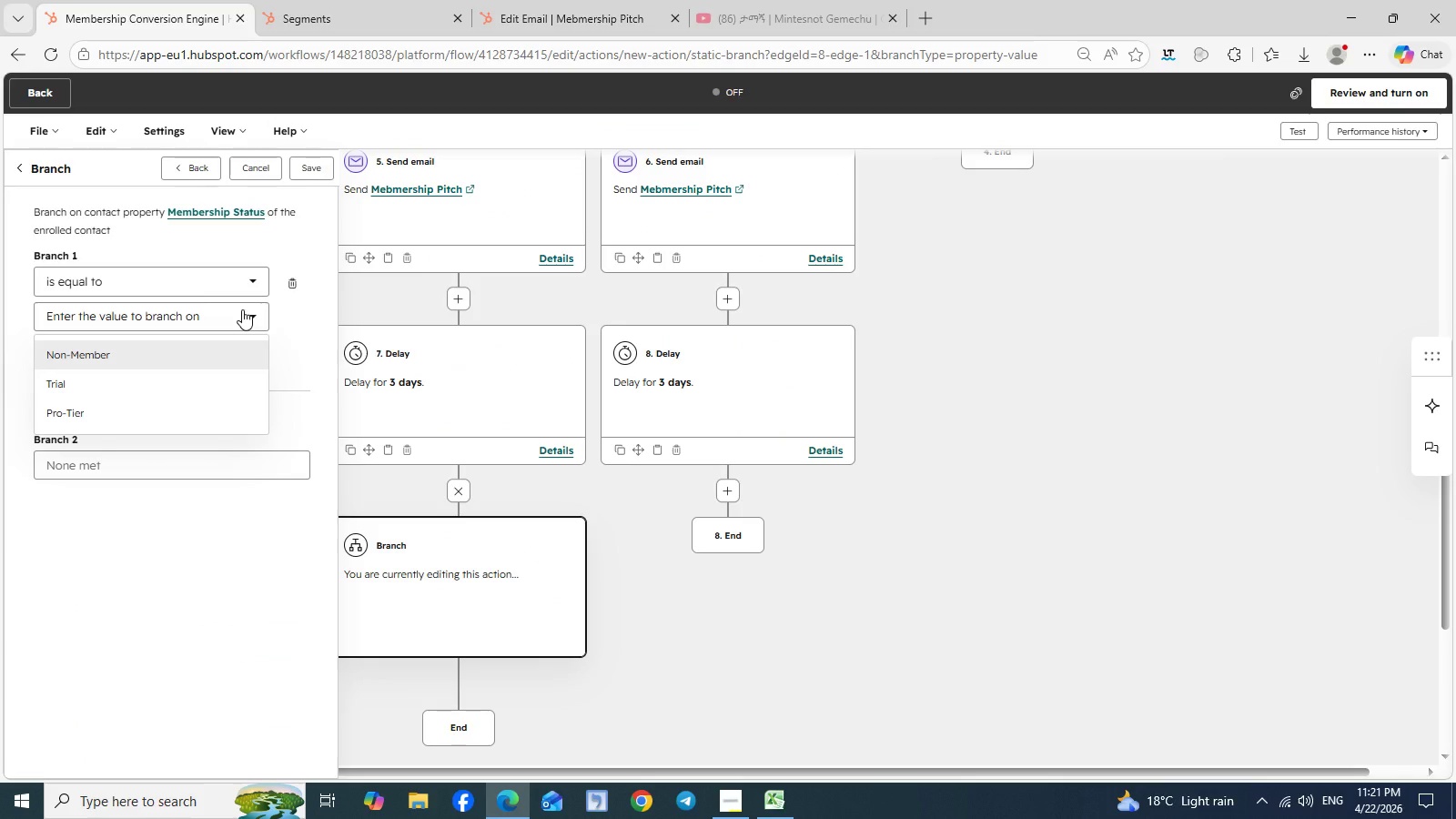 
left_click([68, 355])
 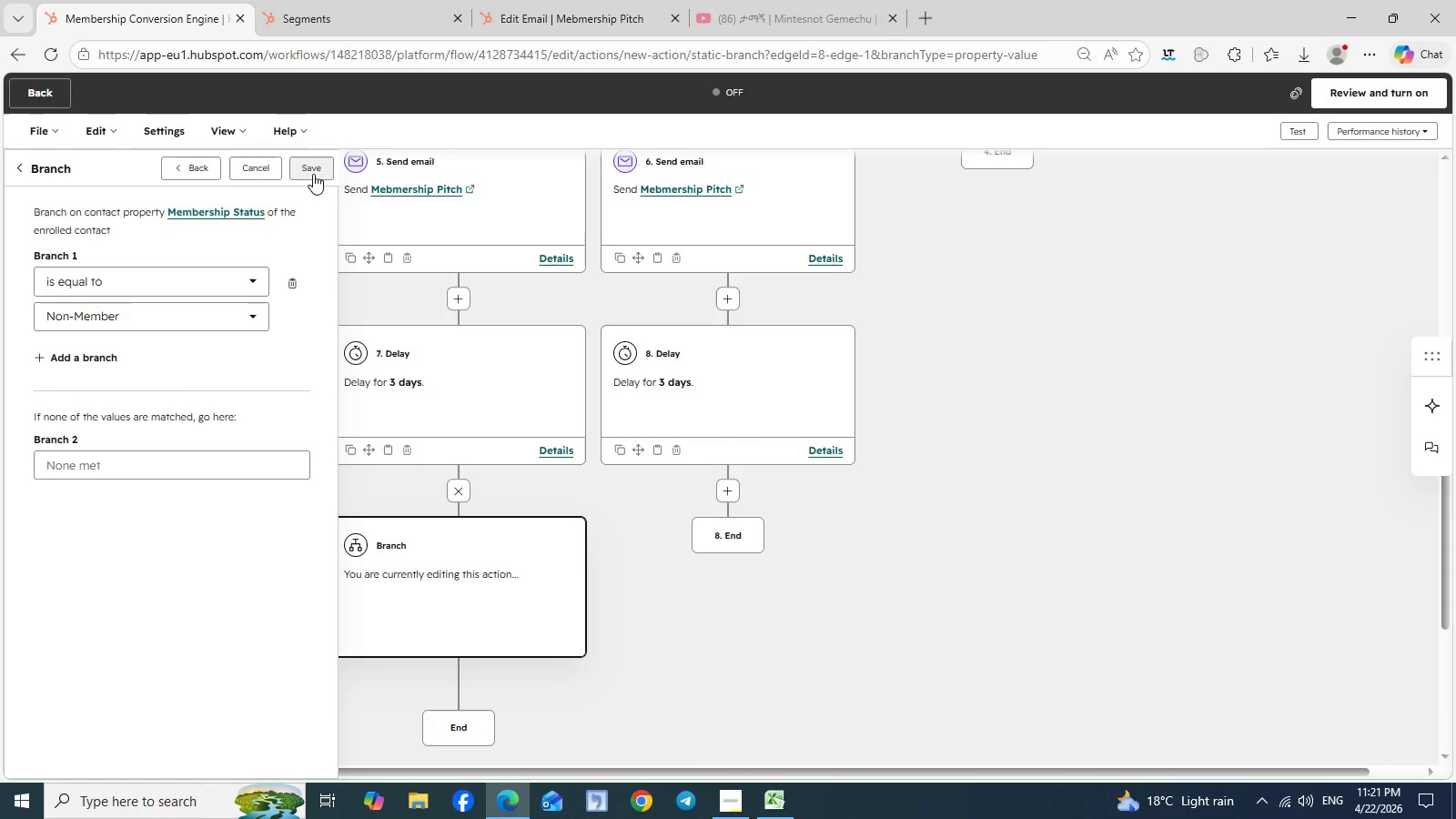 
wait(14.25)
 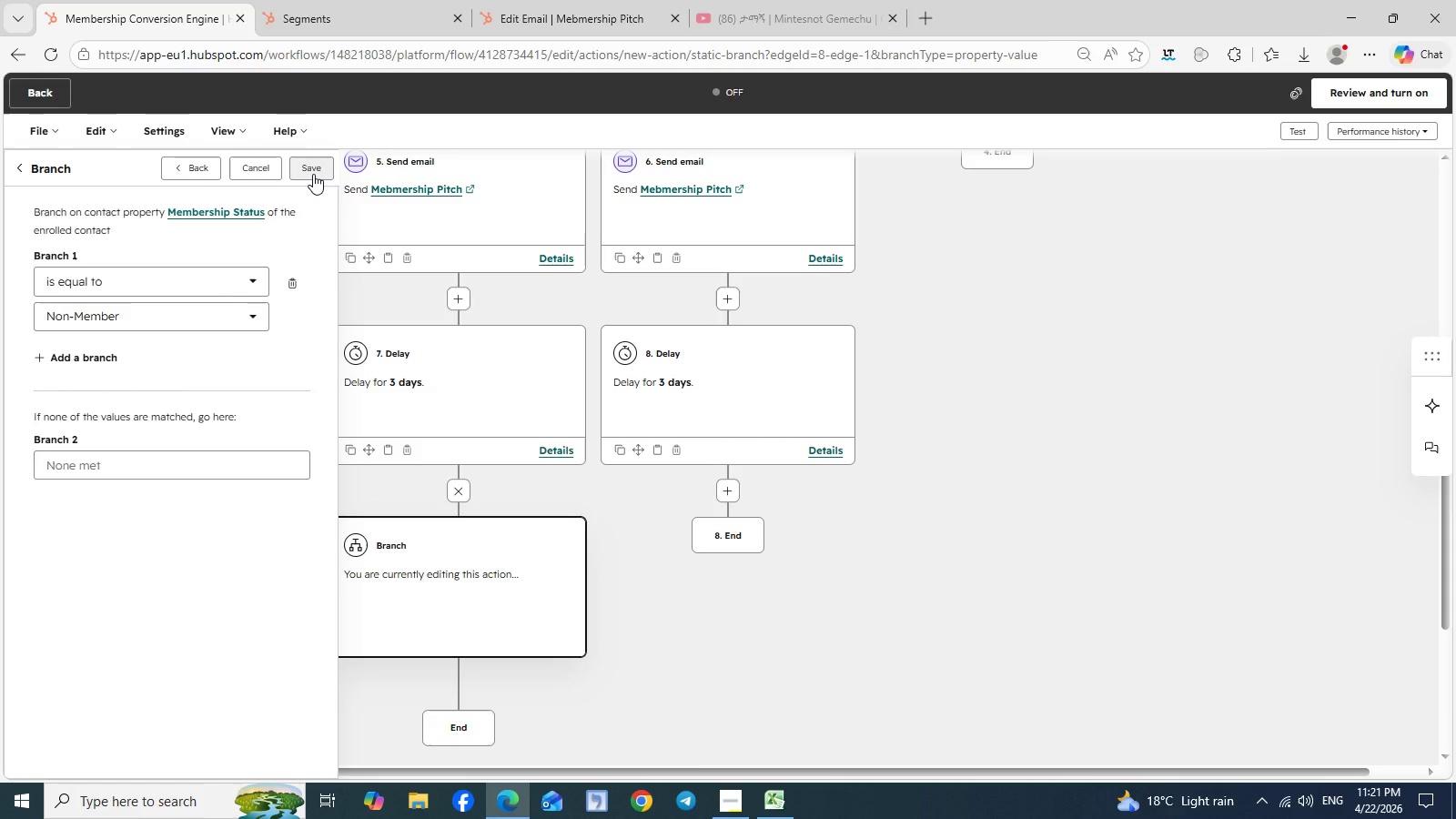 
left_click([87, 358])
 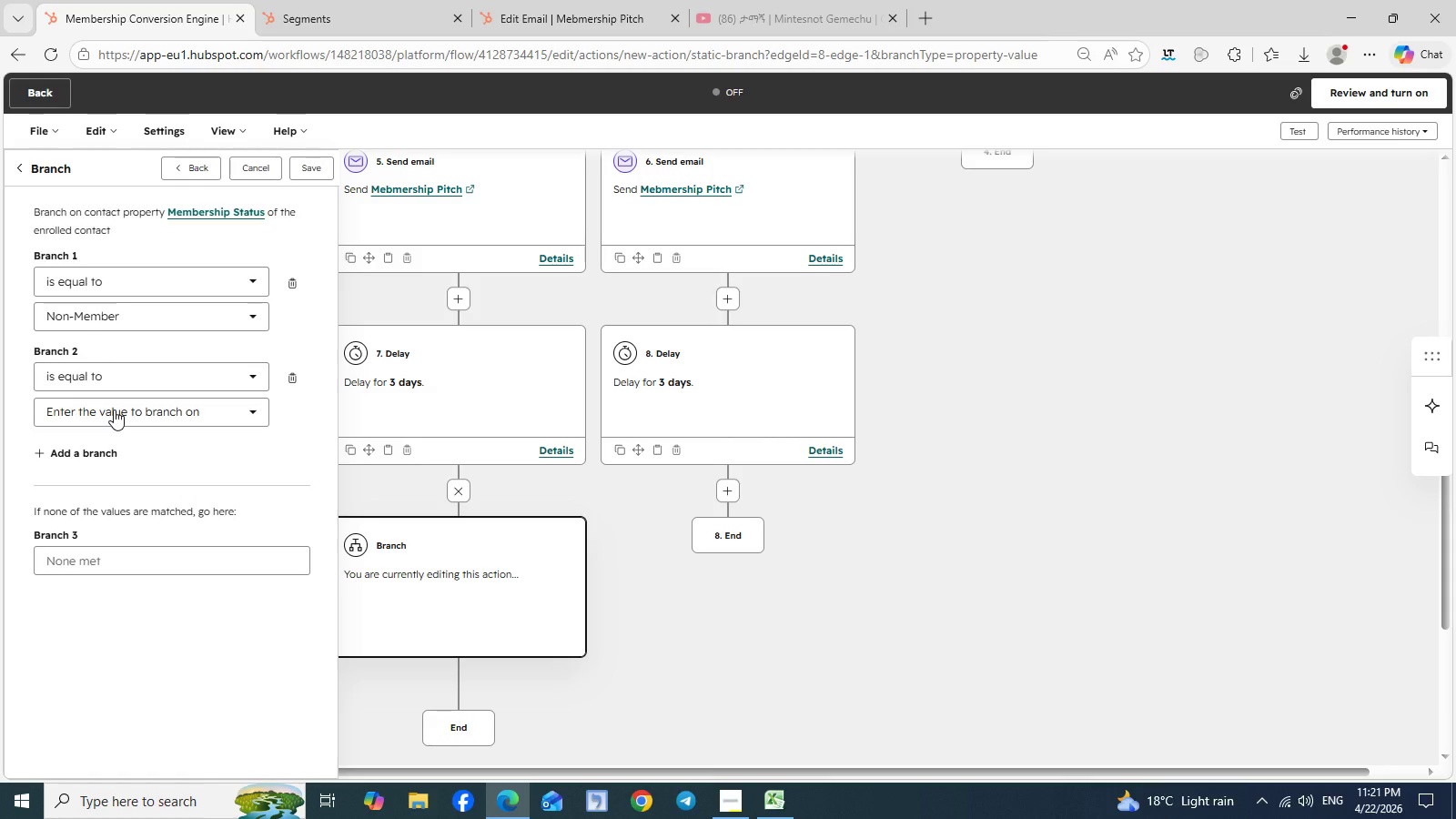 
left_click([114, 410])
 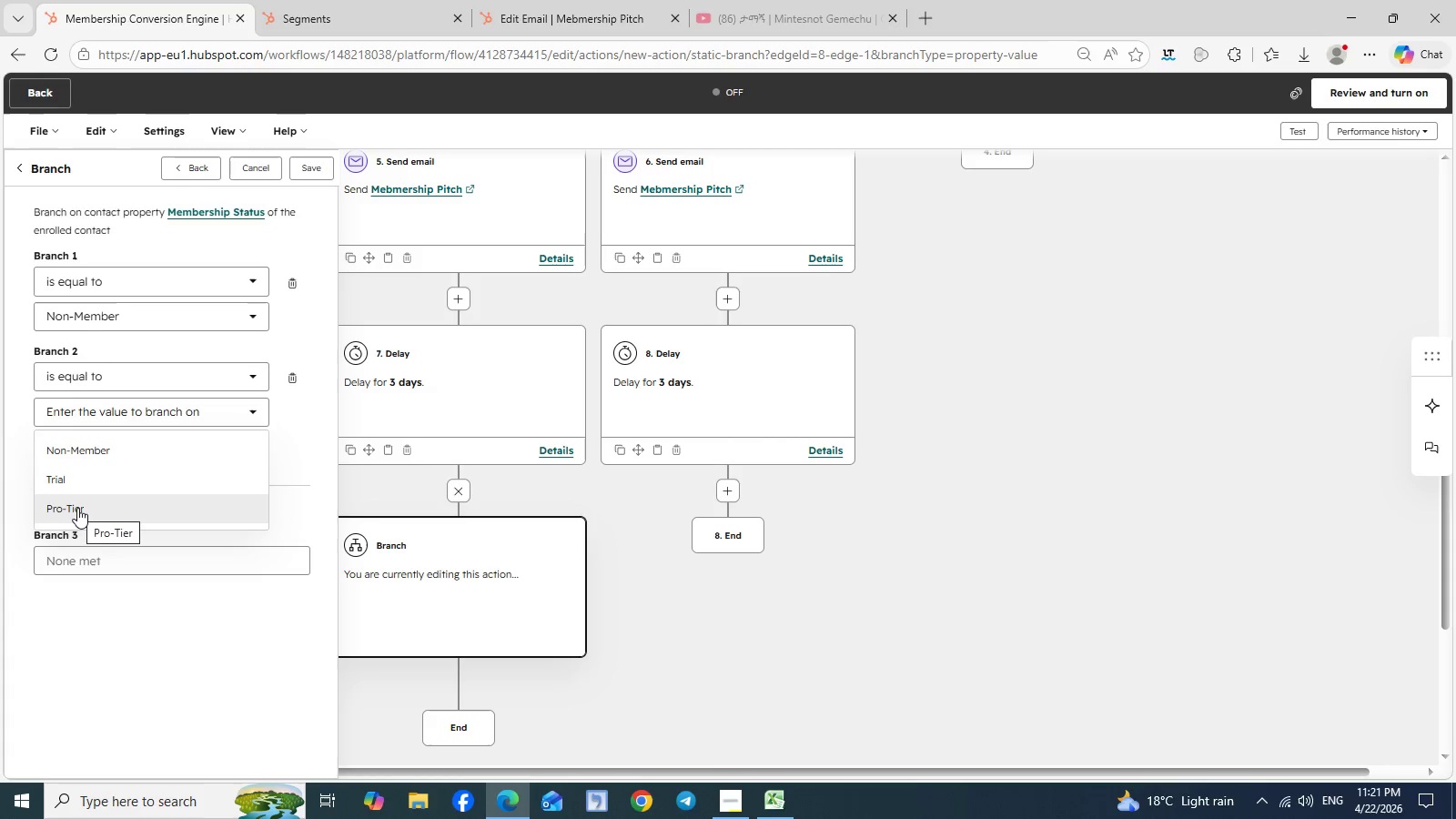 
left_click([77, 508])
 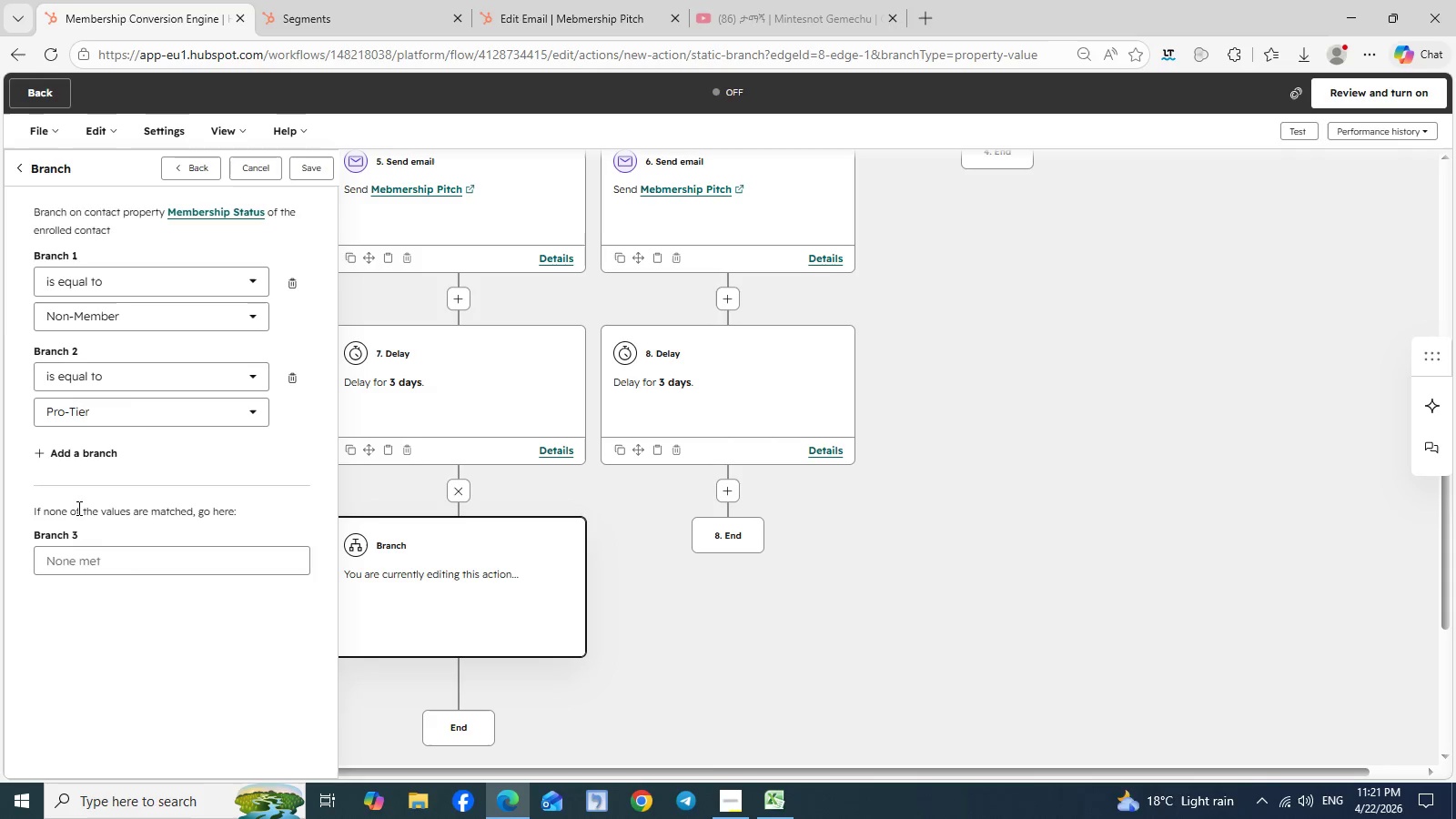 
wait(15.06)
 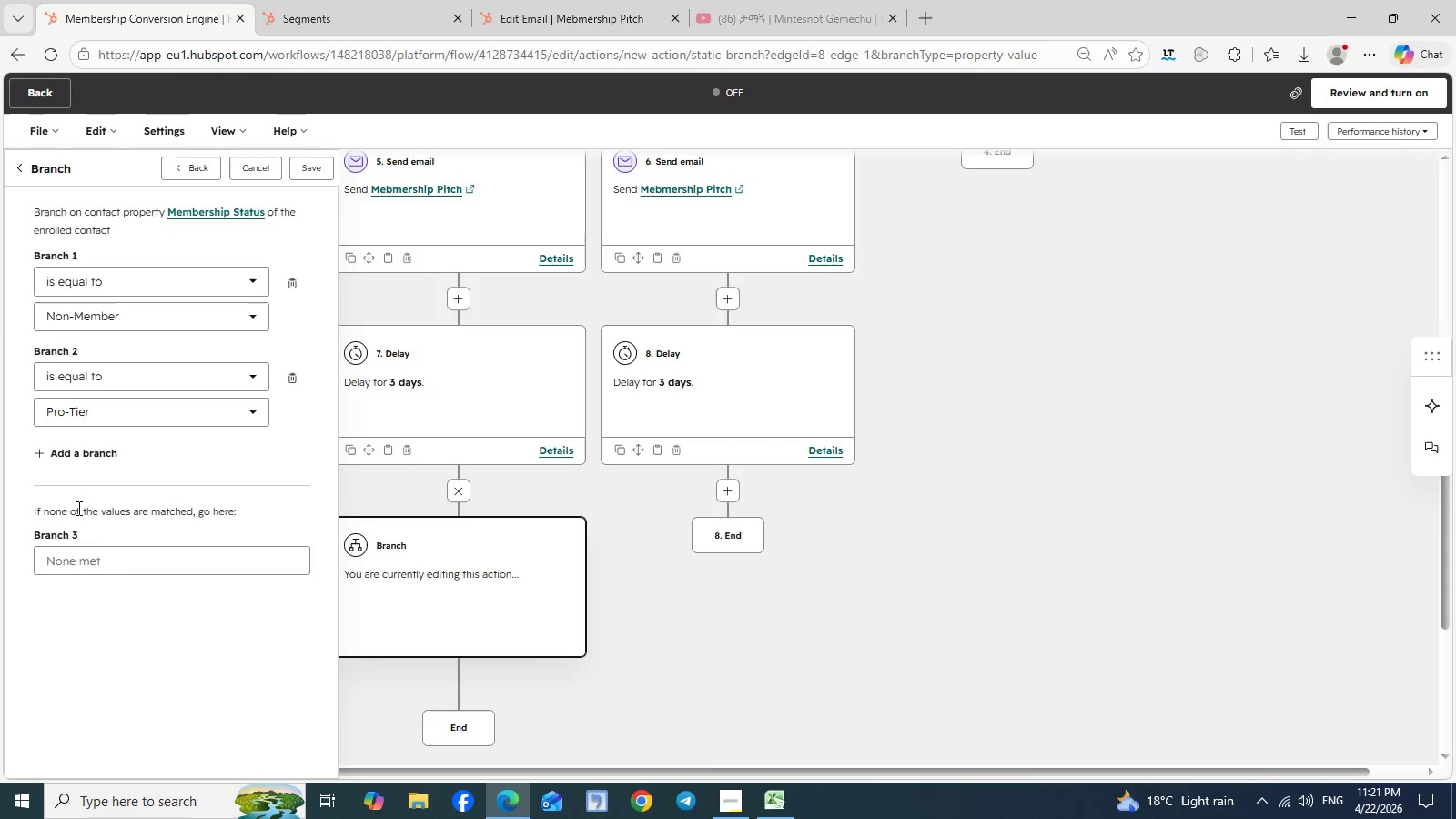 
left_click([308, 171])
 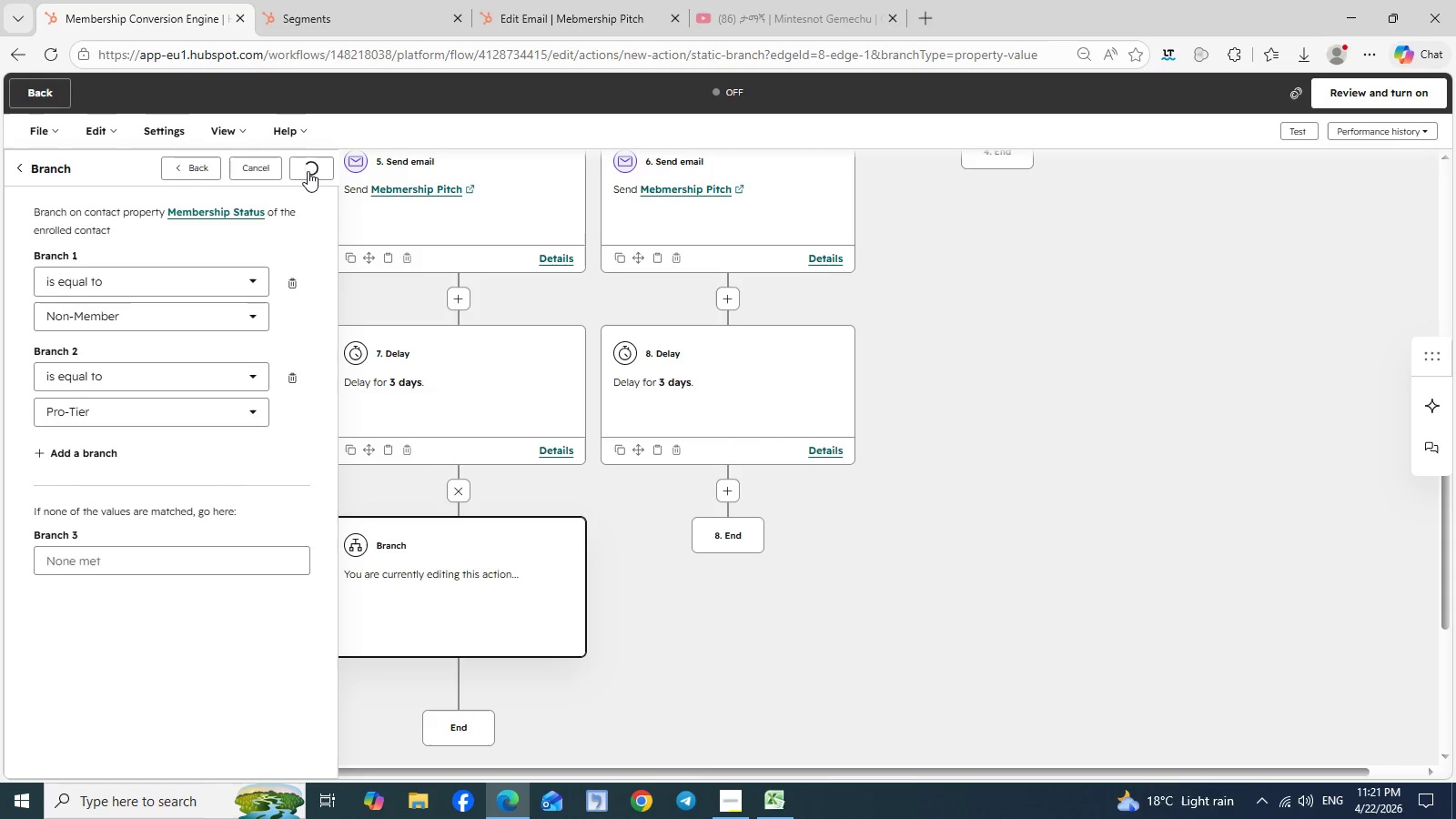 
wait(9.61)
 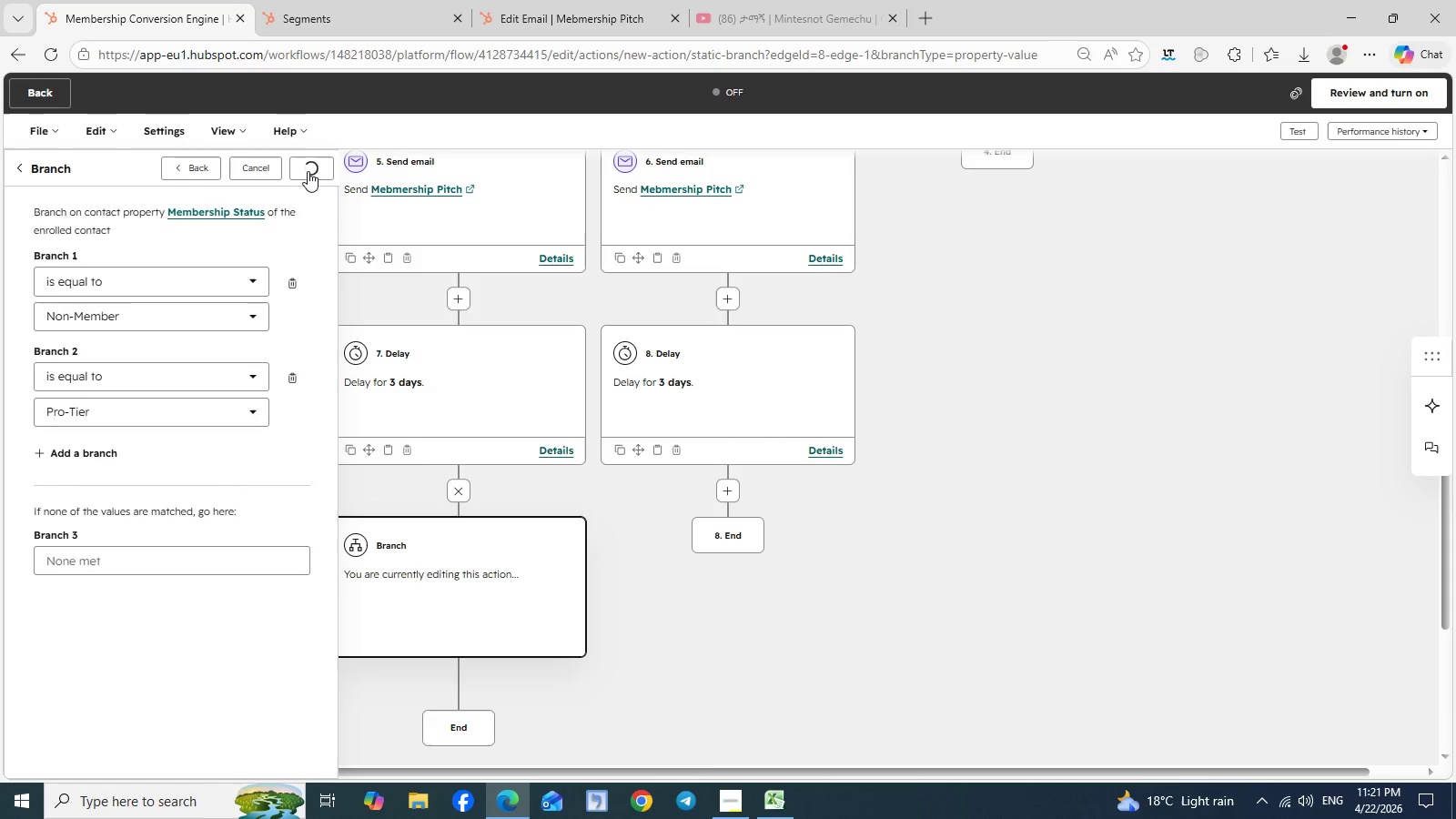 
scroll: coordinate [877, 536], scroll_direction: down, amount: 3.0
 